 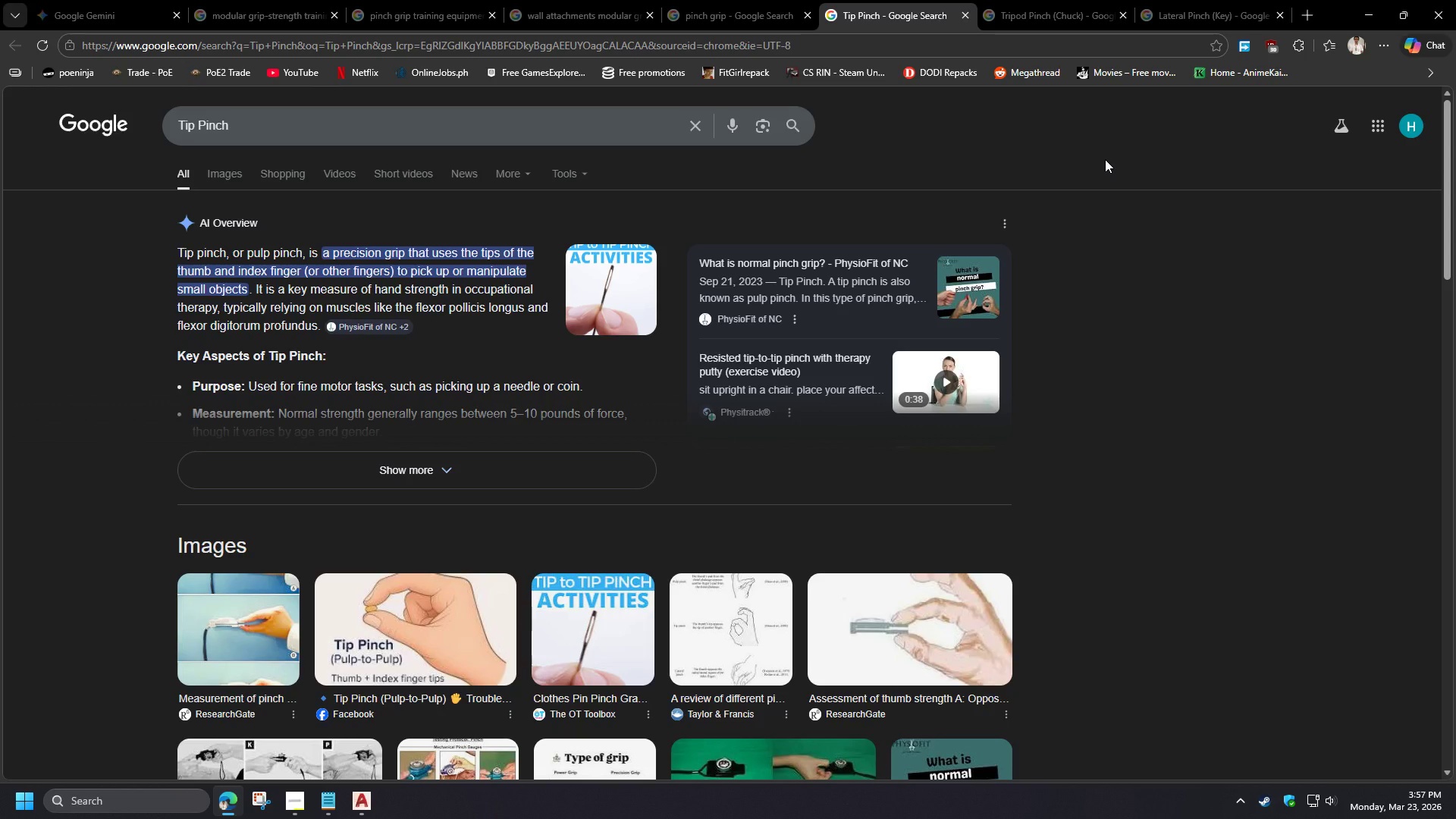 
left_click([1028, 1])
 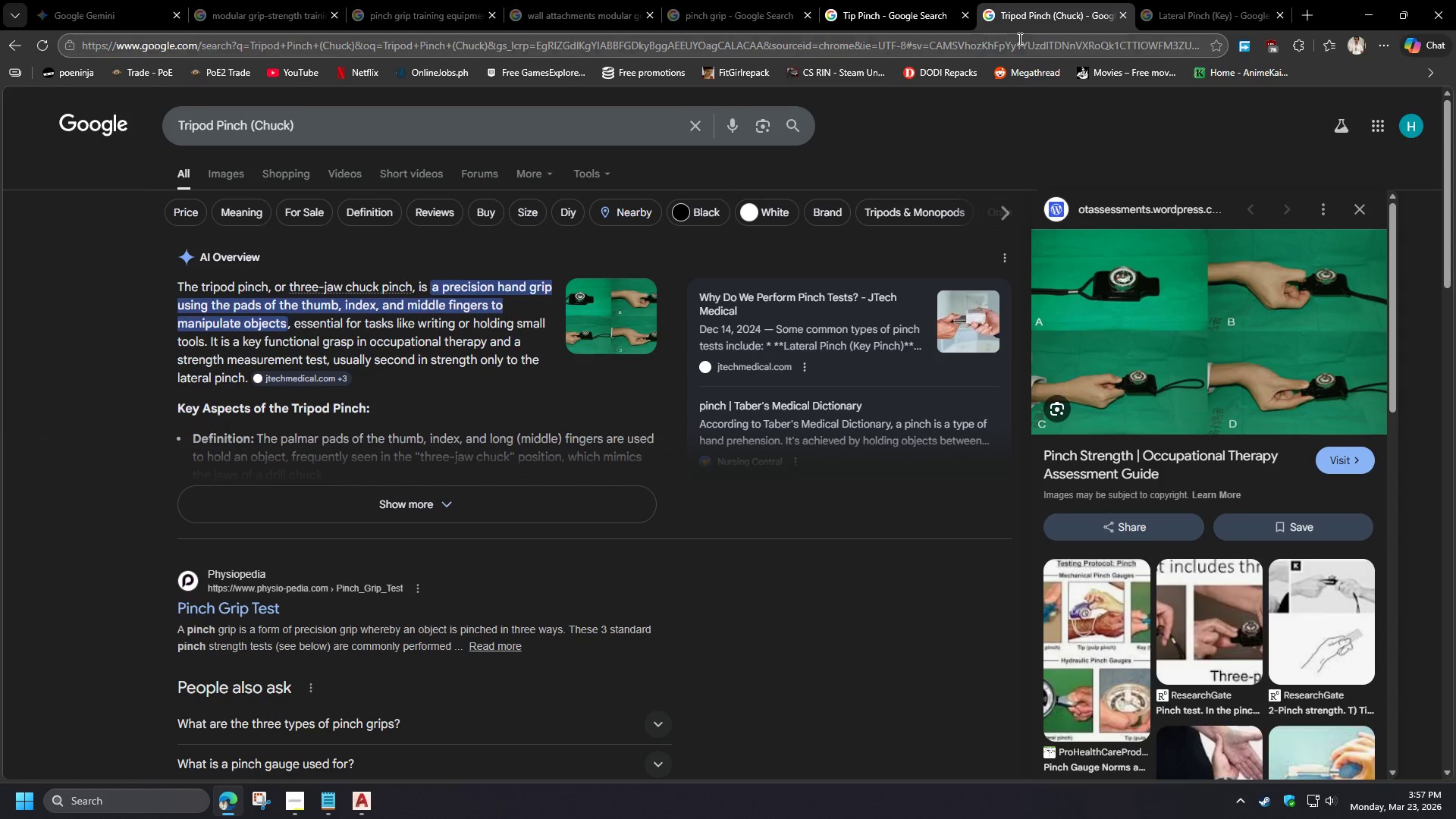 
left_click([1018, 39])
 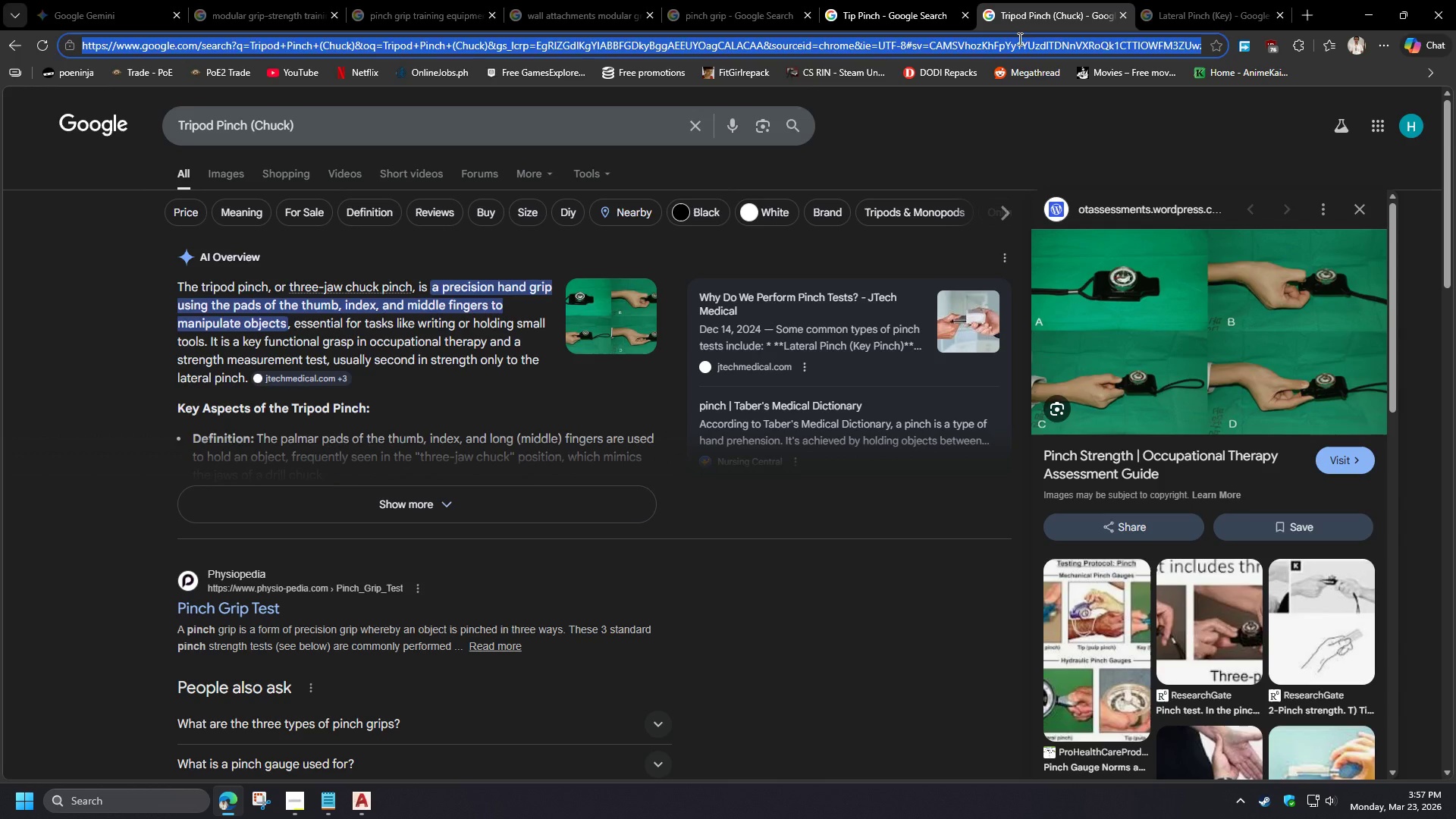 
key(Control+ControlLeft)
 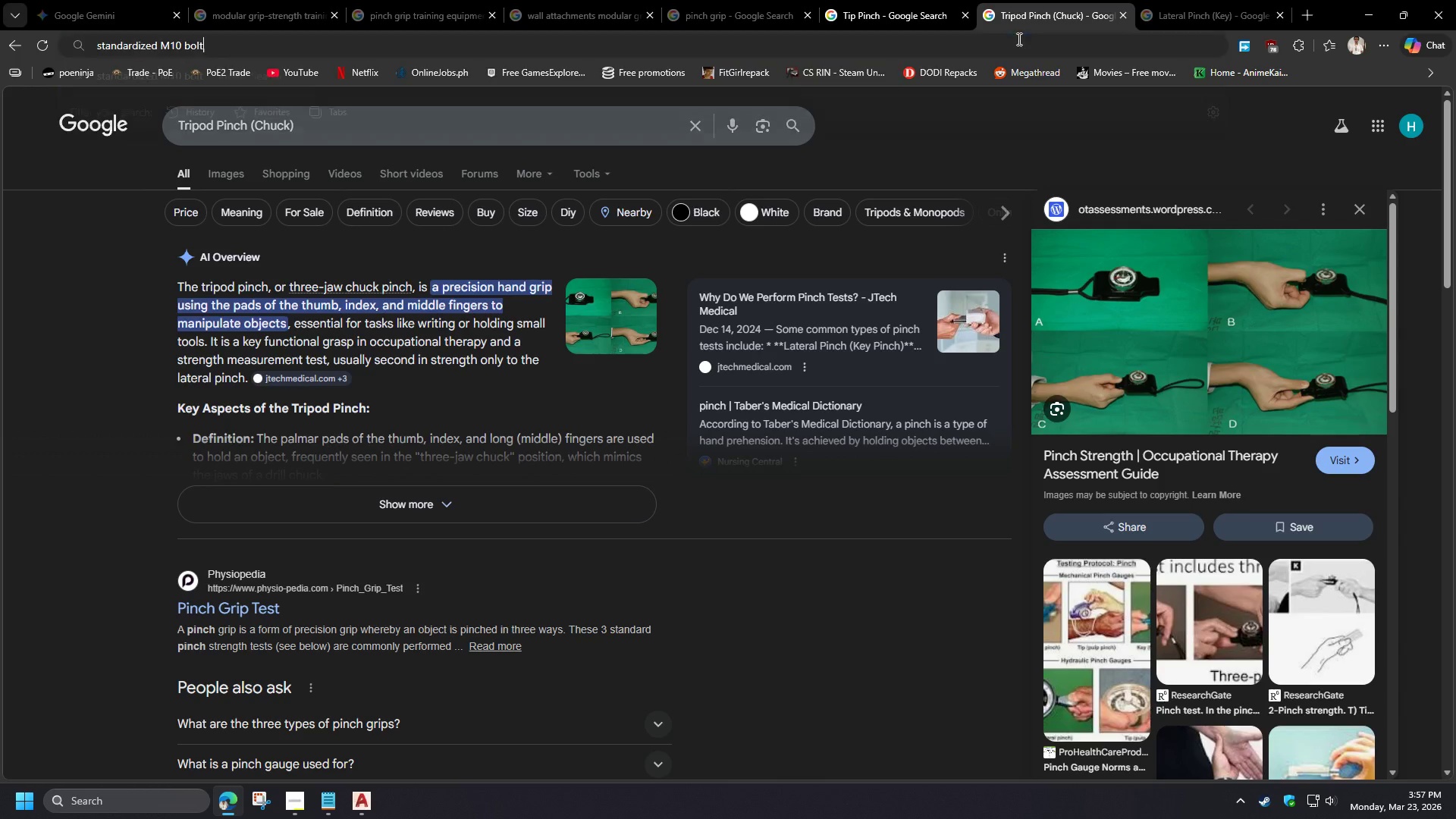 
key(Control+V)
 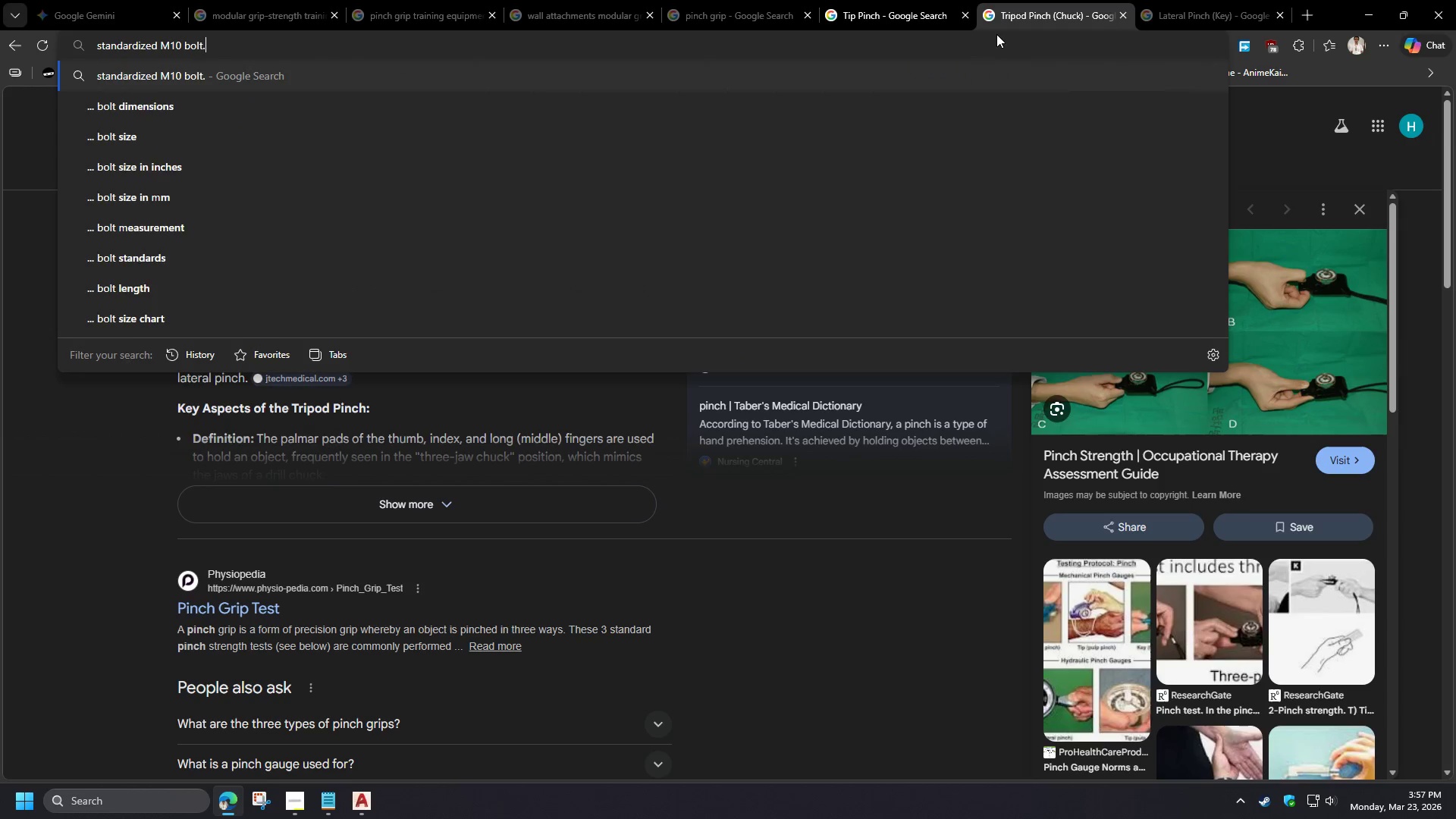 
key(NumpadDecimal)
 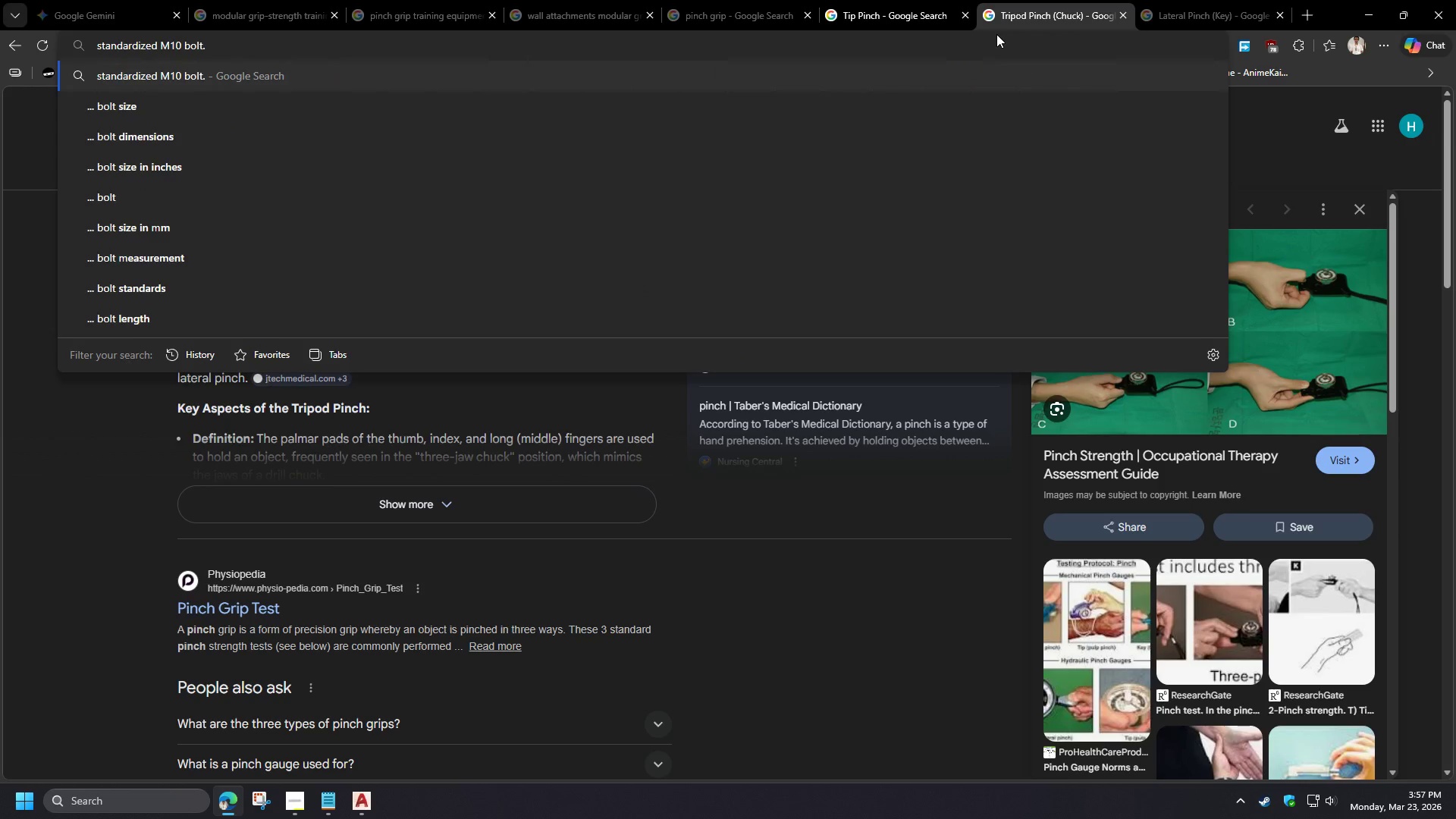 
key(Backspace)
 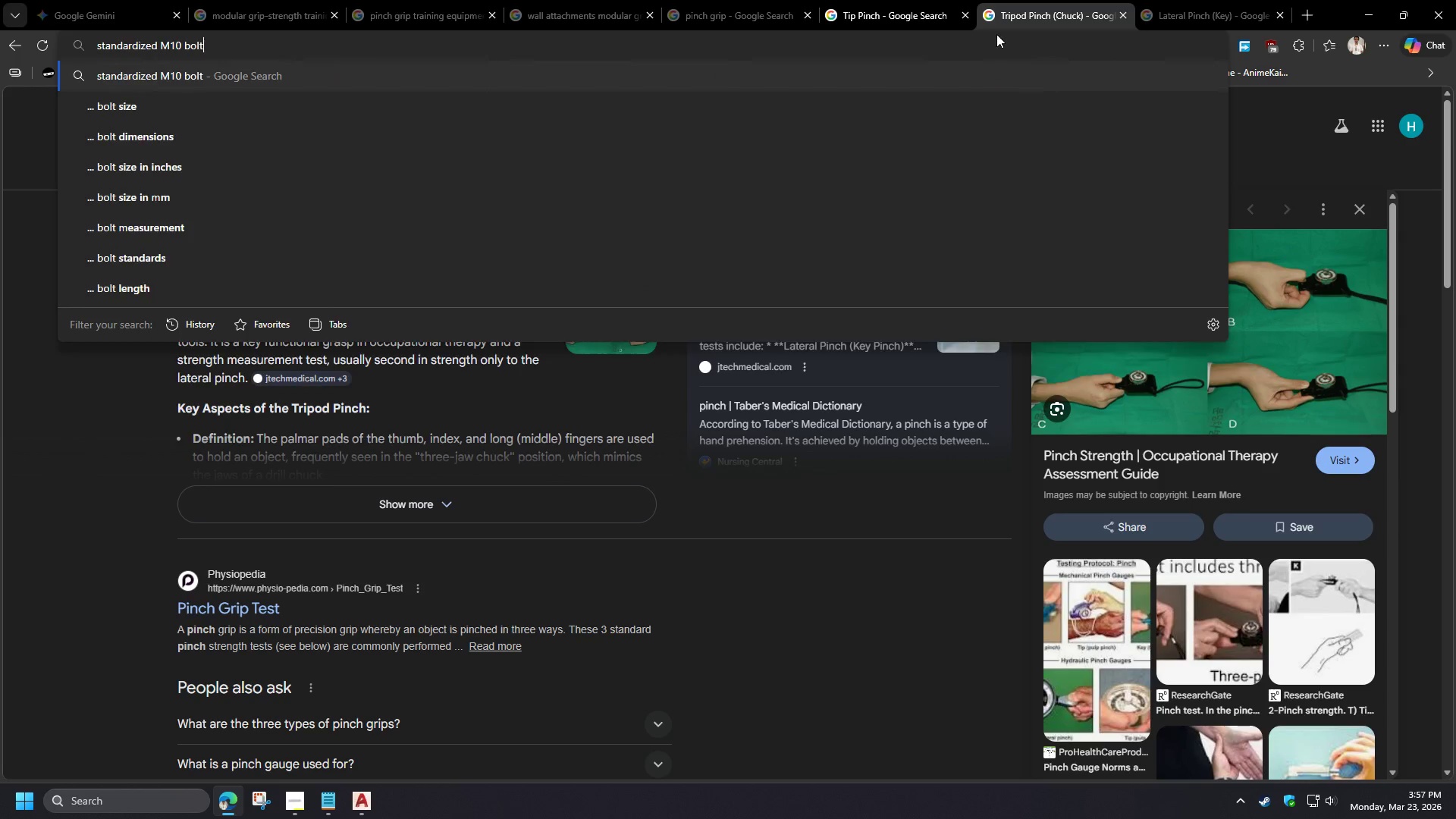 
key(NumpadEnter)
 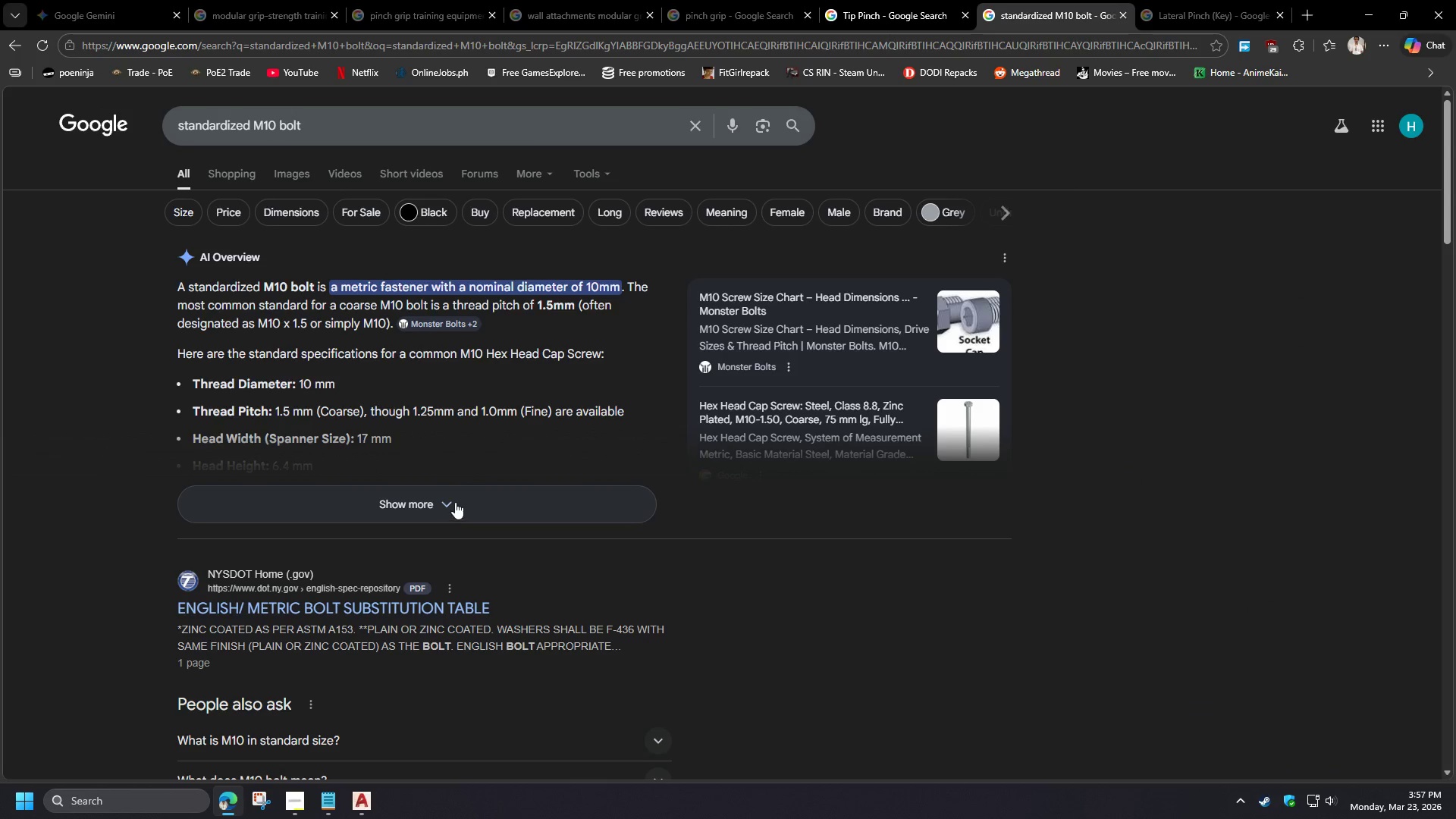 
wait(7.66)
 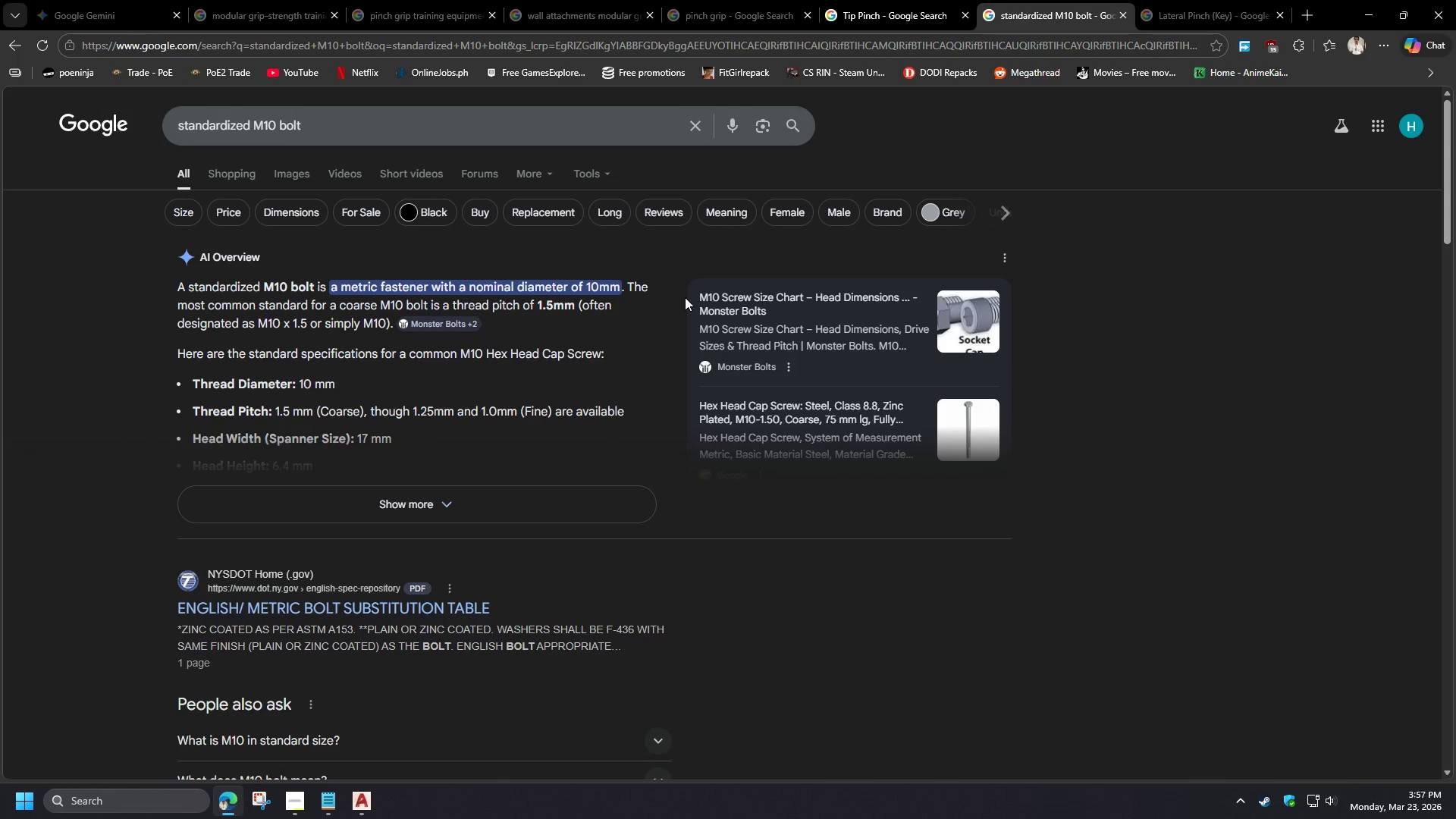 
left_click([340, 127])
 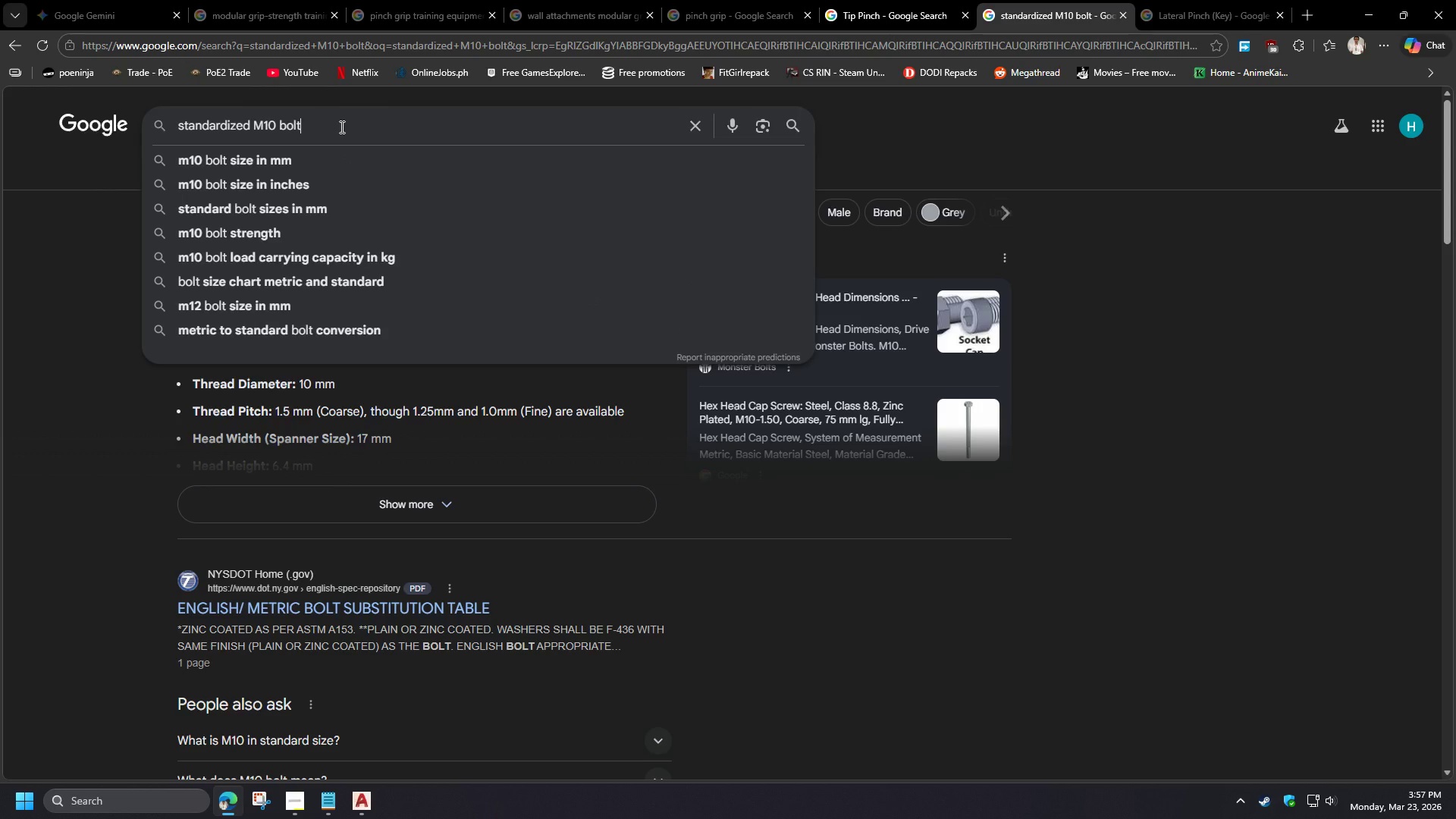 
type( size hea)
 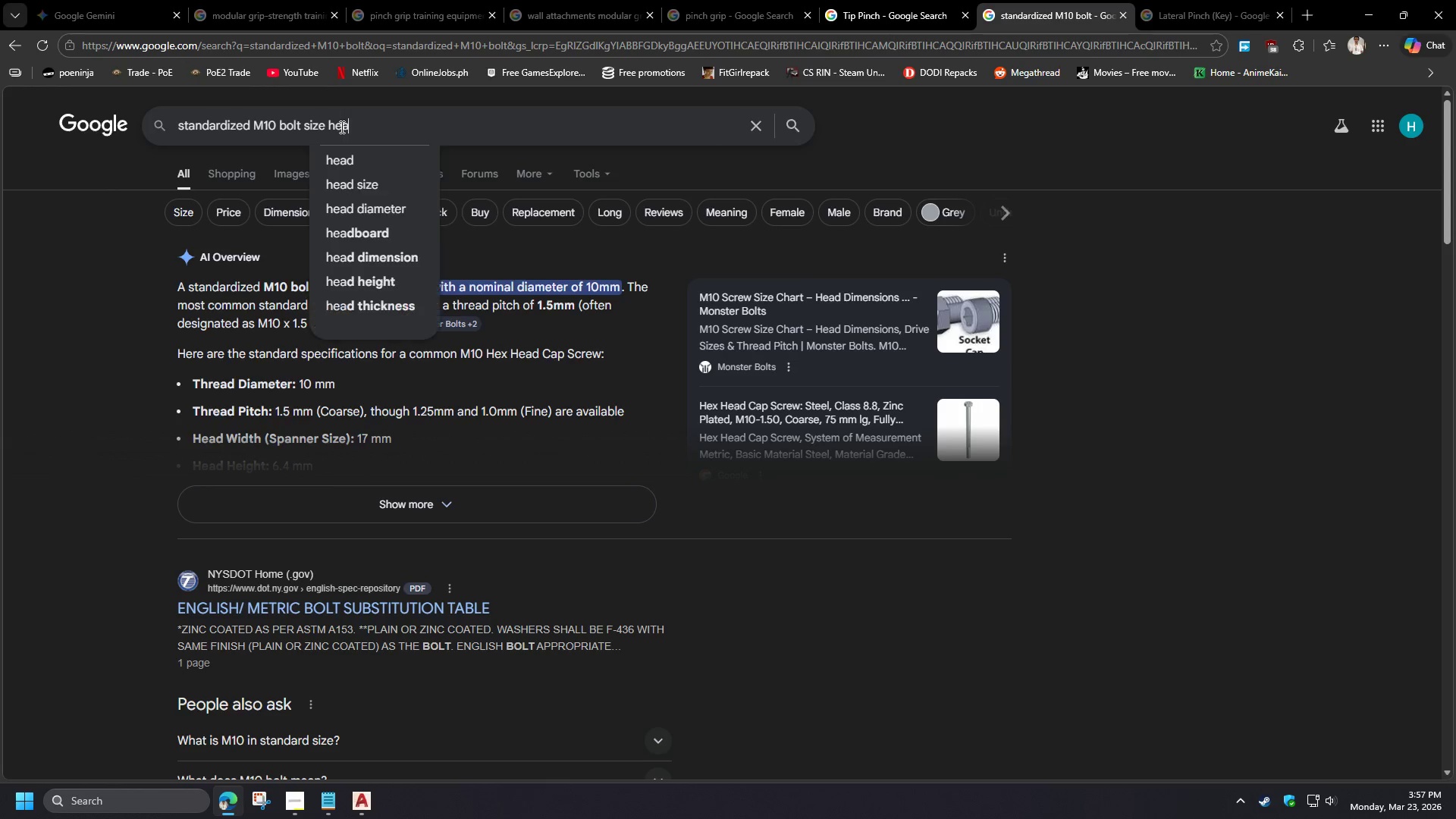 
key(D)
 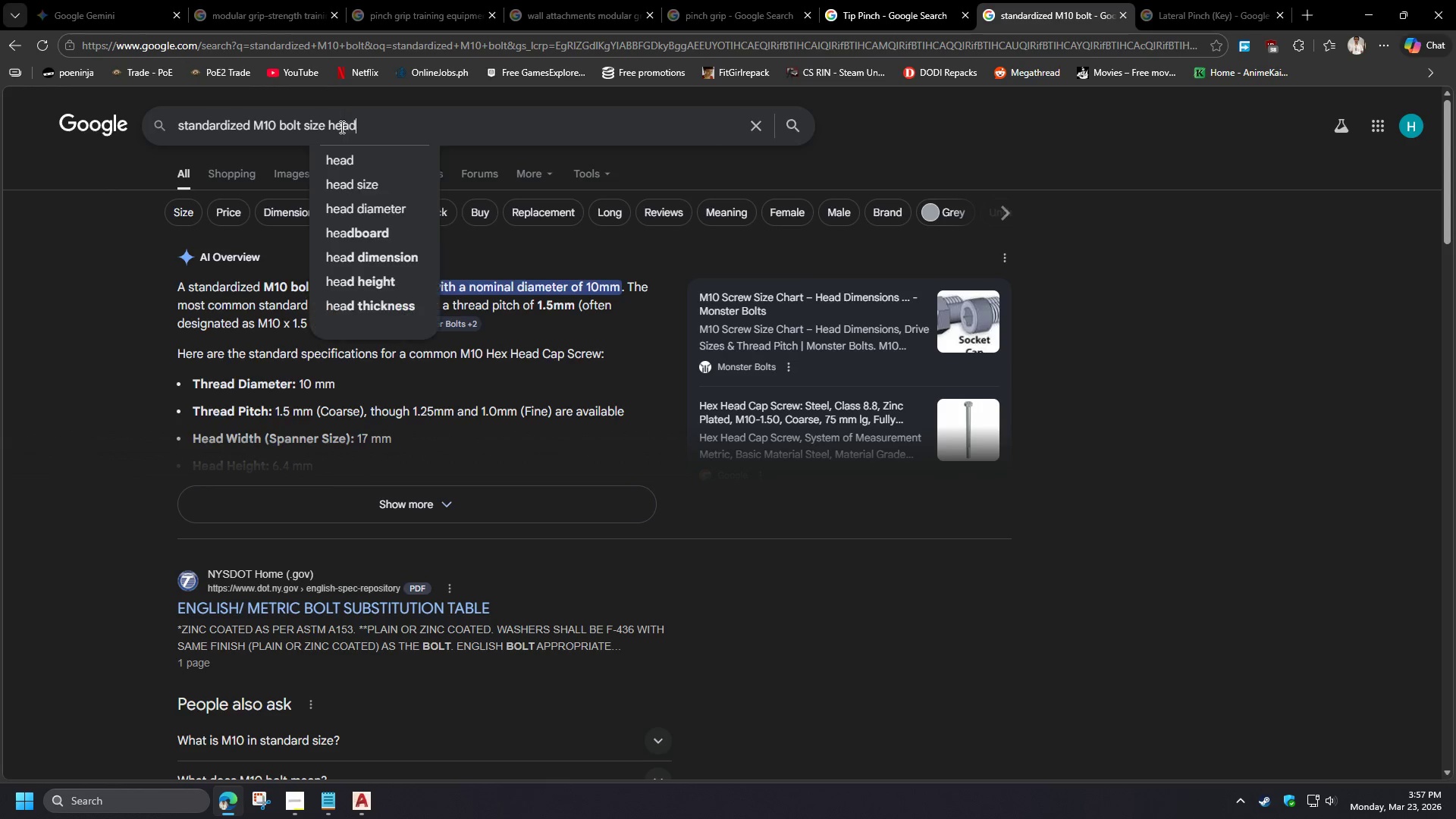 
key(Enter)
 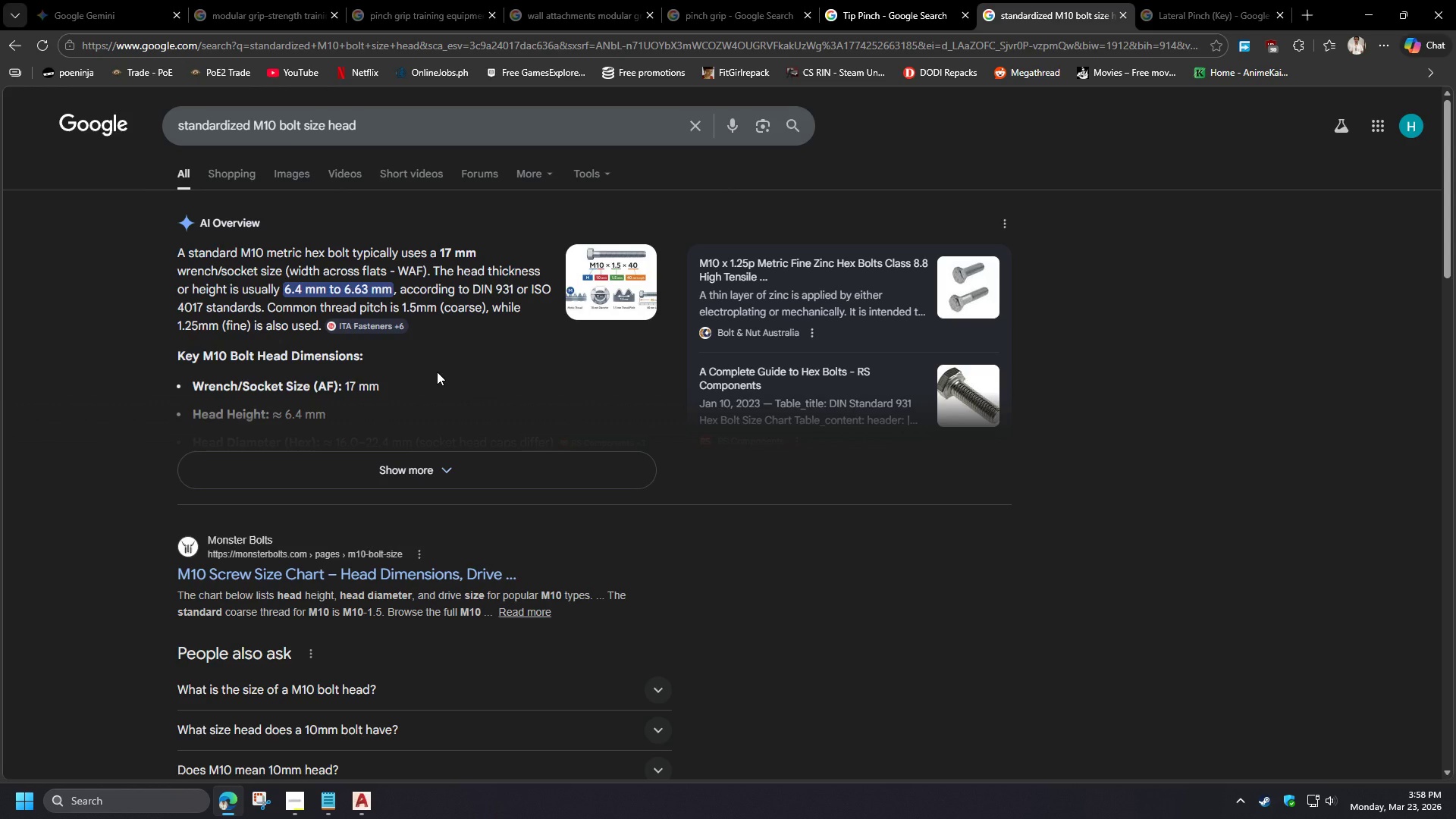 
wait(17.0)
 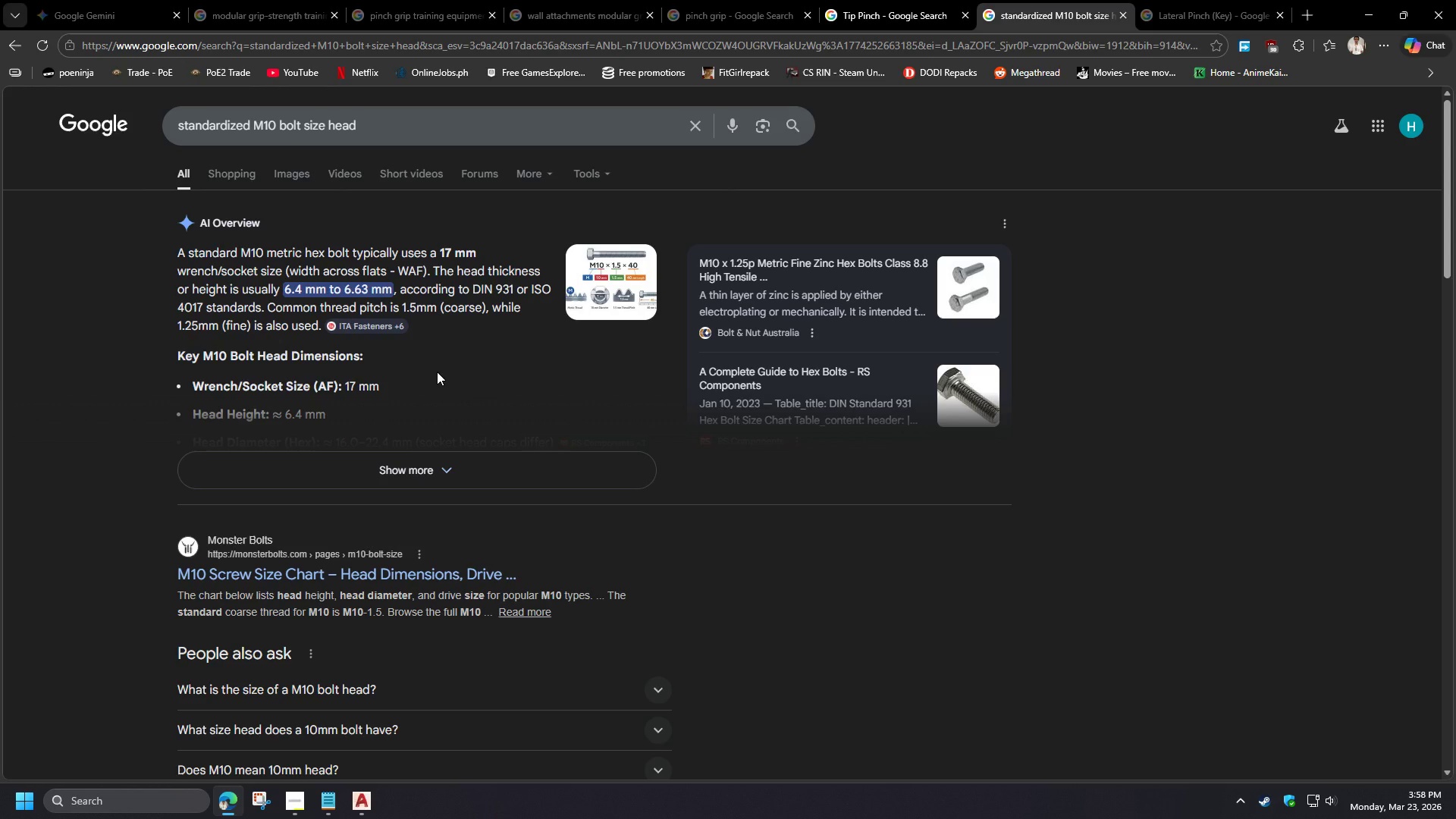 
left_click([599, 260])
 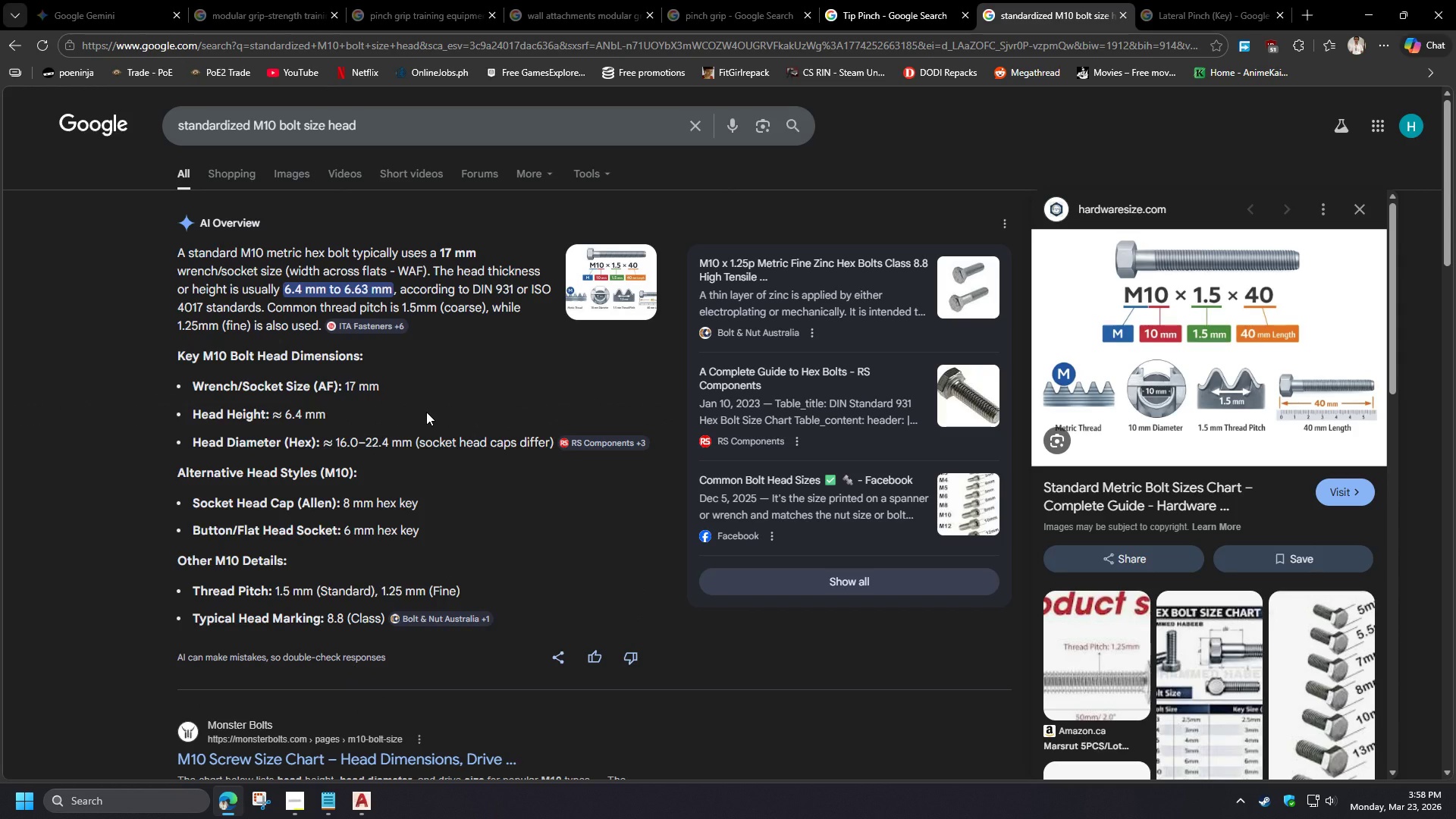 
wait(19.88)
 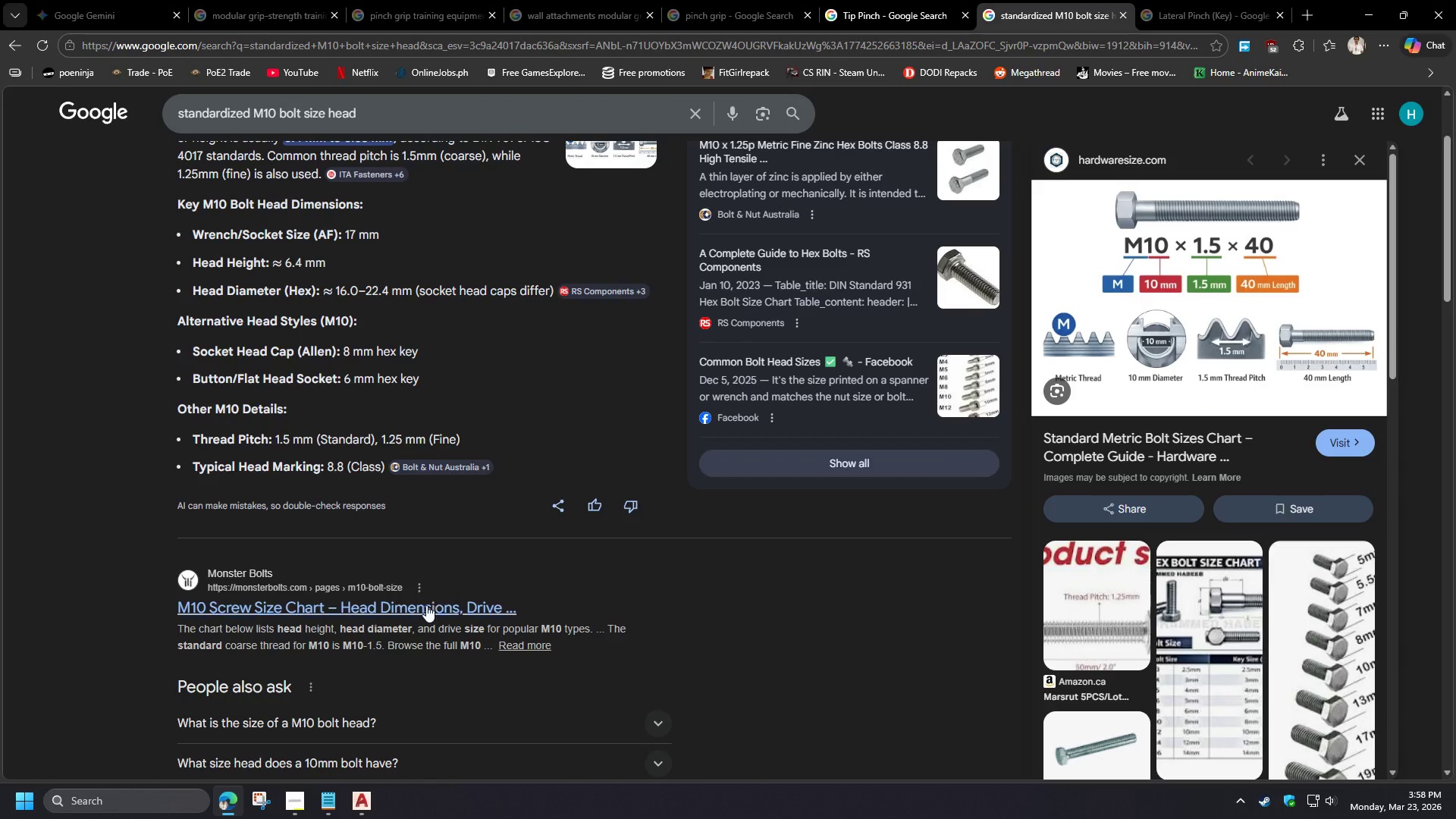 
hold_key(key=ControlLeft, duration=0.41)
left_click([372, 609])
 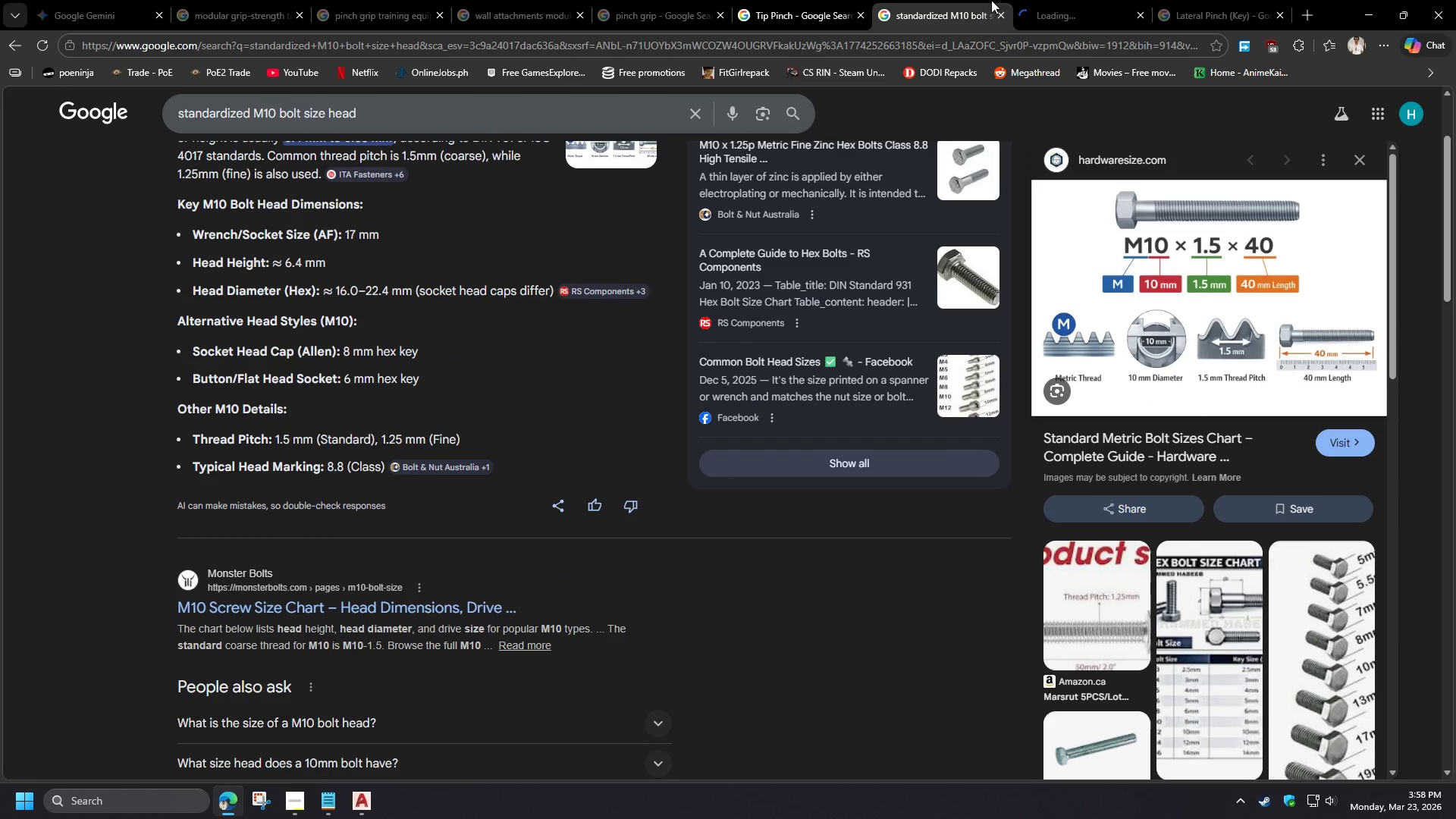 
left_click([1079, 0])
 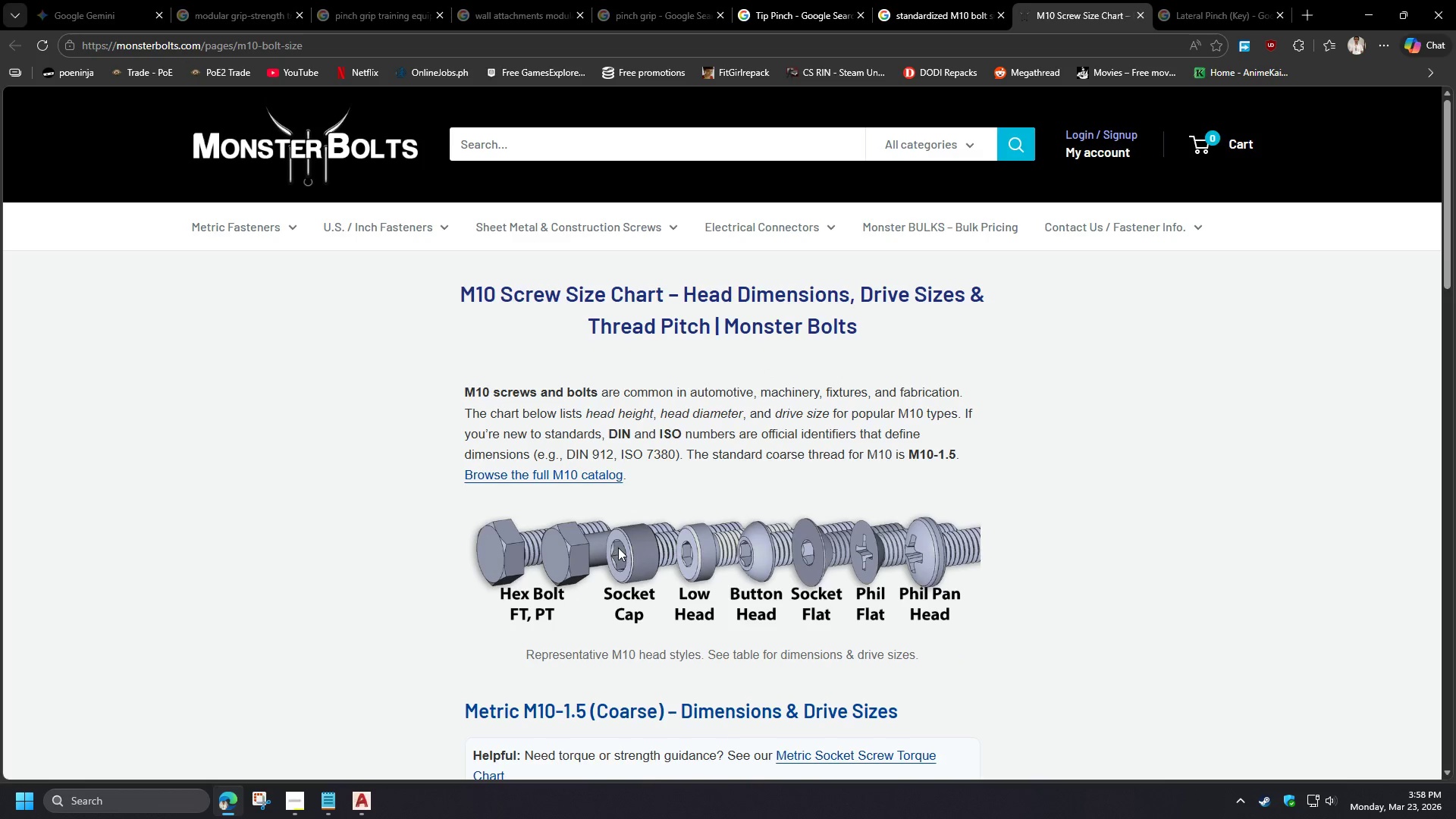 
scroll: coordinate [576, 592], scroll_direction: down, amount: 7.0
 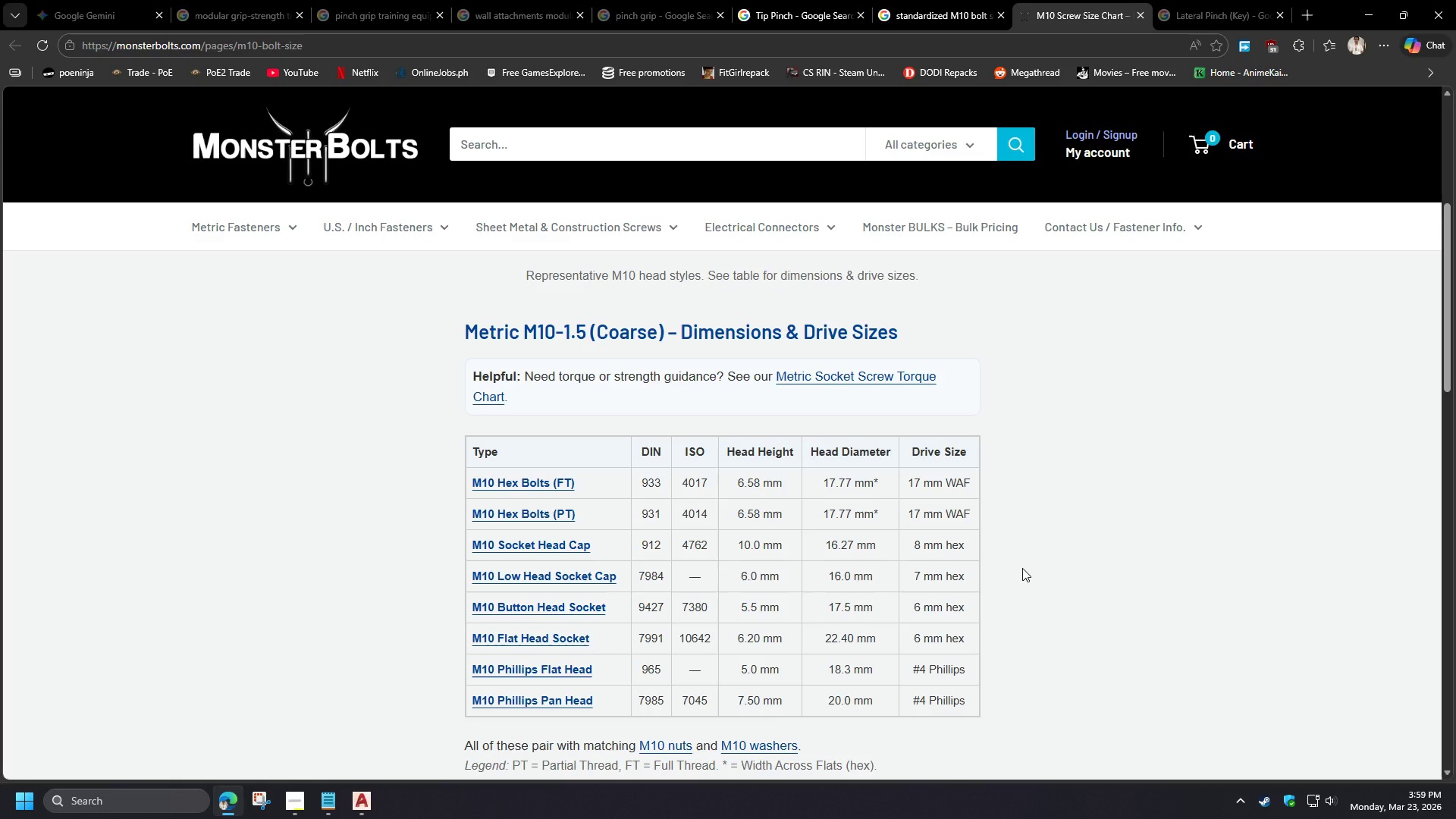 
wait(29.83)
 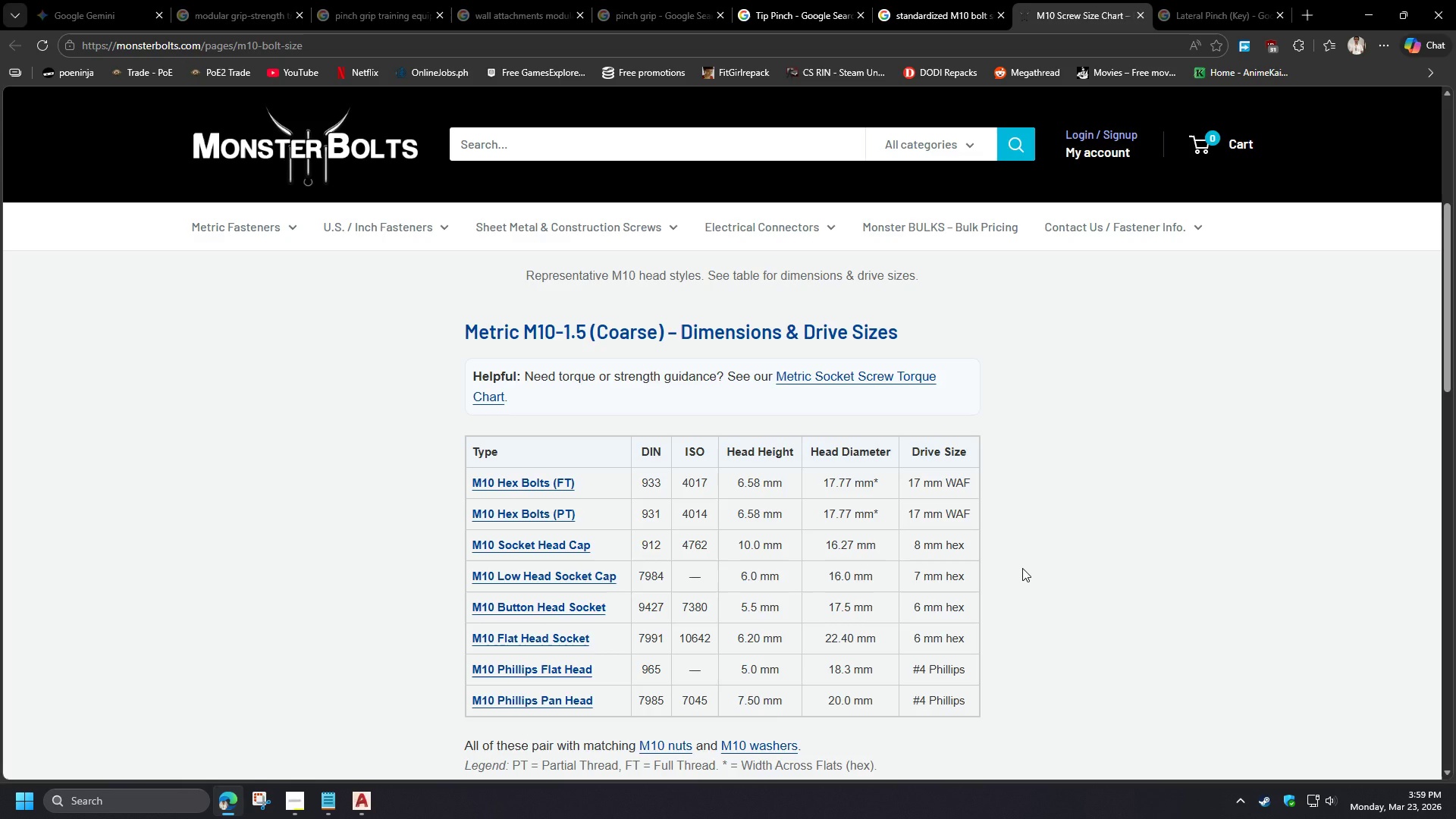 
left_click([365, 805])
 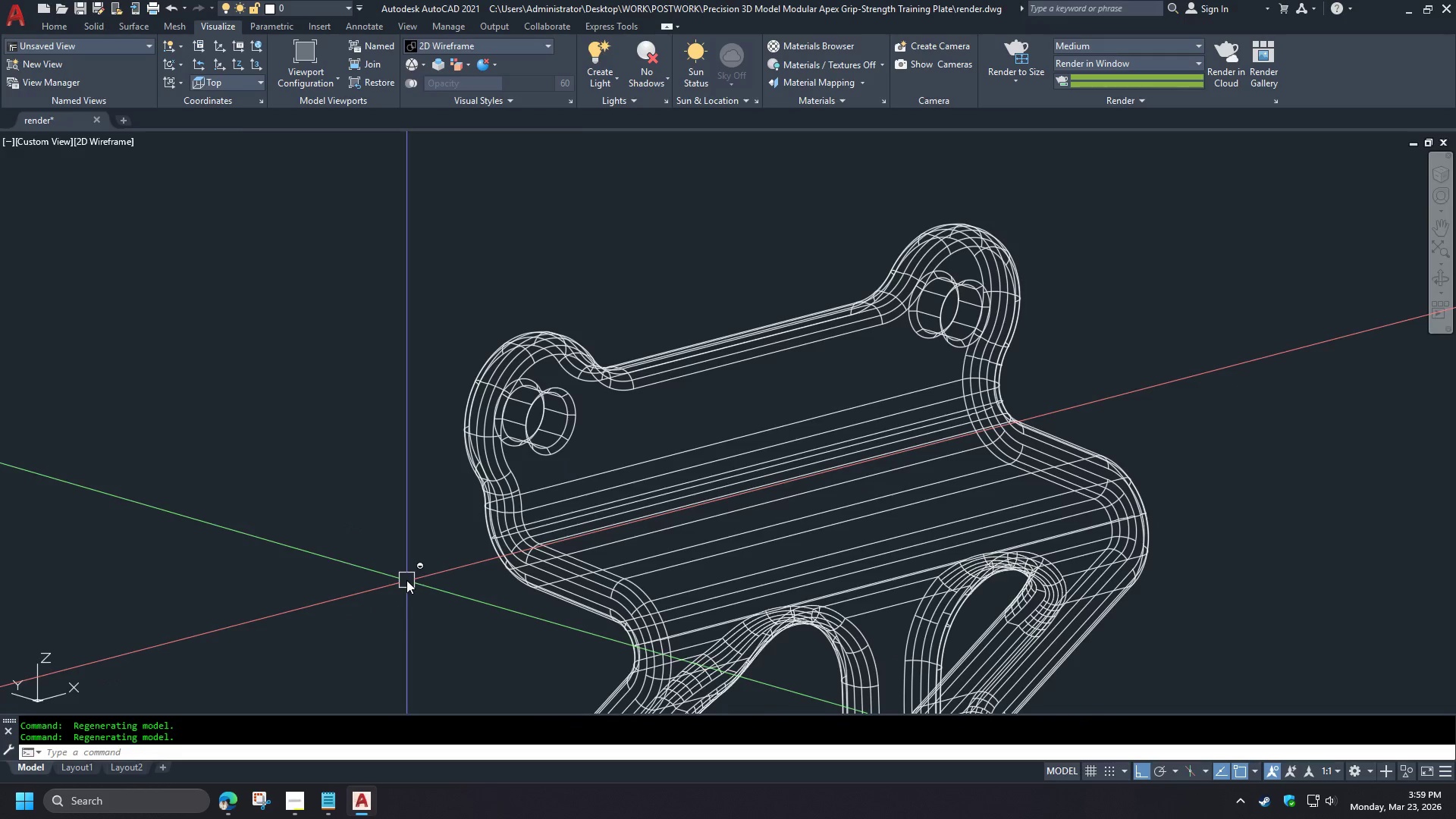 
key(Minus)
 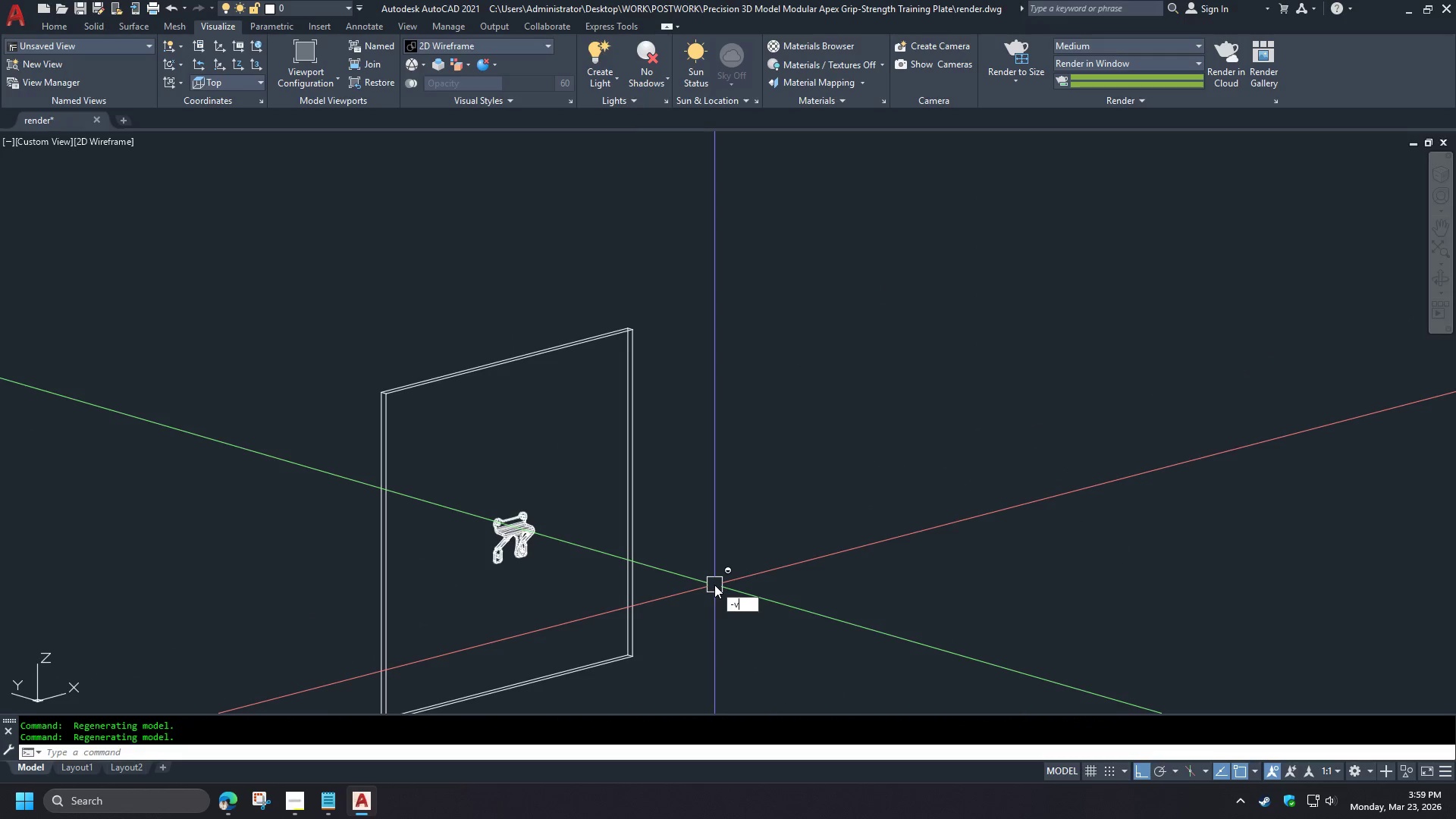 
key(V)
 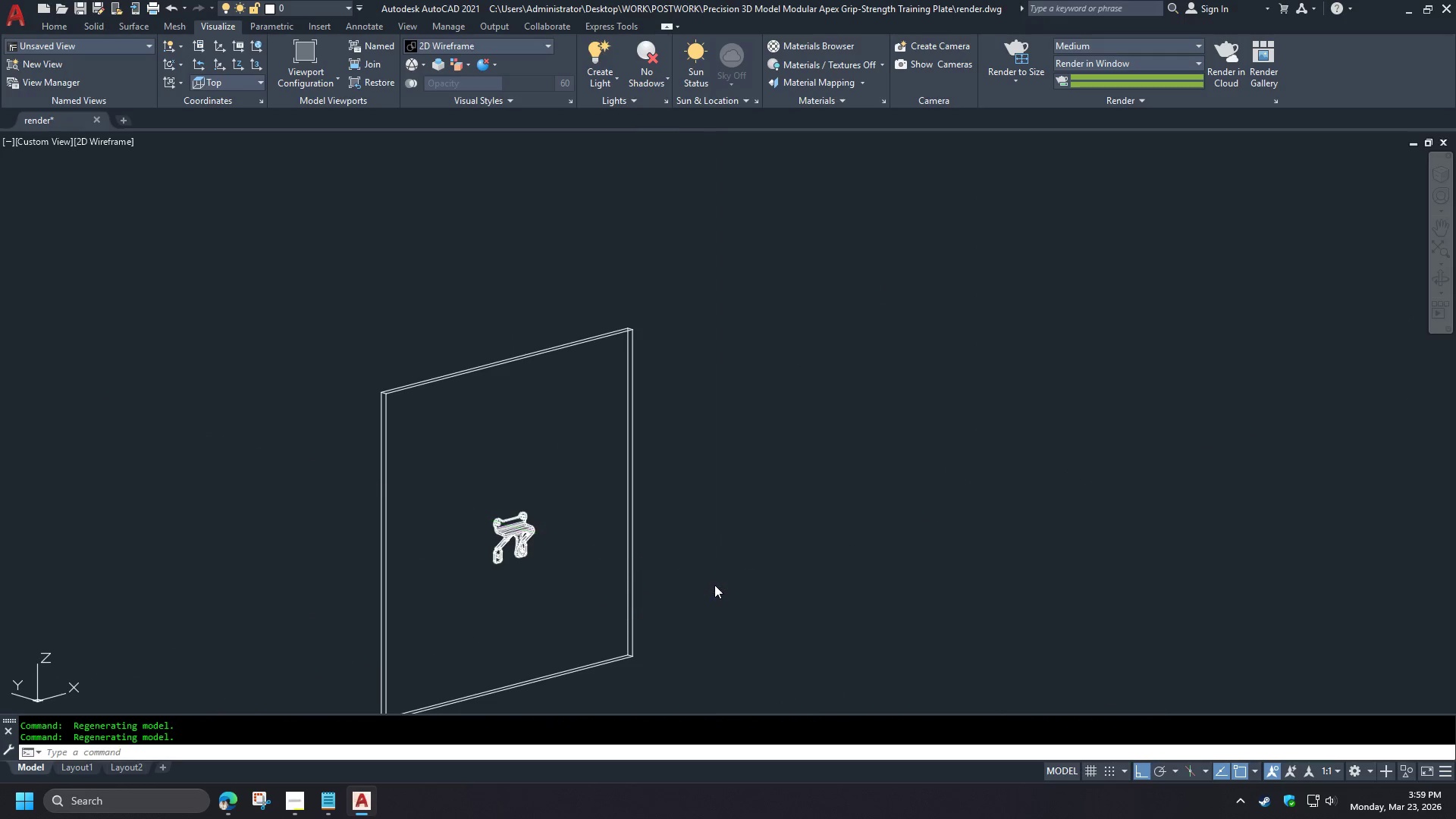 
key(Space)
 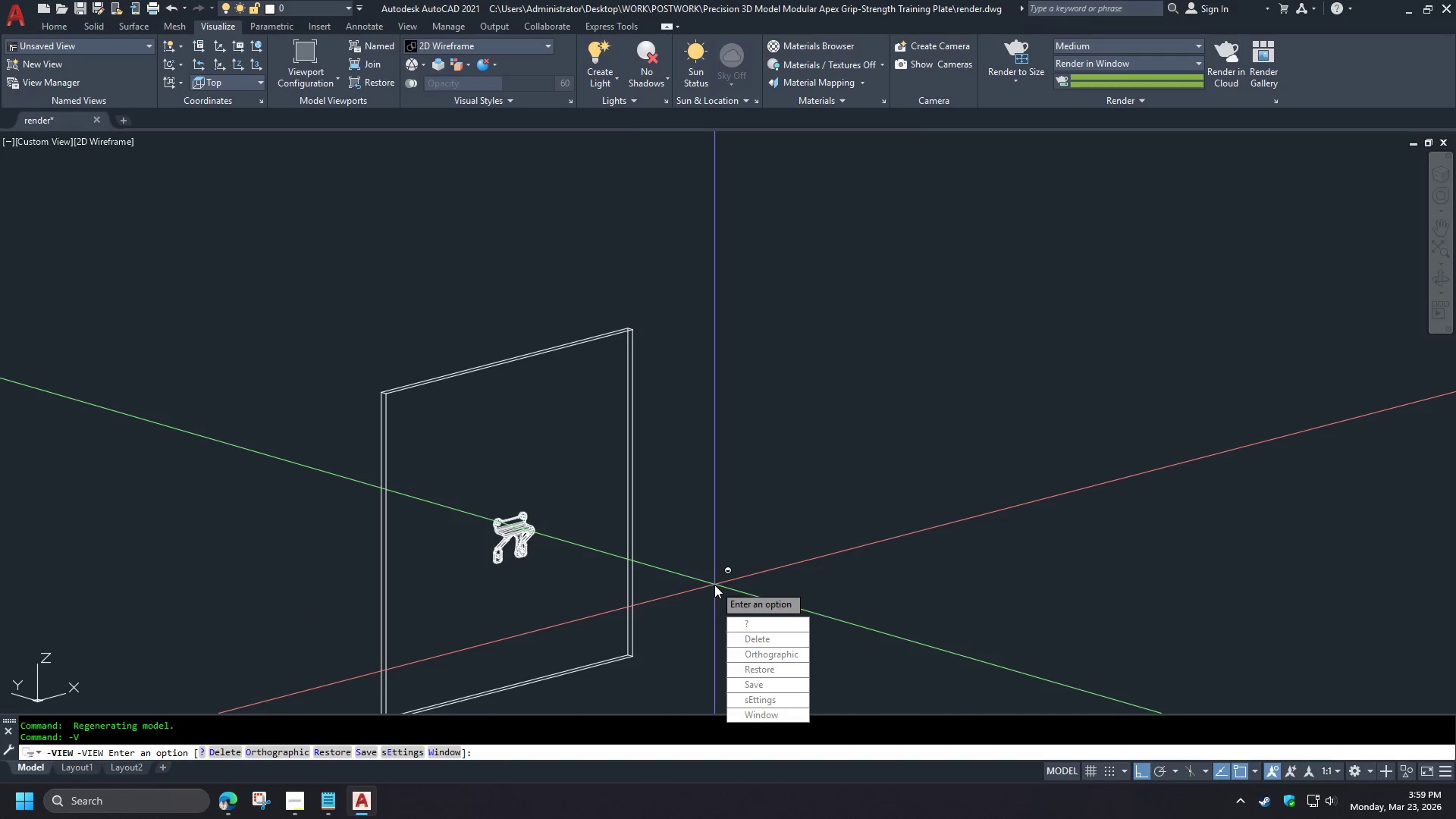 
key(T)
 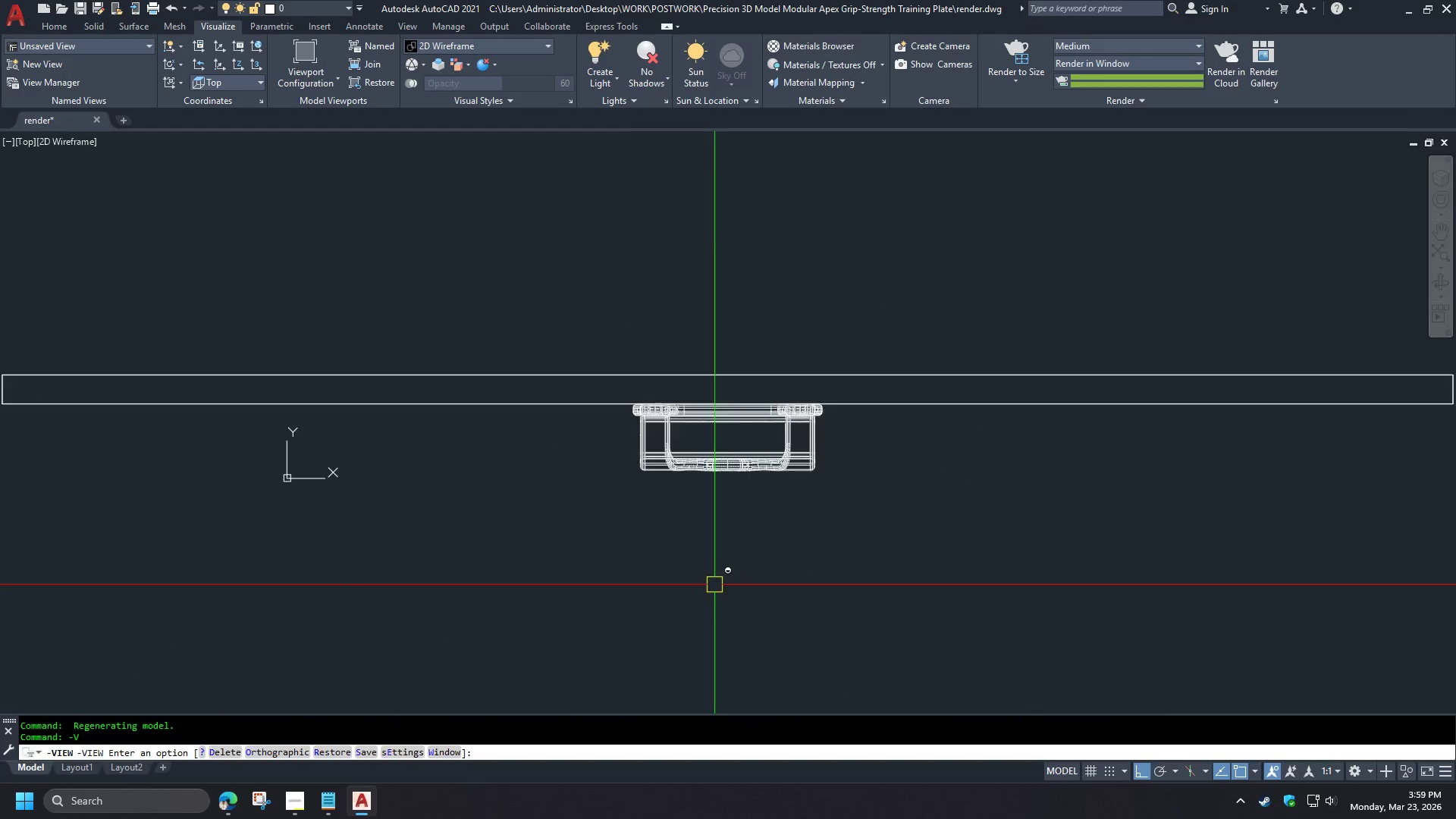 
key(Space)
 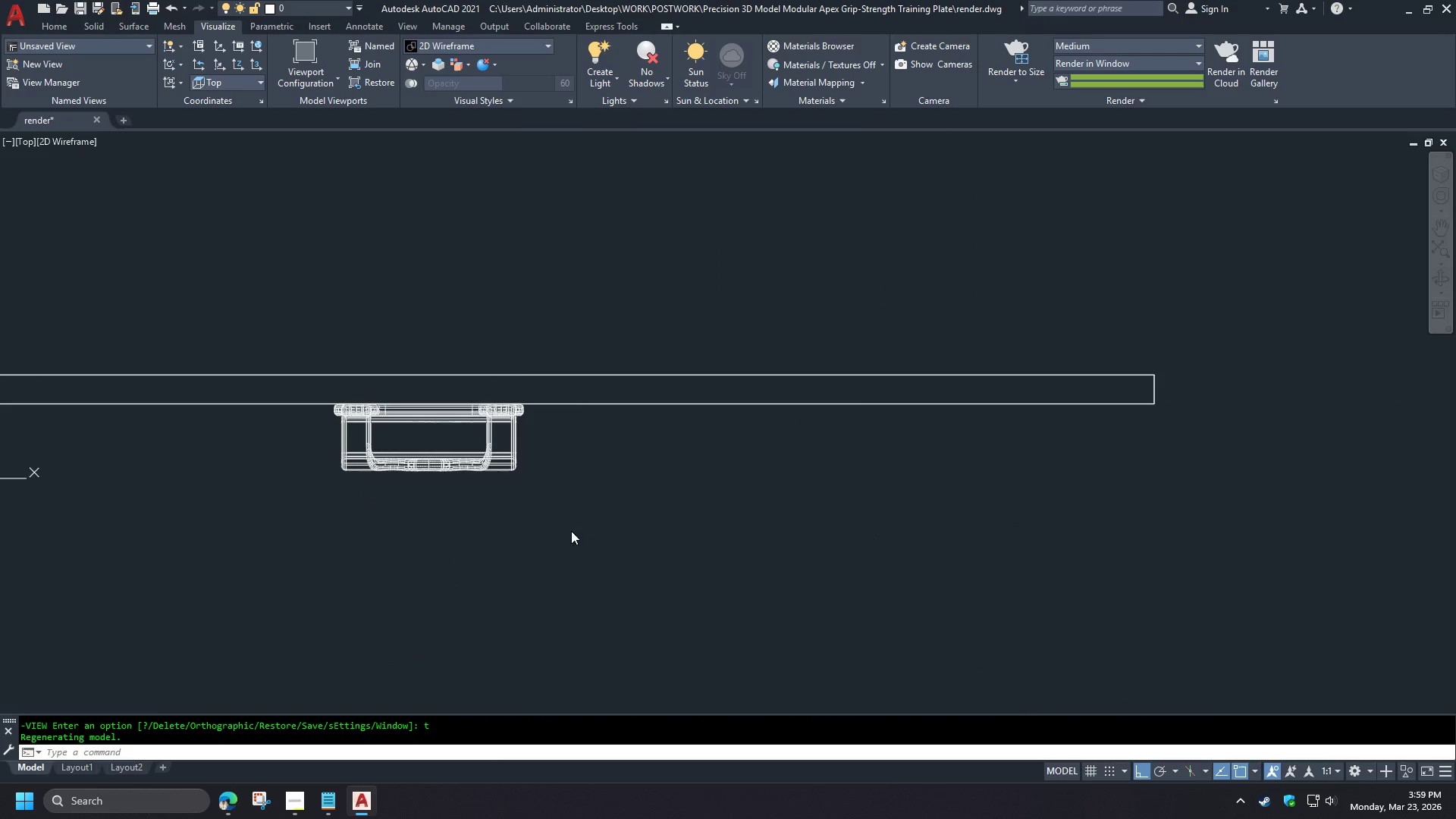 
key(C)
 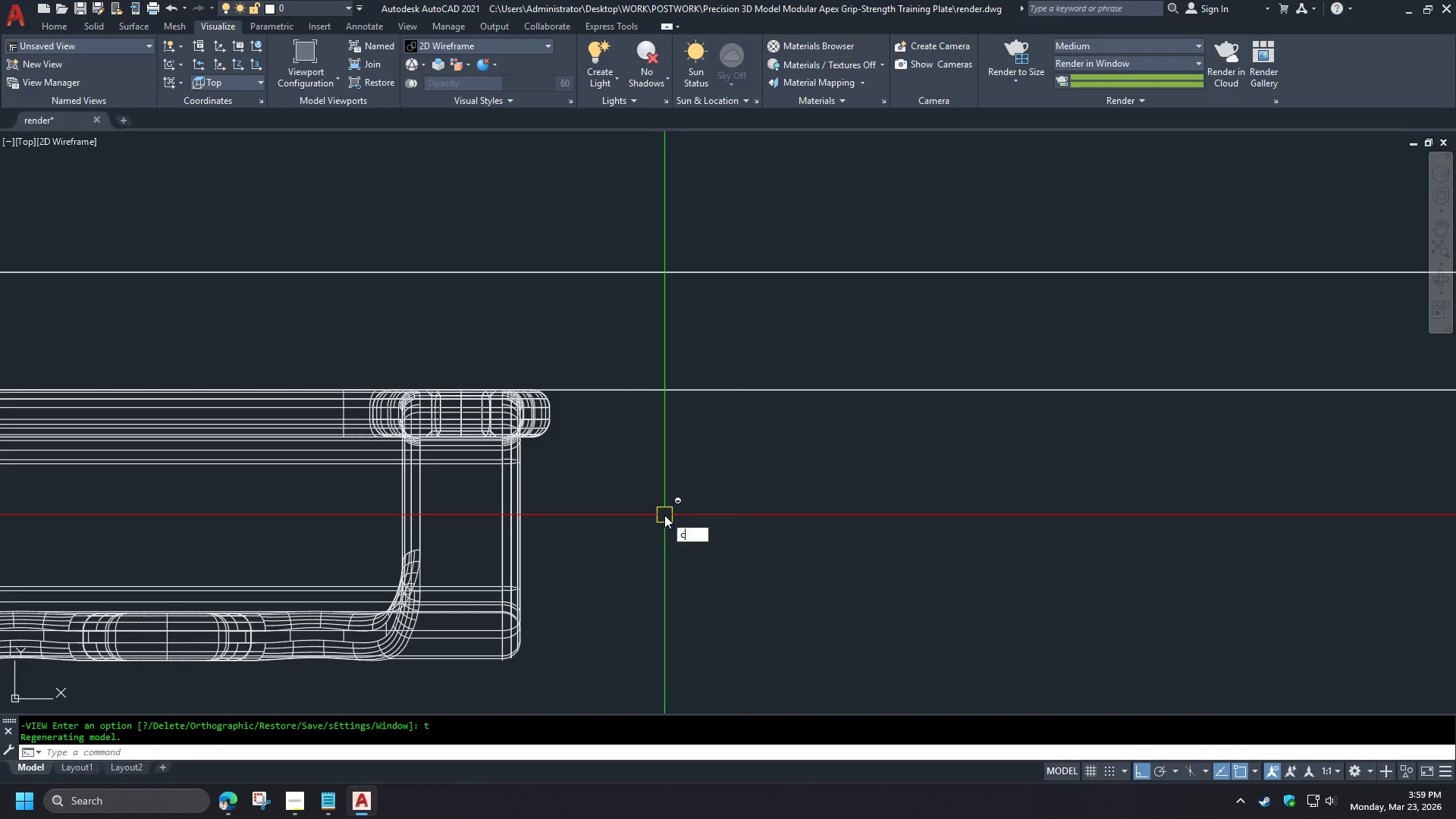 
key(Space)
 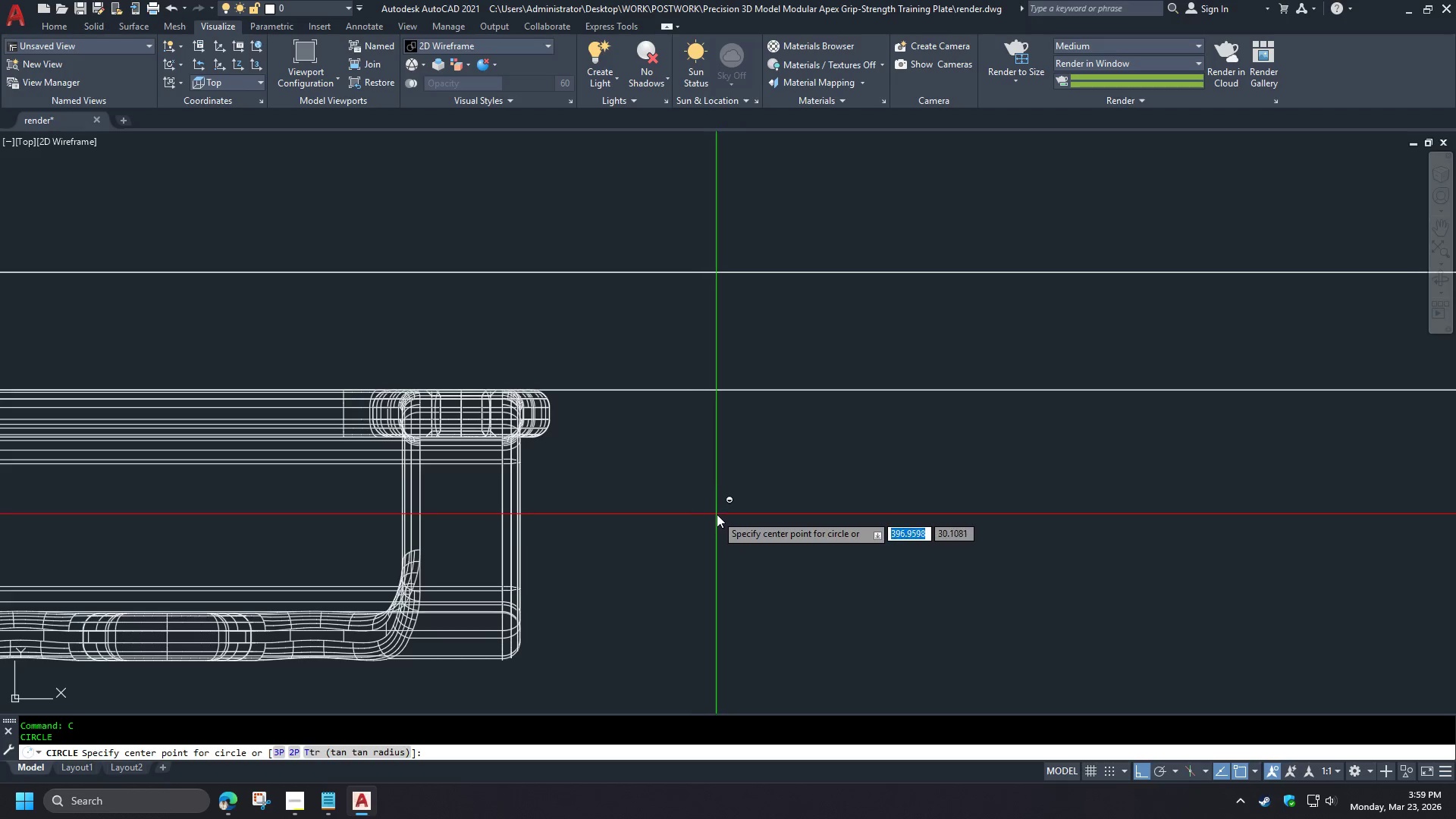 
wait(5.23)
 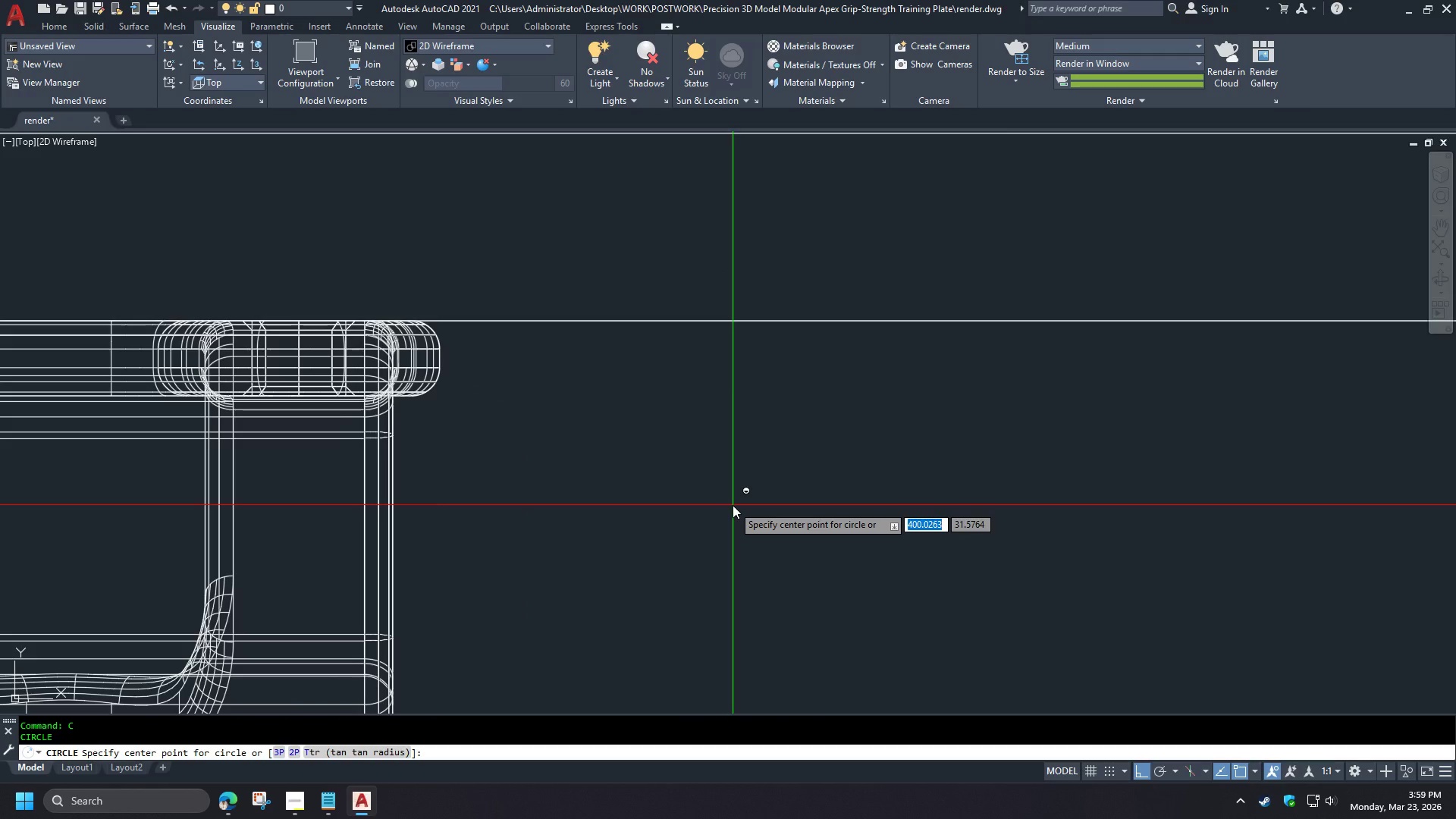 
left_click([221, 804])
 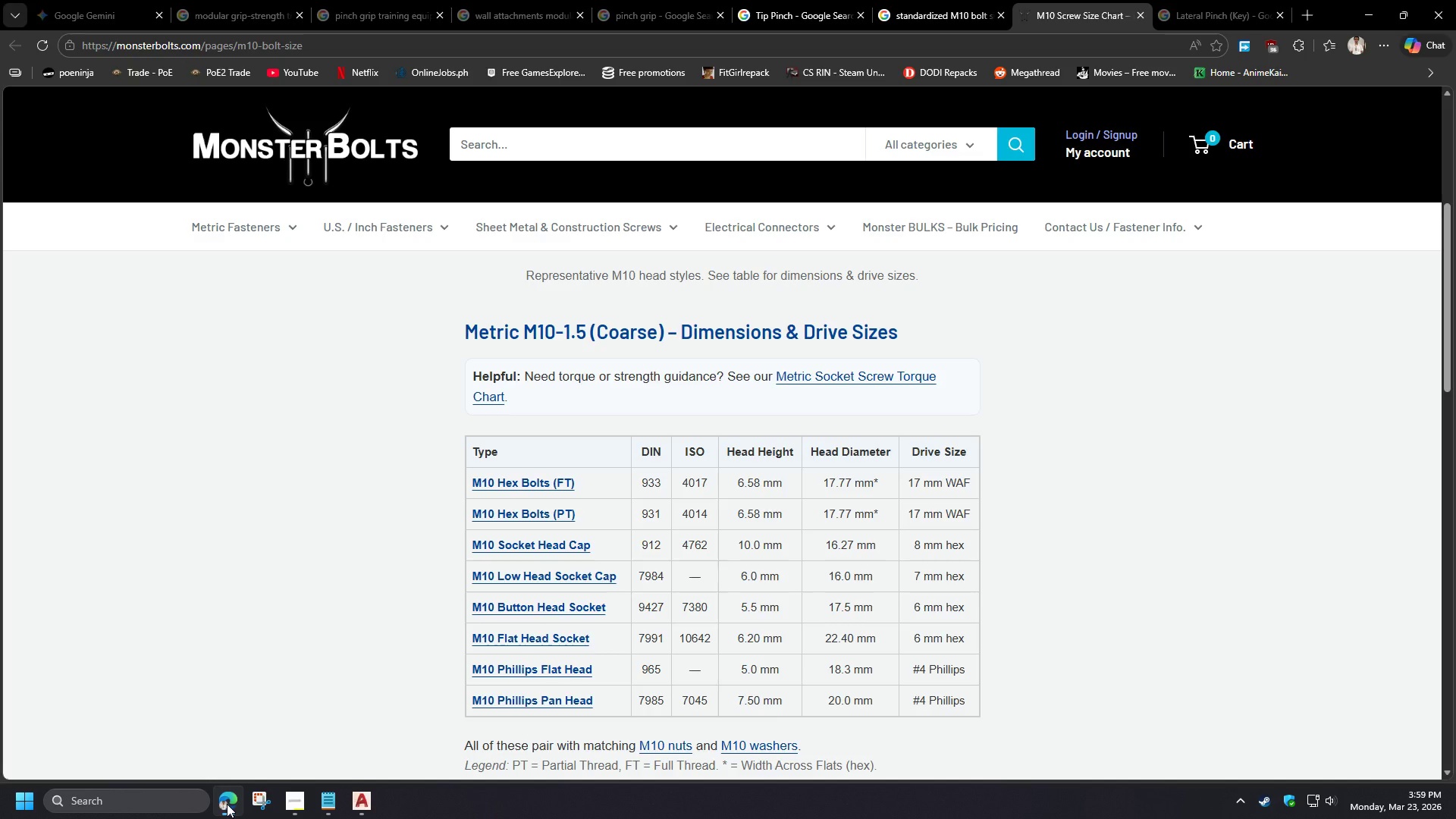 
scroll: coordinate [714, 585], scroll_direction: down, amount: 6.0
 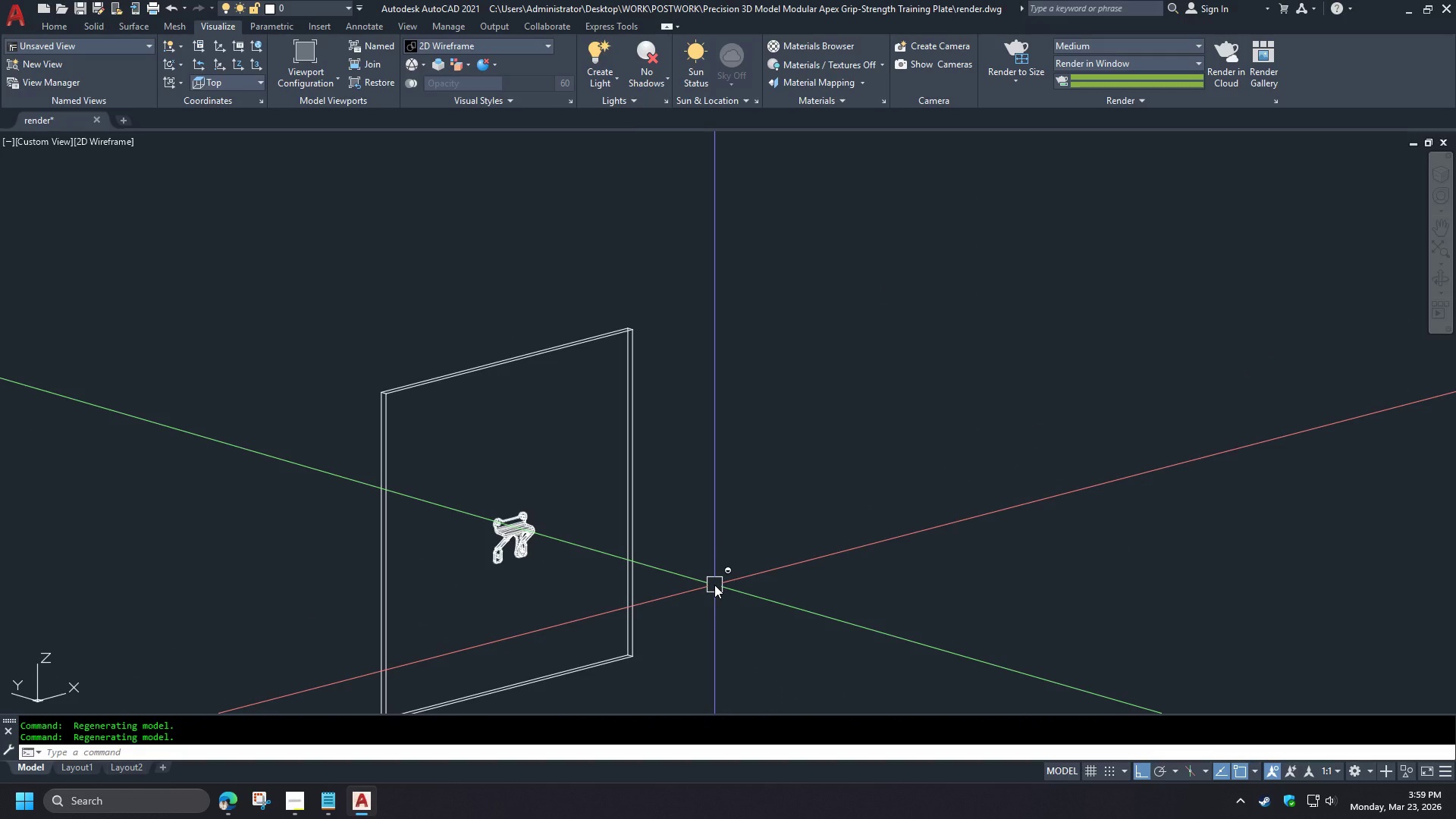 
left_click([227, 804])
 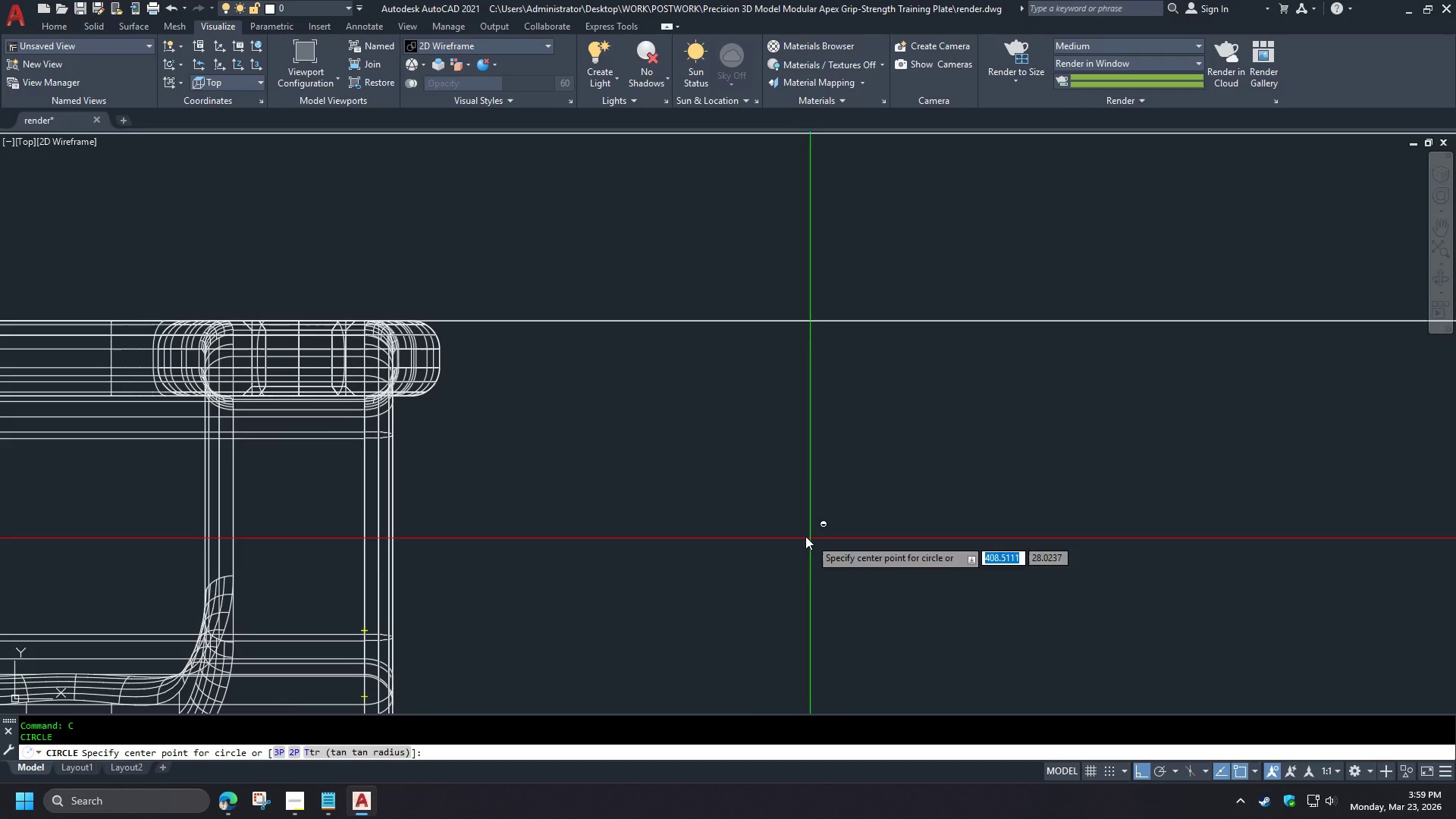 
key(Escape)
type(po)
 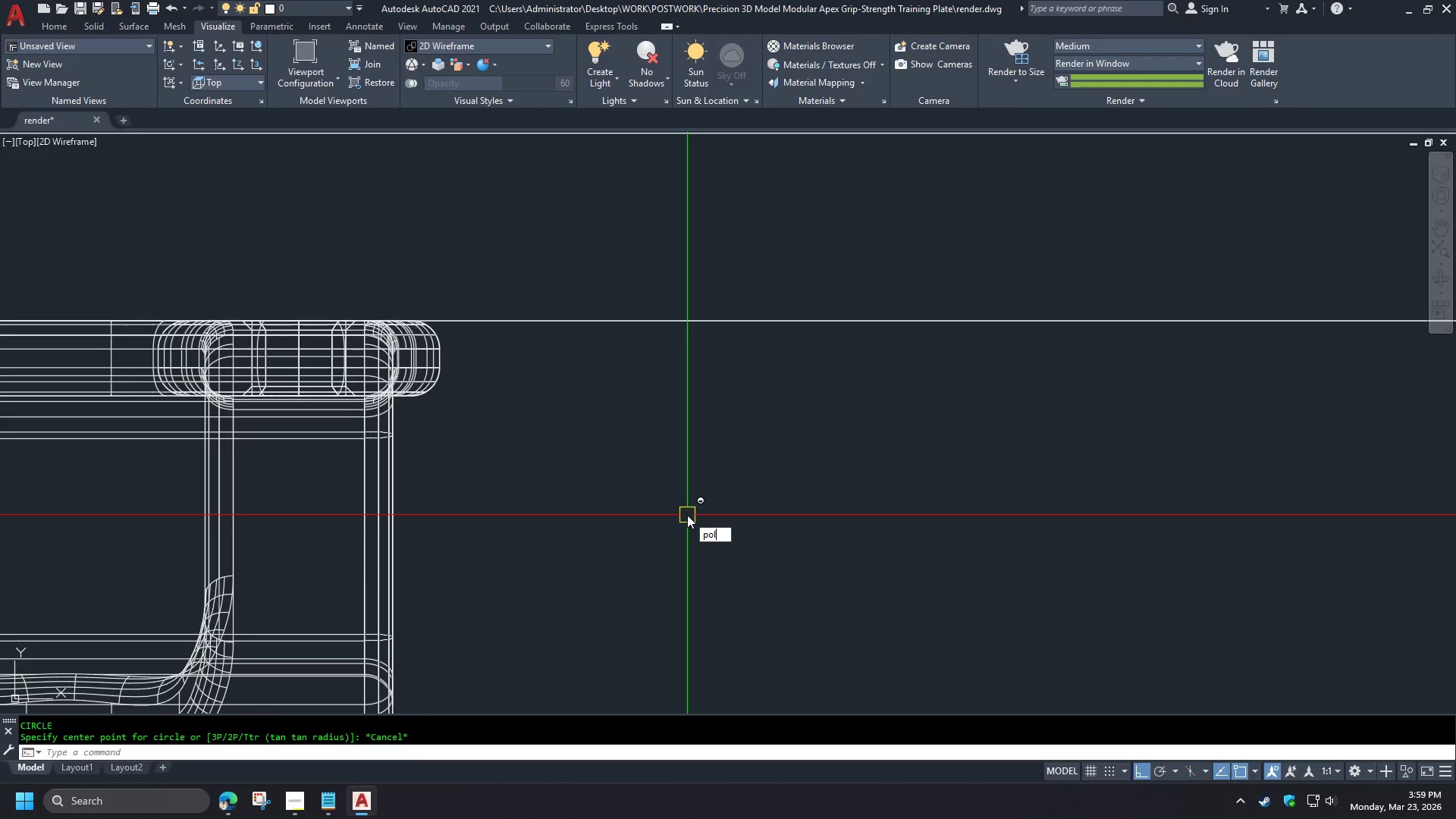 
scroll: coordinate [513, 403], scroll_direction: up, amount: 3.0
 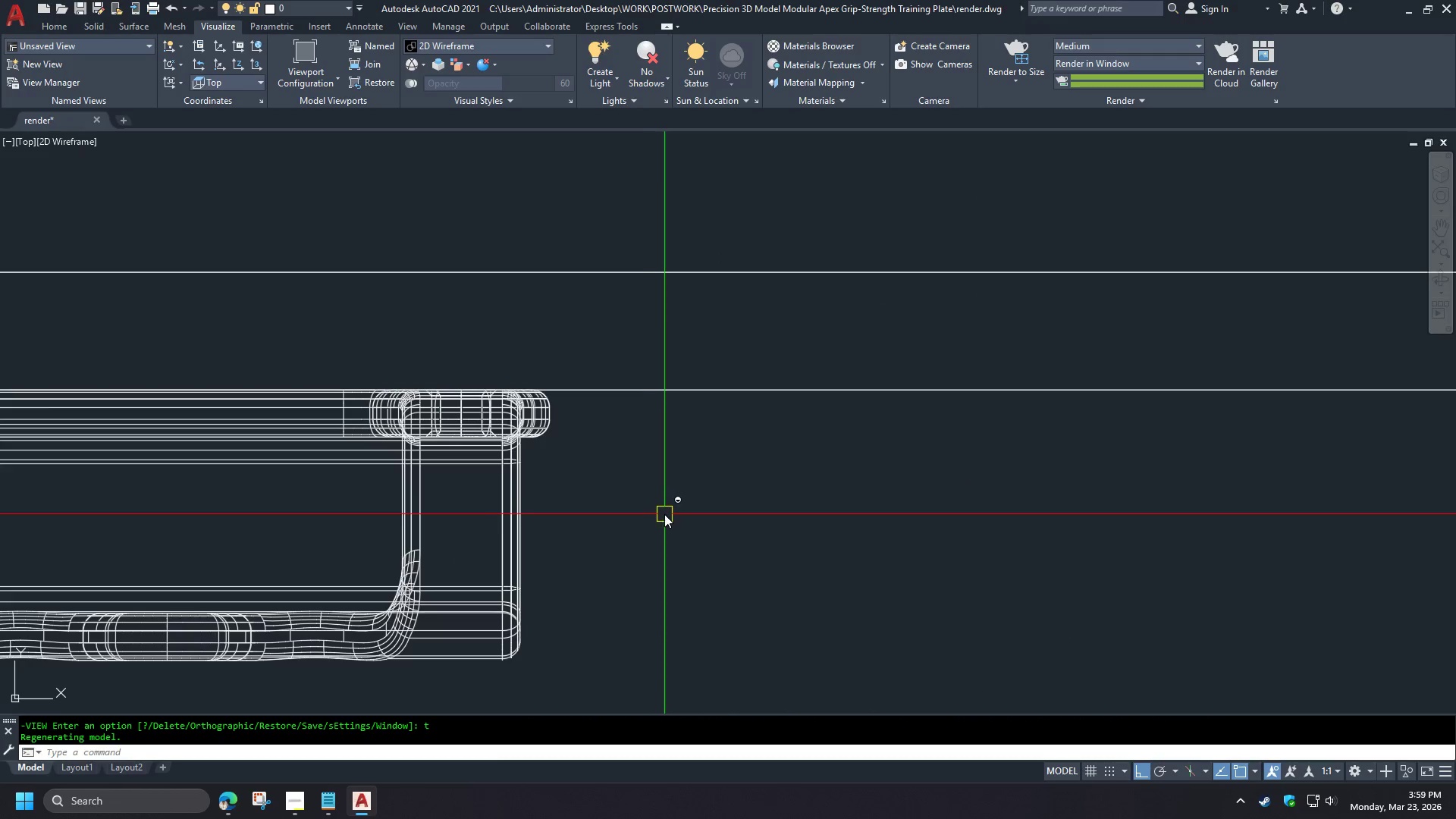 
key(L)
 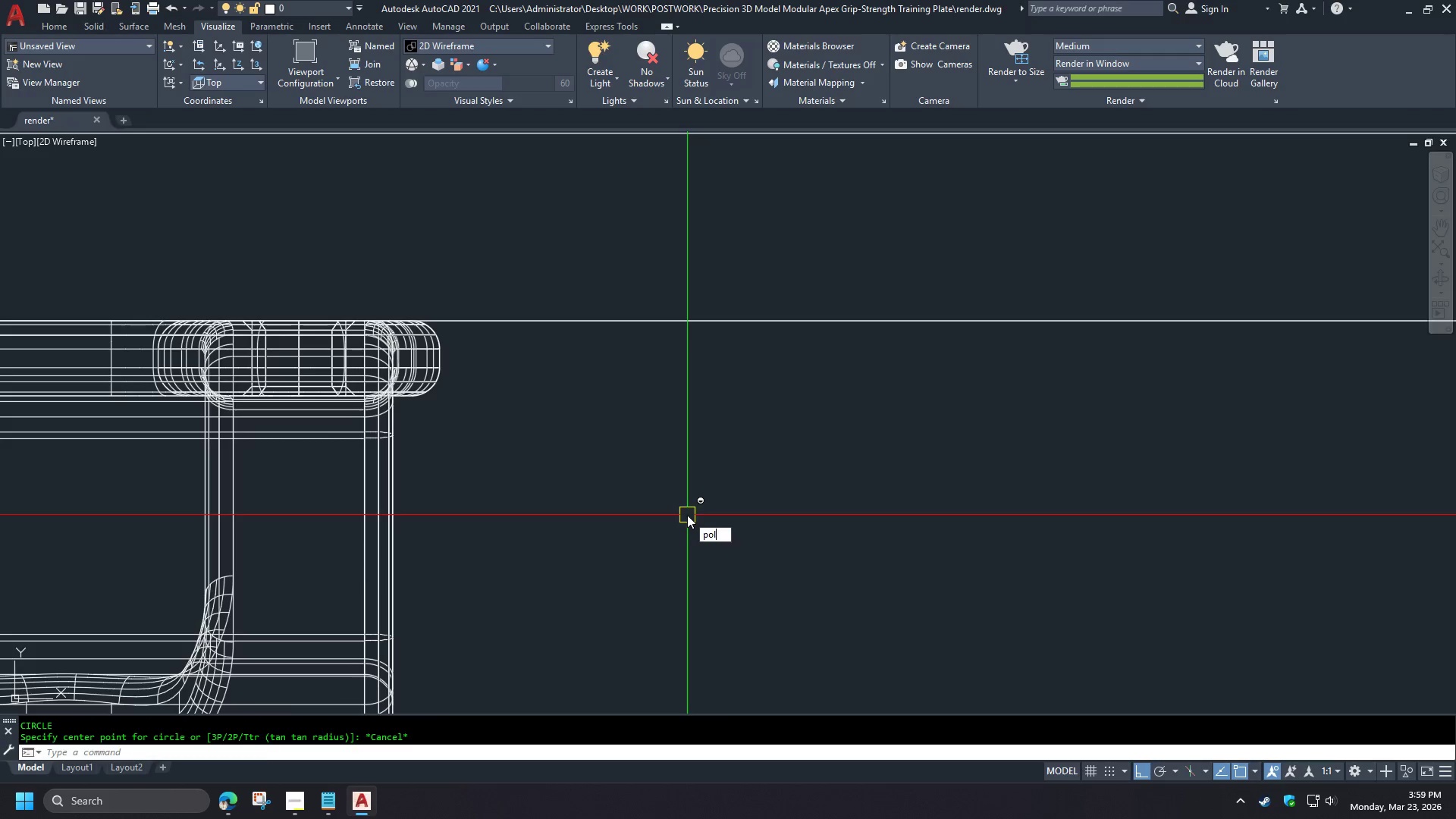 
key(Space)
 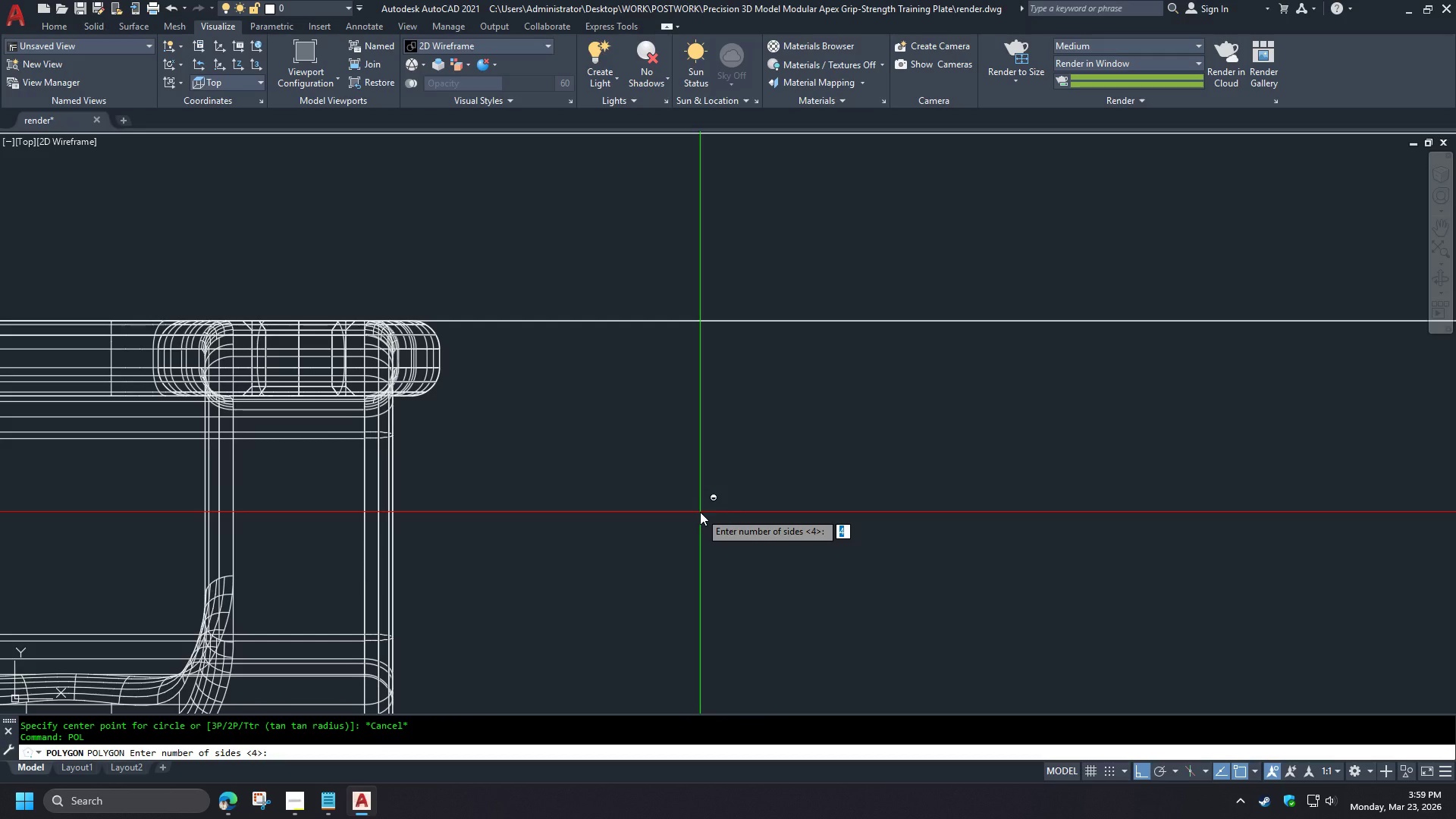 
scroll: coordinate [733, 507], scroll_direction: up, amount: 1.0
 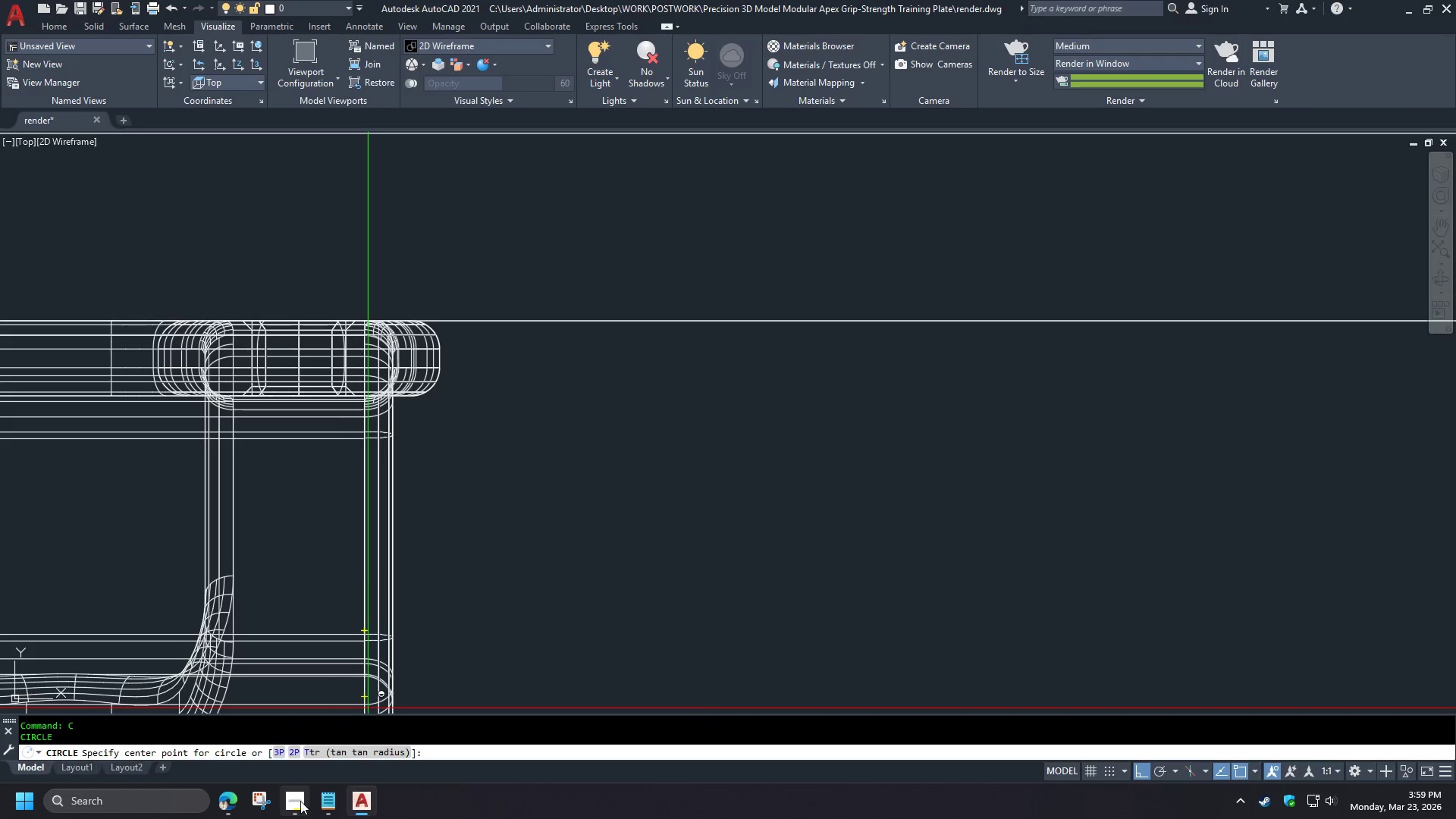 
key(Escape)
 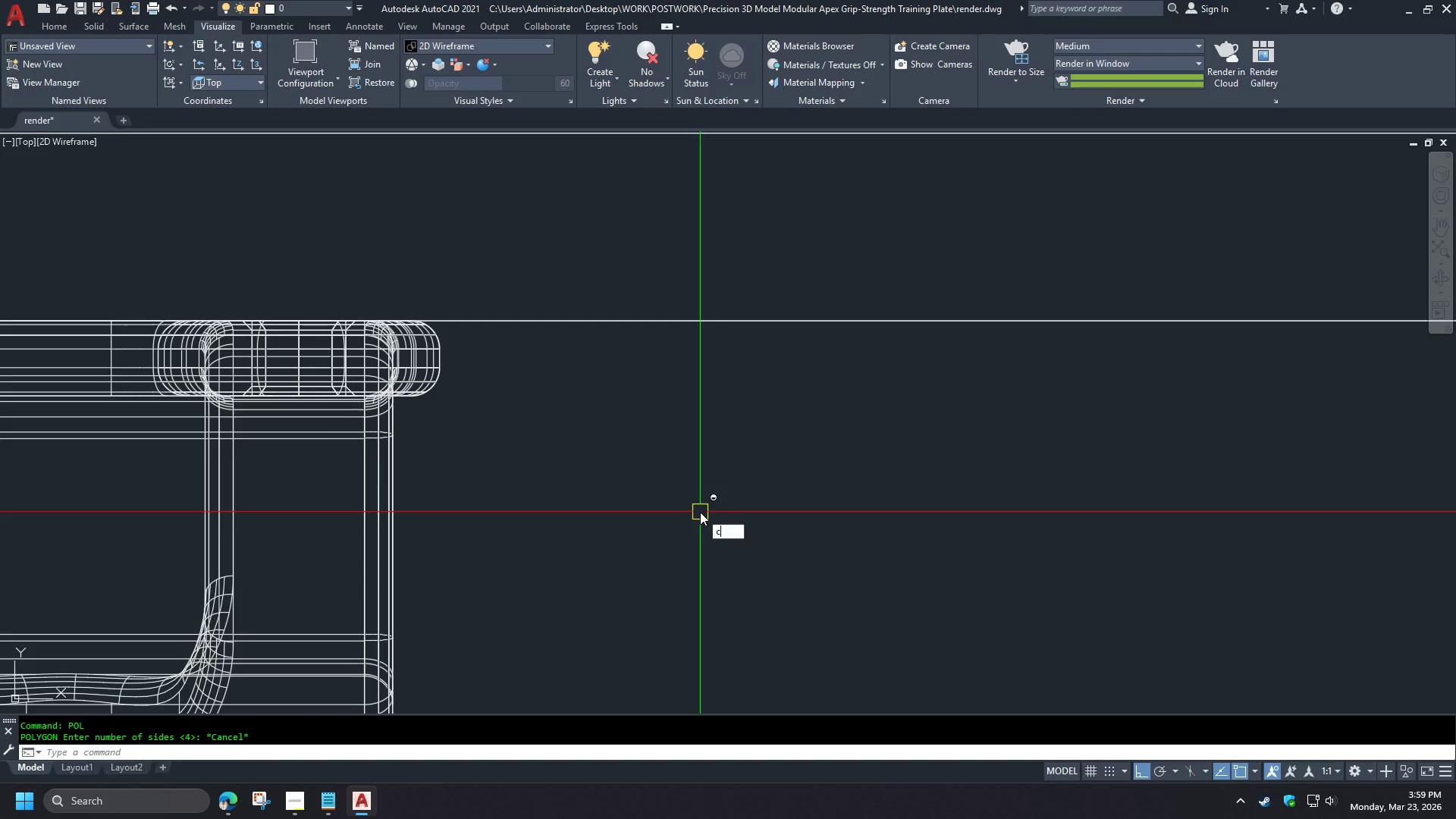 
key(C)
 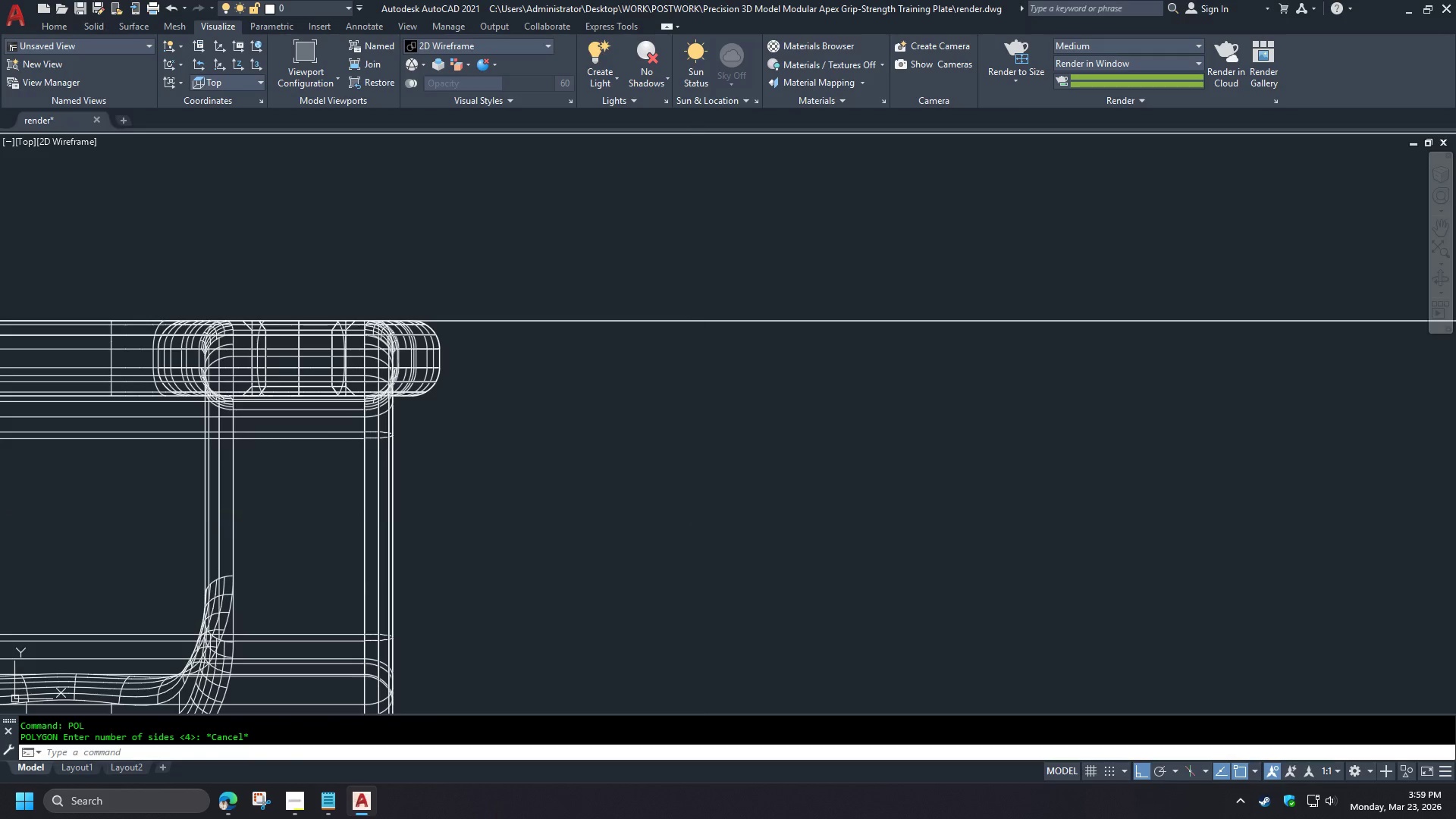 
key(Space)
 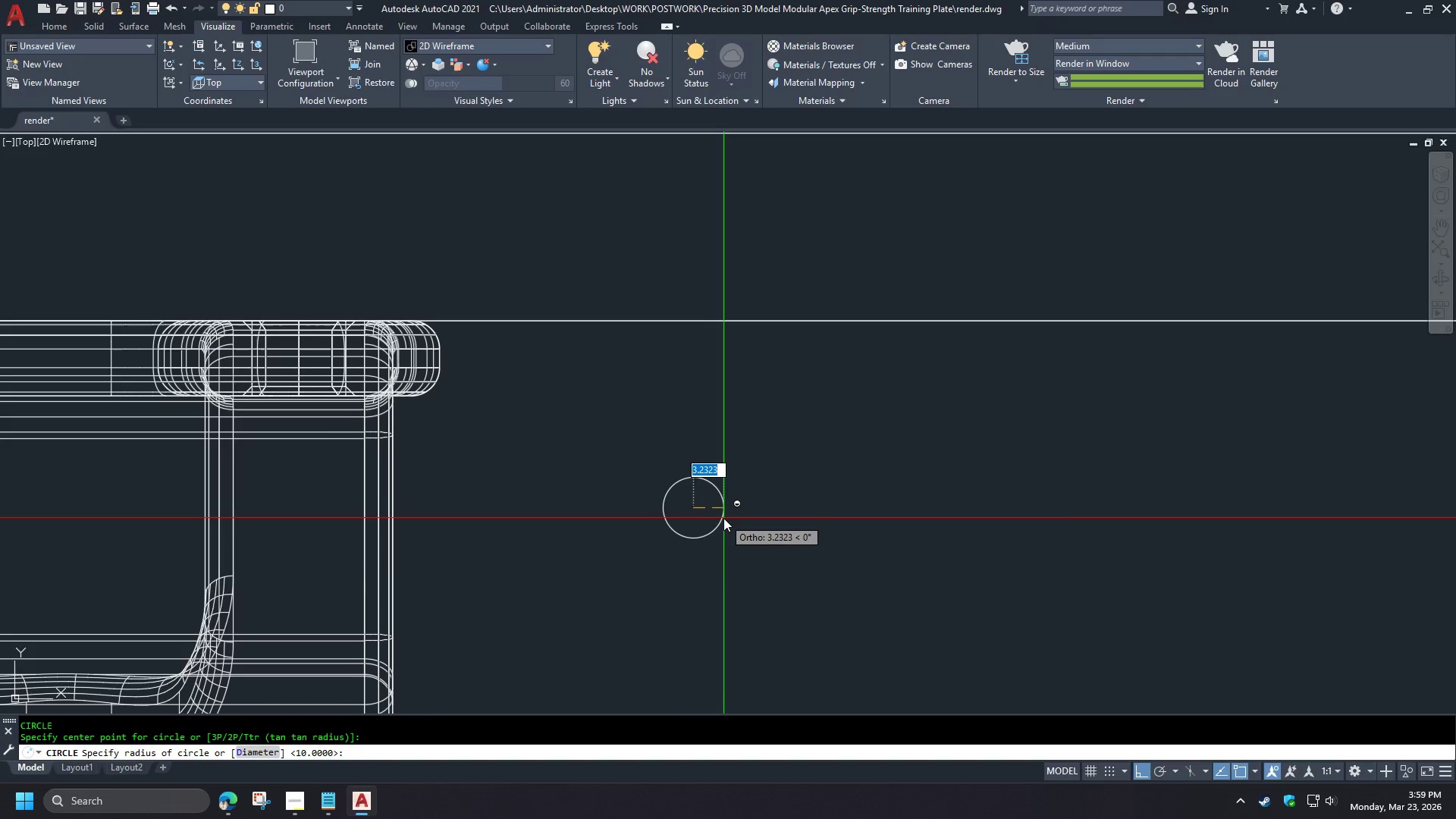 
wait(8.38)
 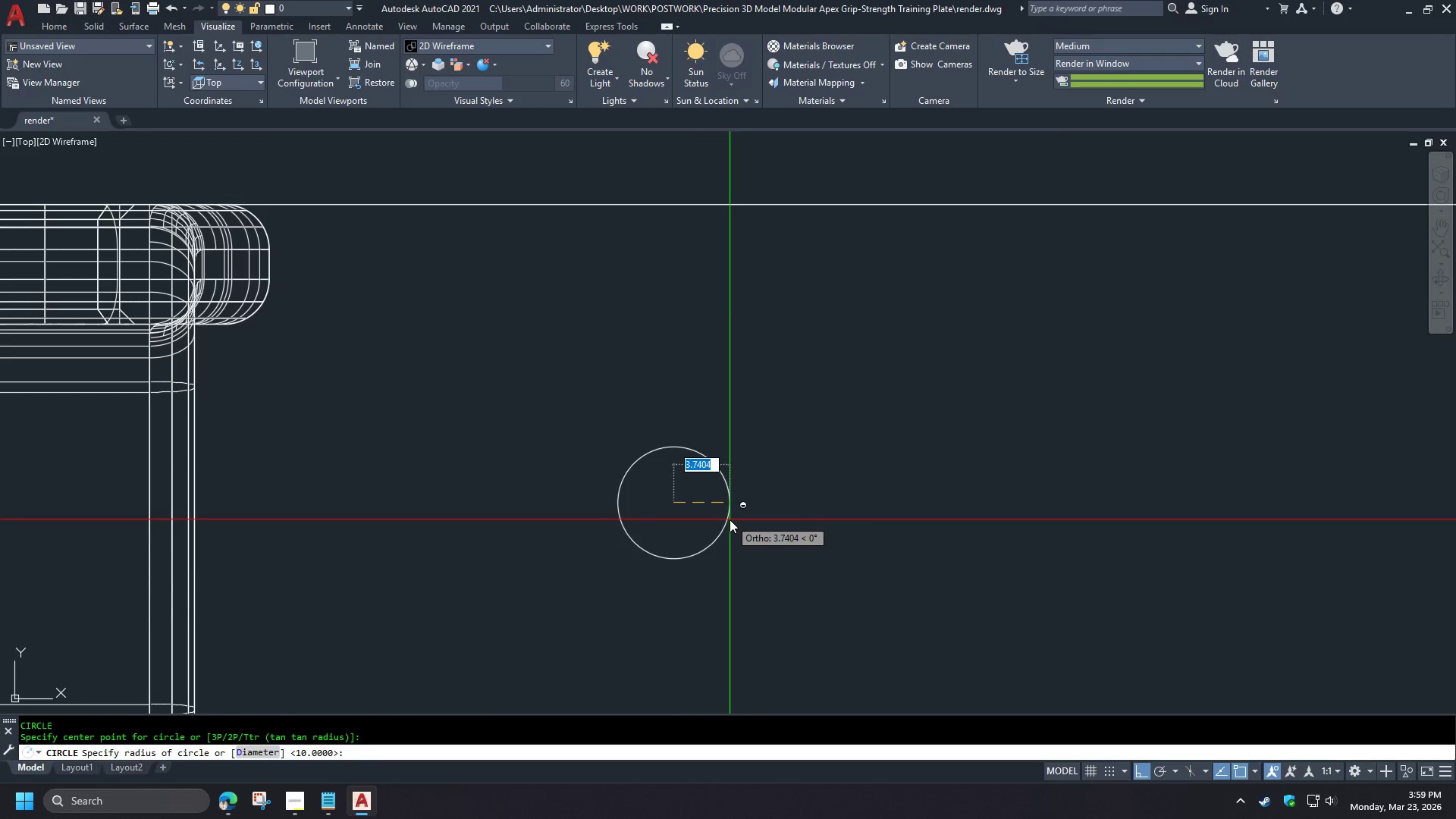 
key(Escape)
 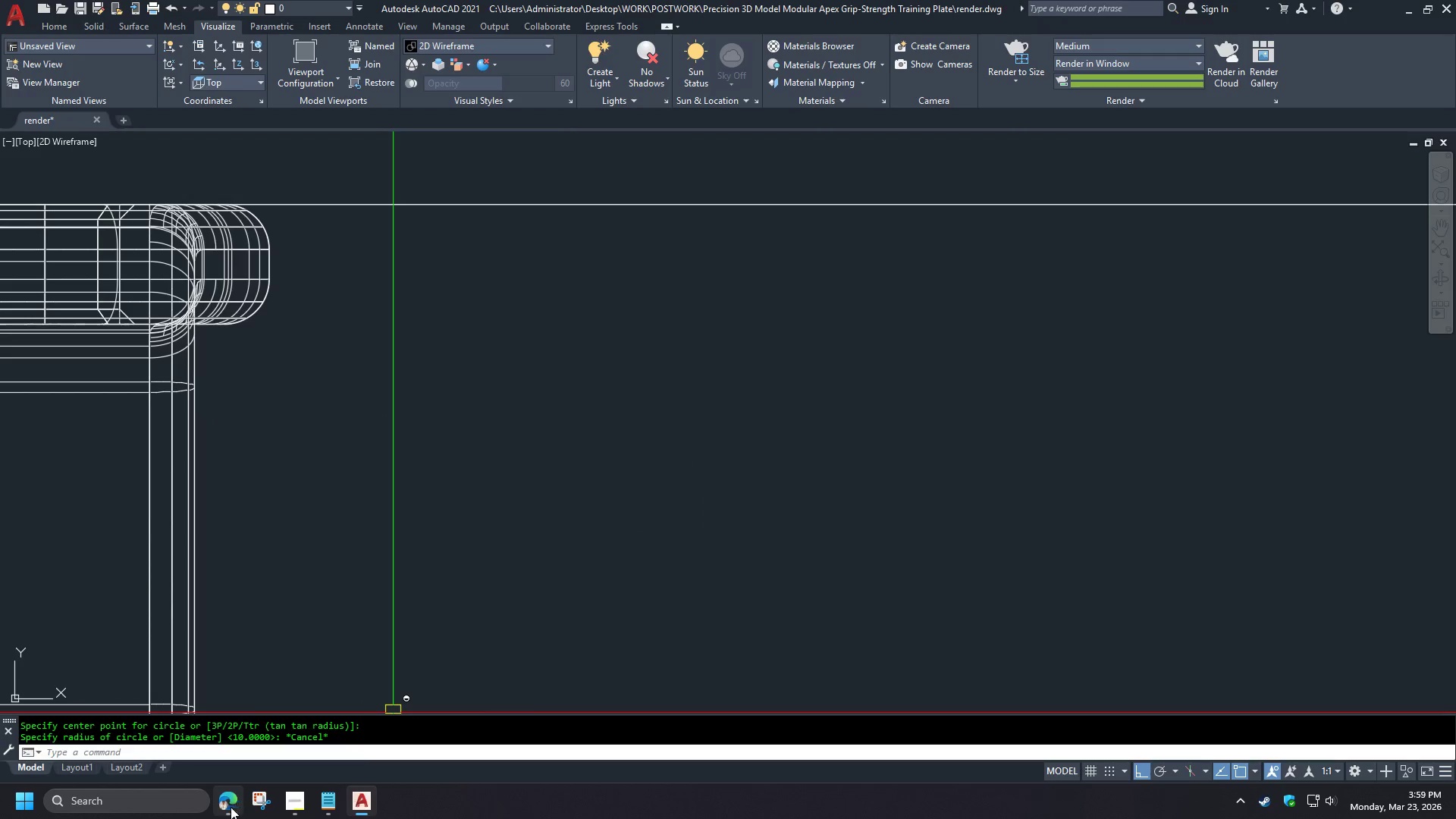 
left_click([229, 810])
 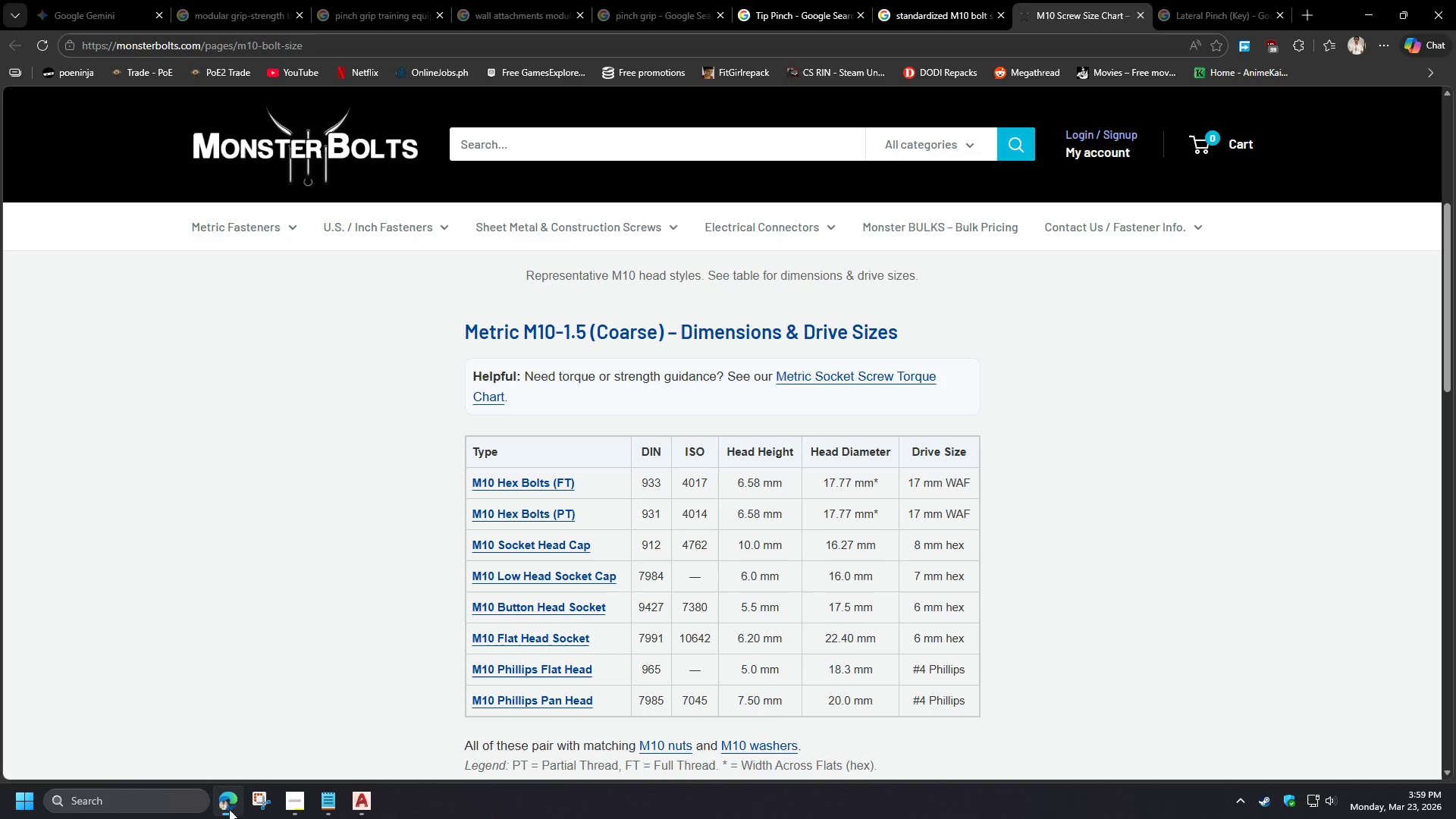 
left_click([229, 809])
 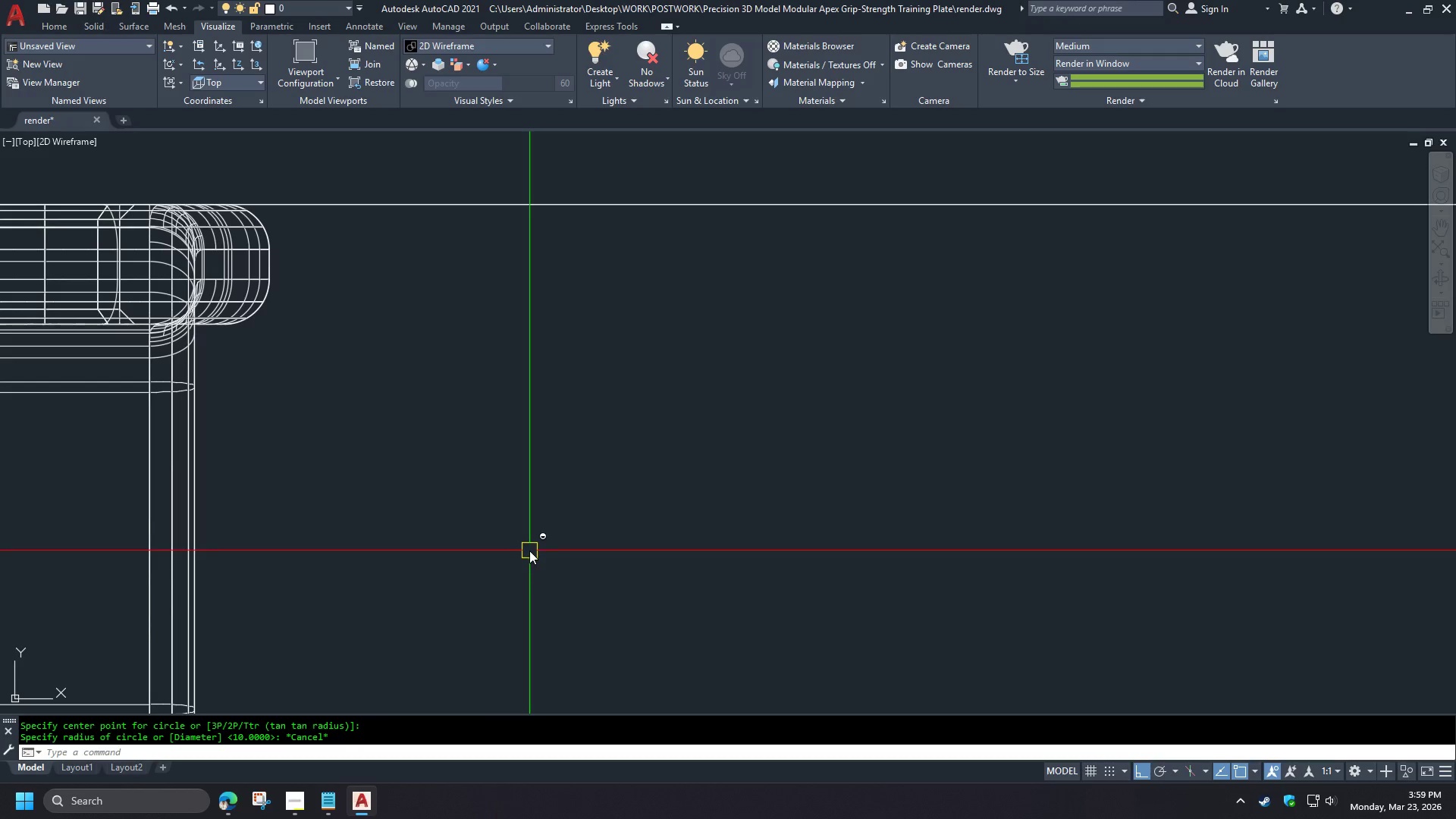 
key(C)
 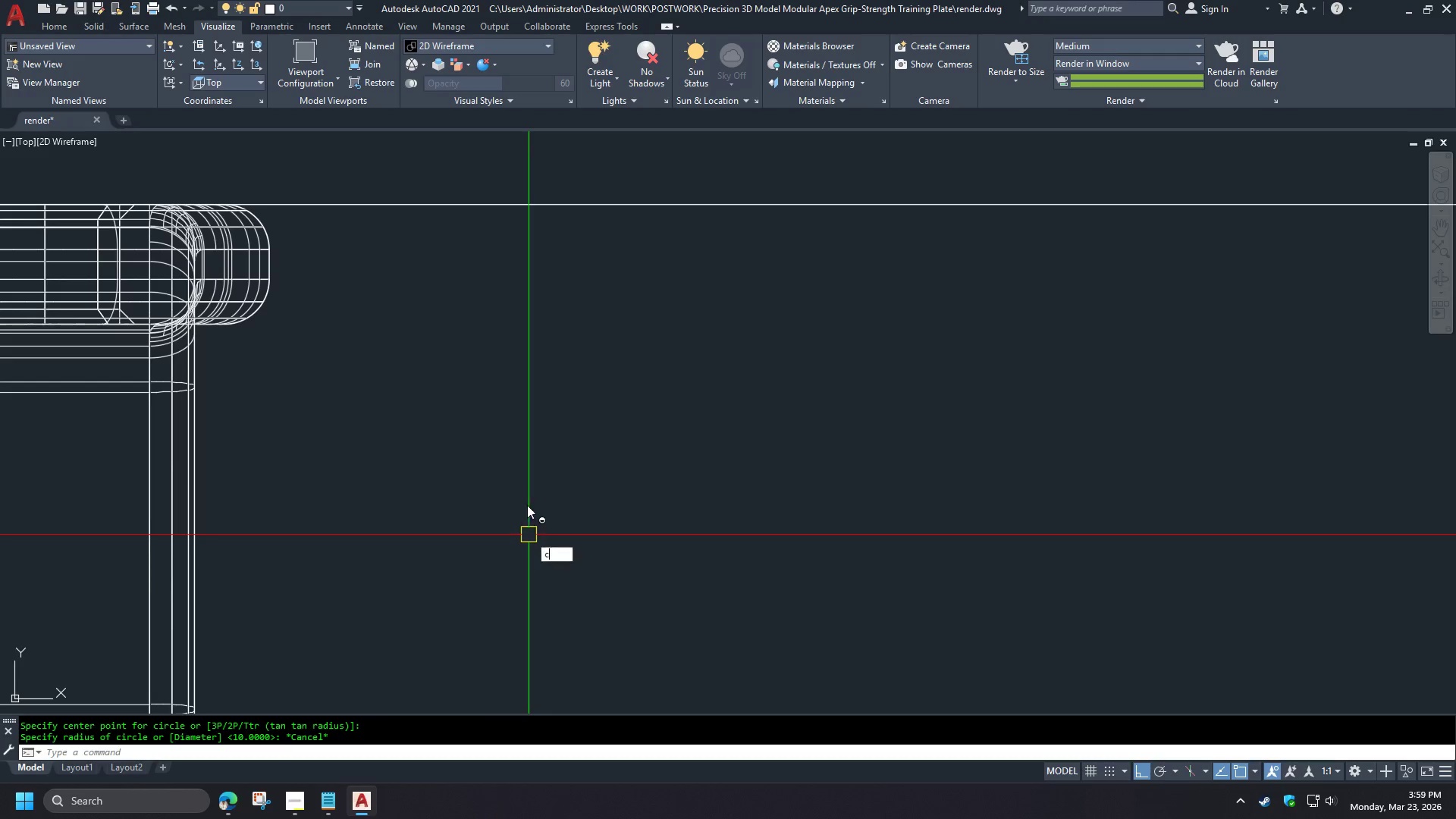 
key(Space)
 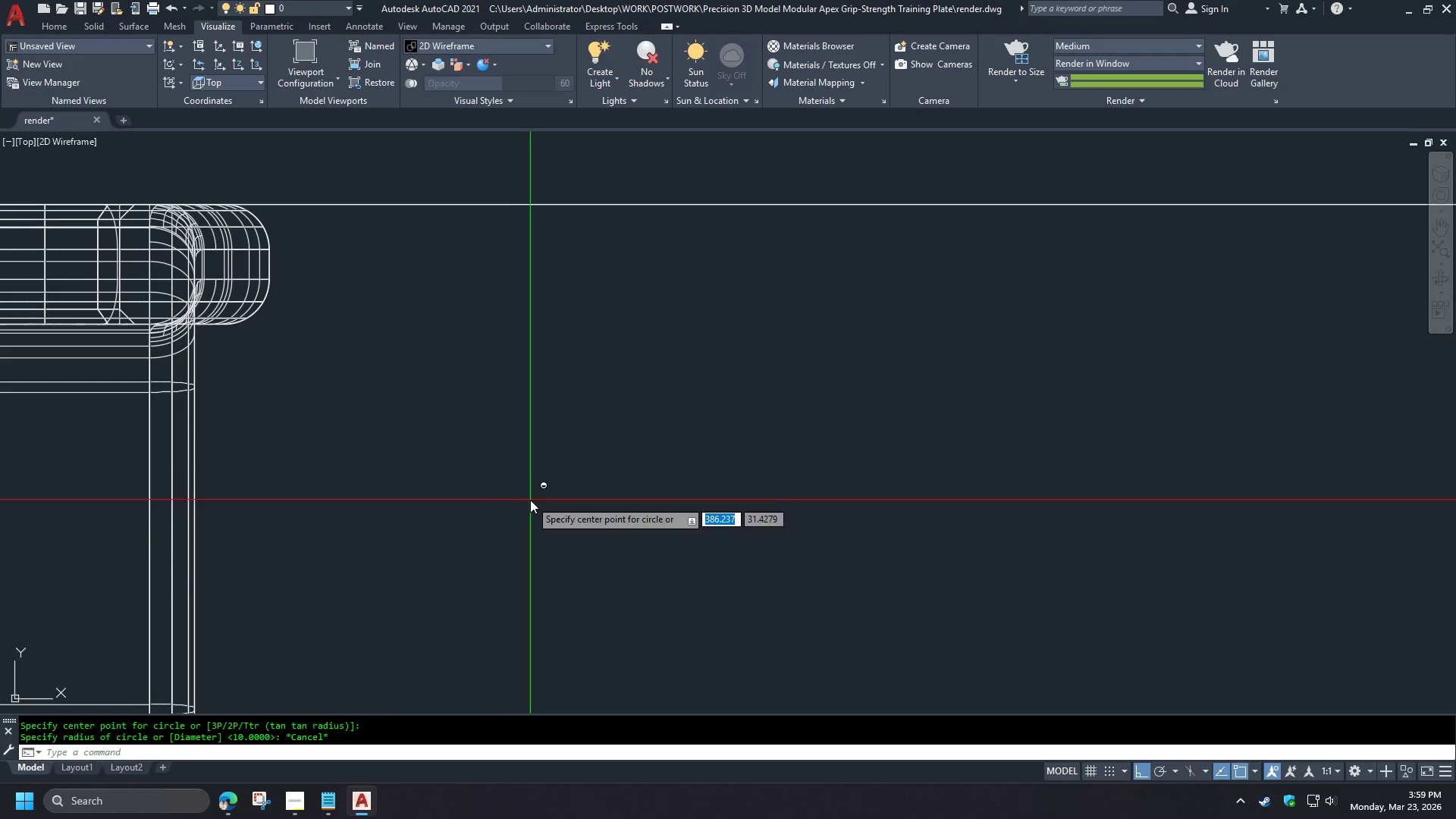 
left_click([530, 500])
 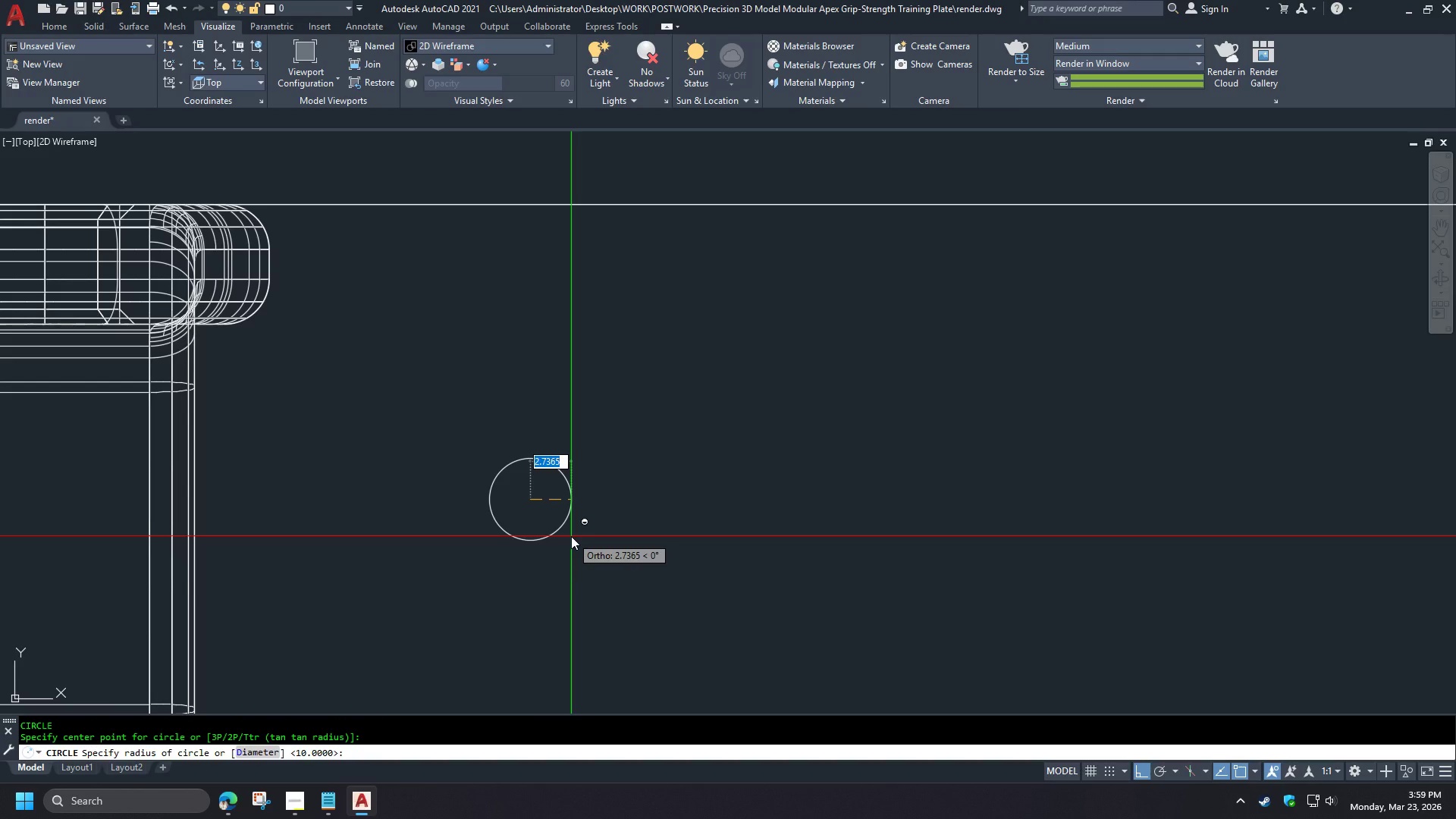 
scroll: coordinate [723, 518], scroll_direction: up, amount: 1.0
 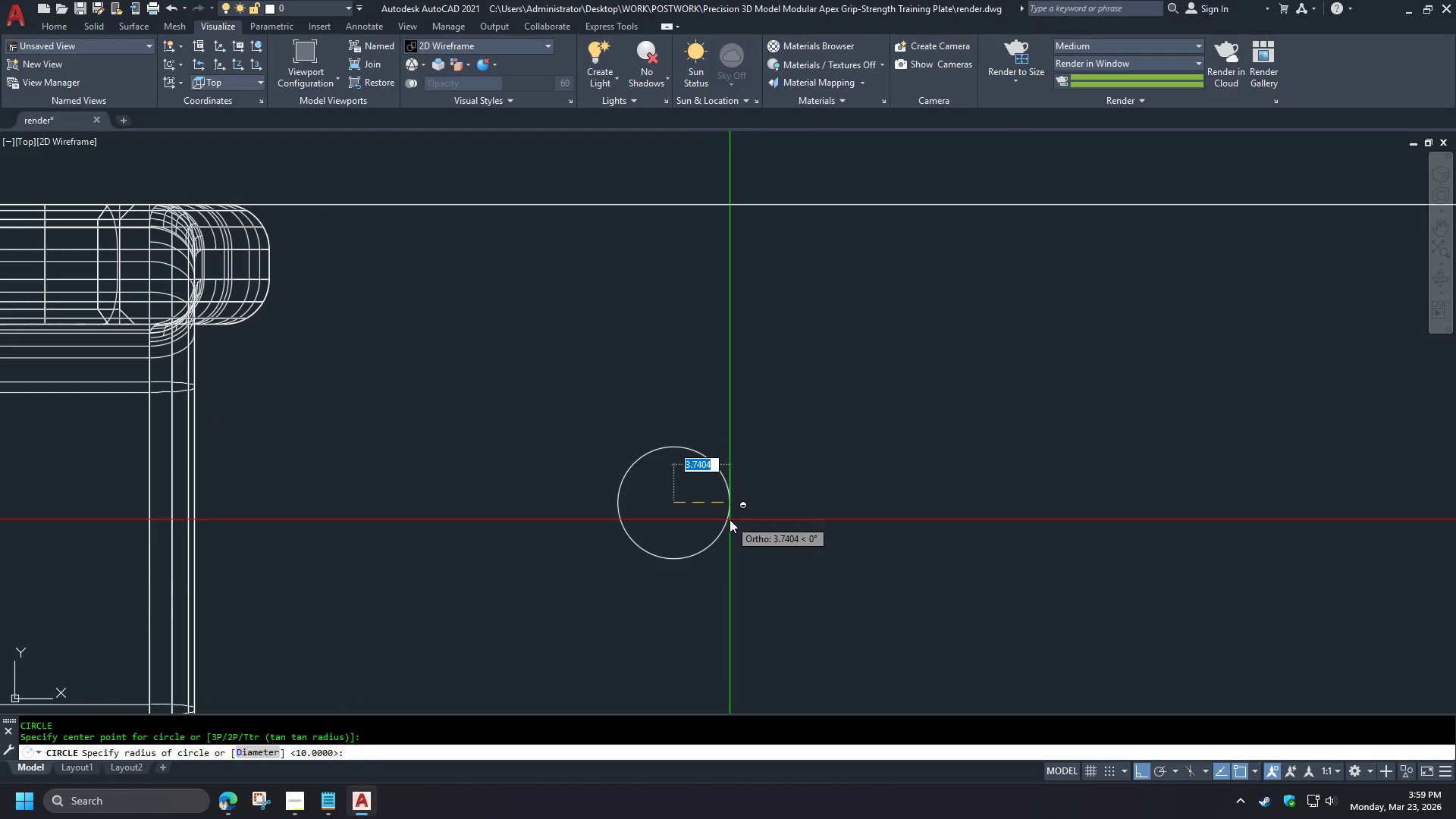 
type(8 pol 6 )
 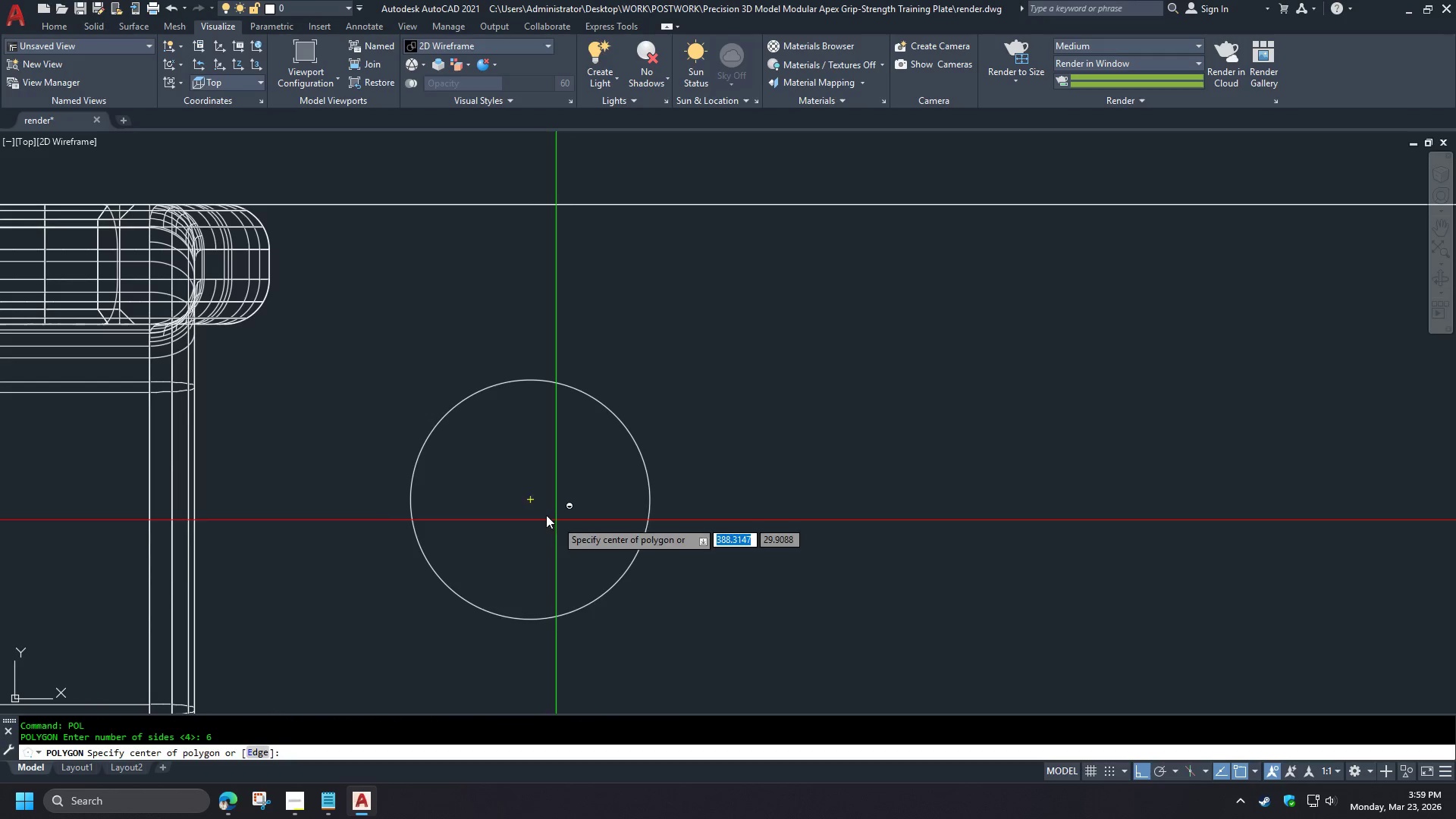 
left_click([529, 501])
 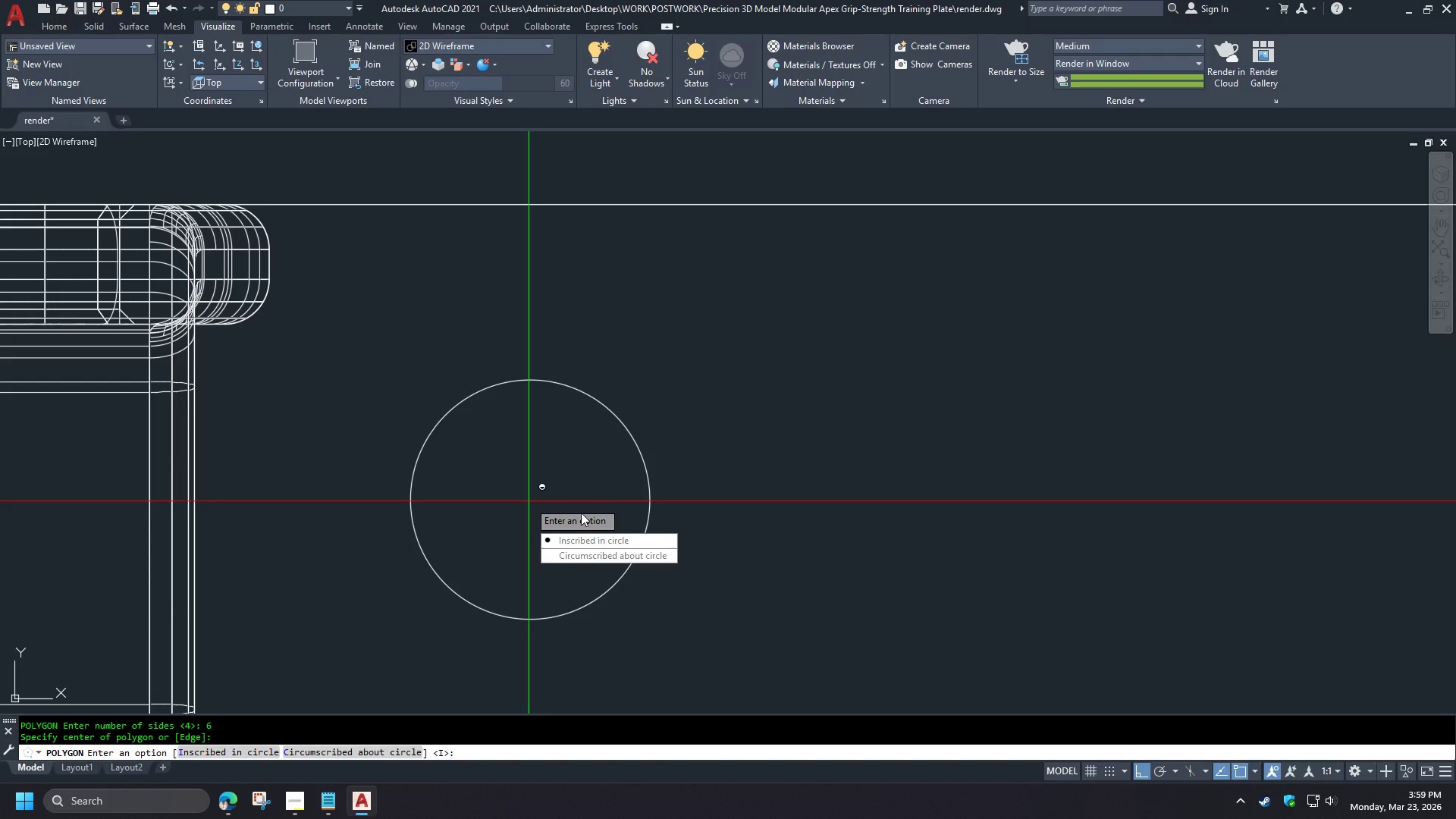 
key(Space)
 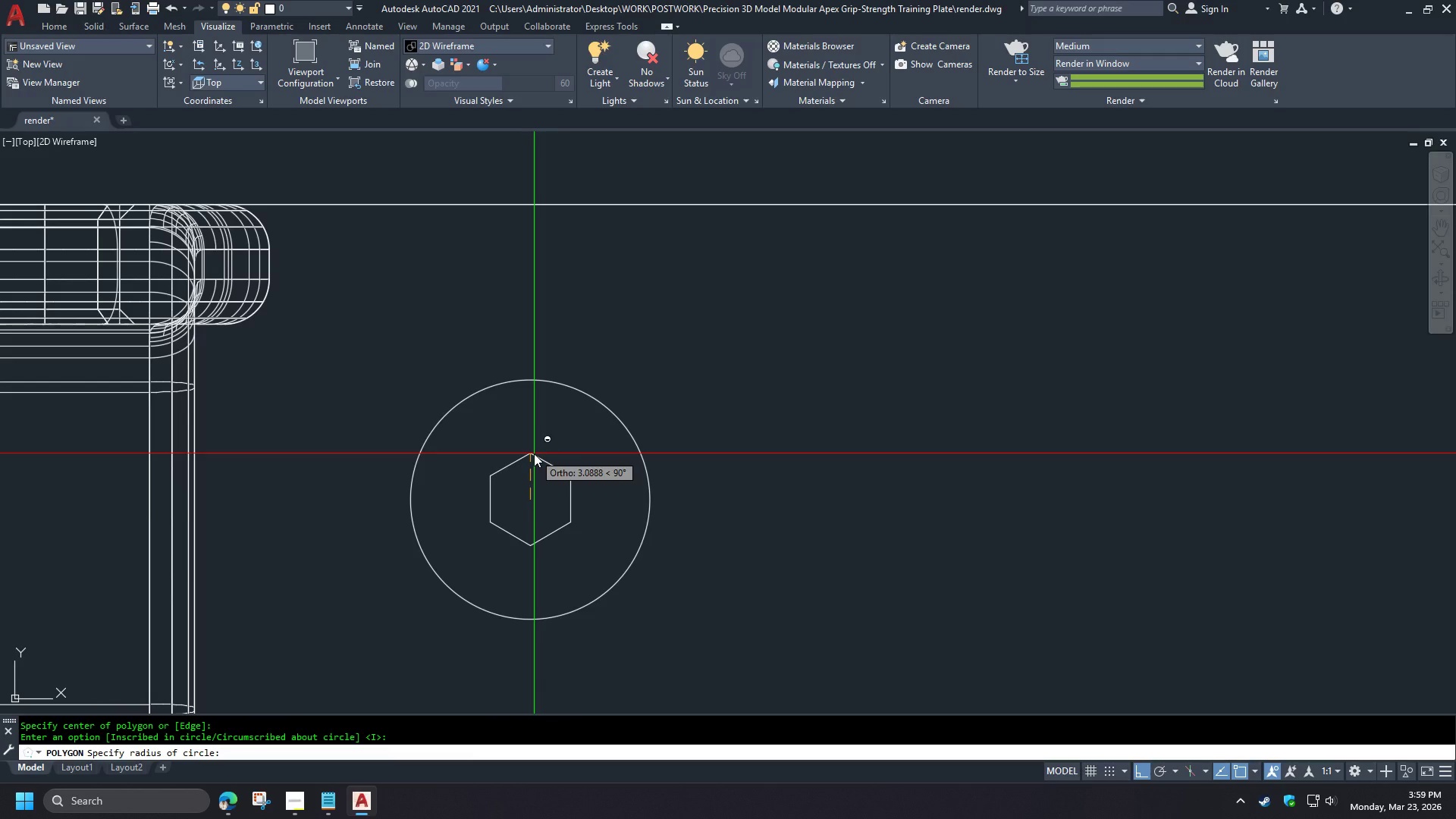 
left_click([539, 431])
 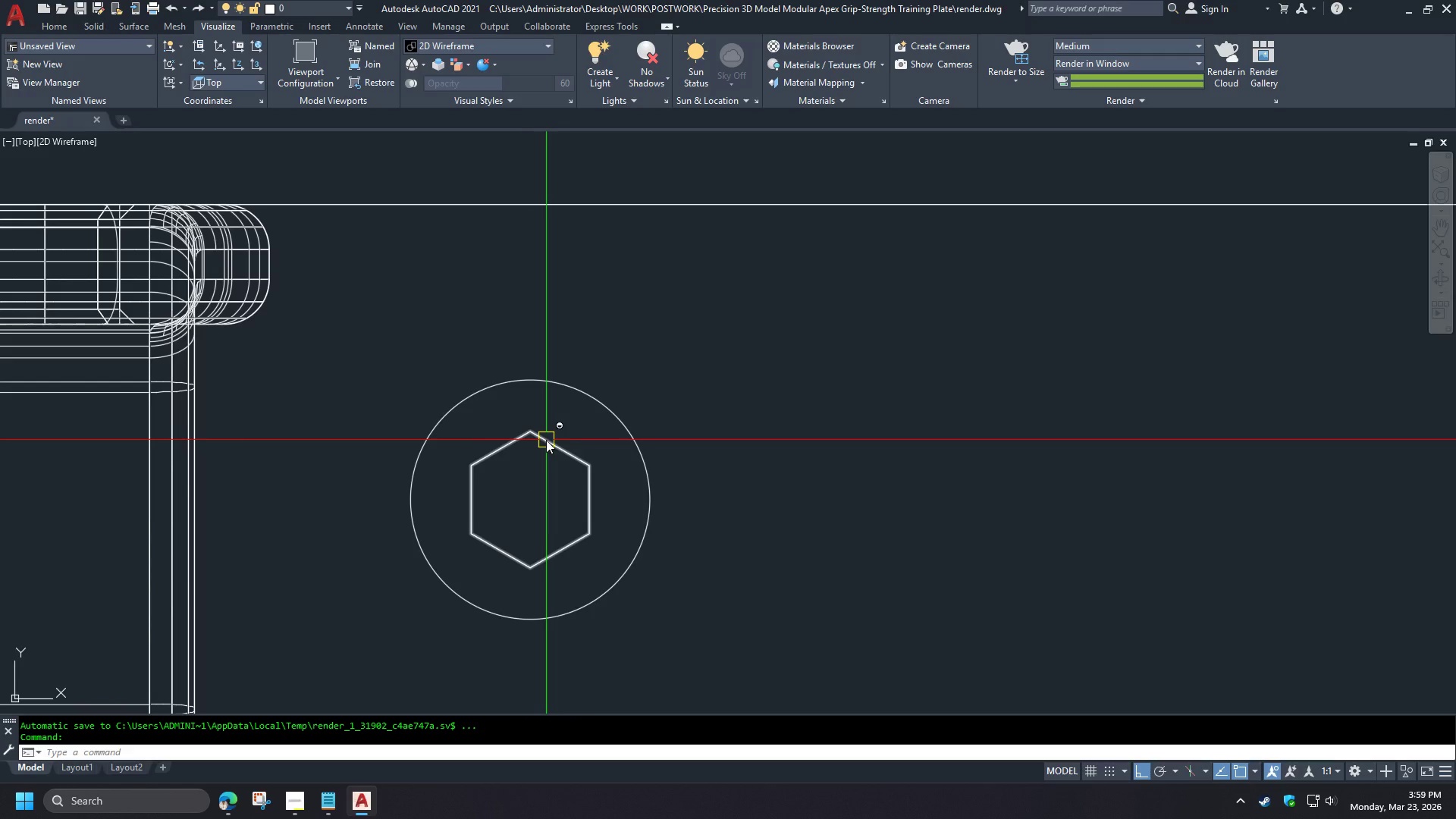 
key(C)
 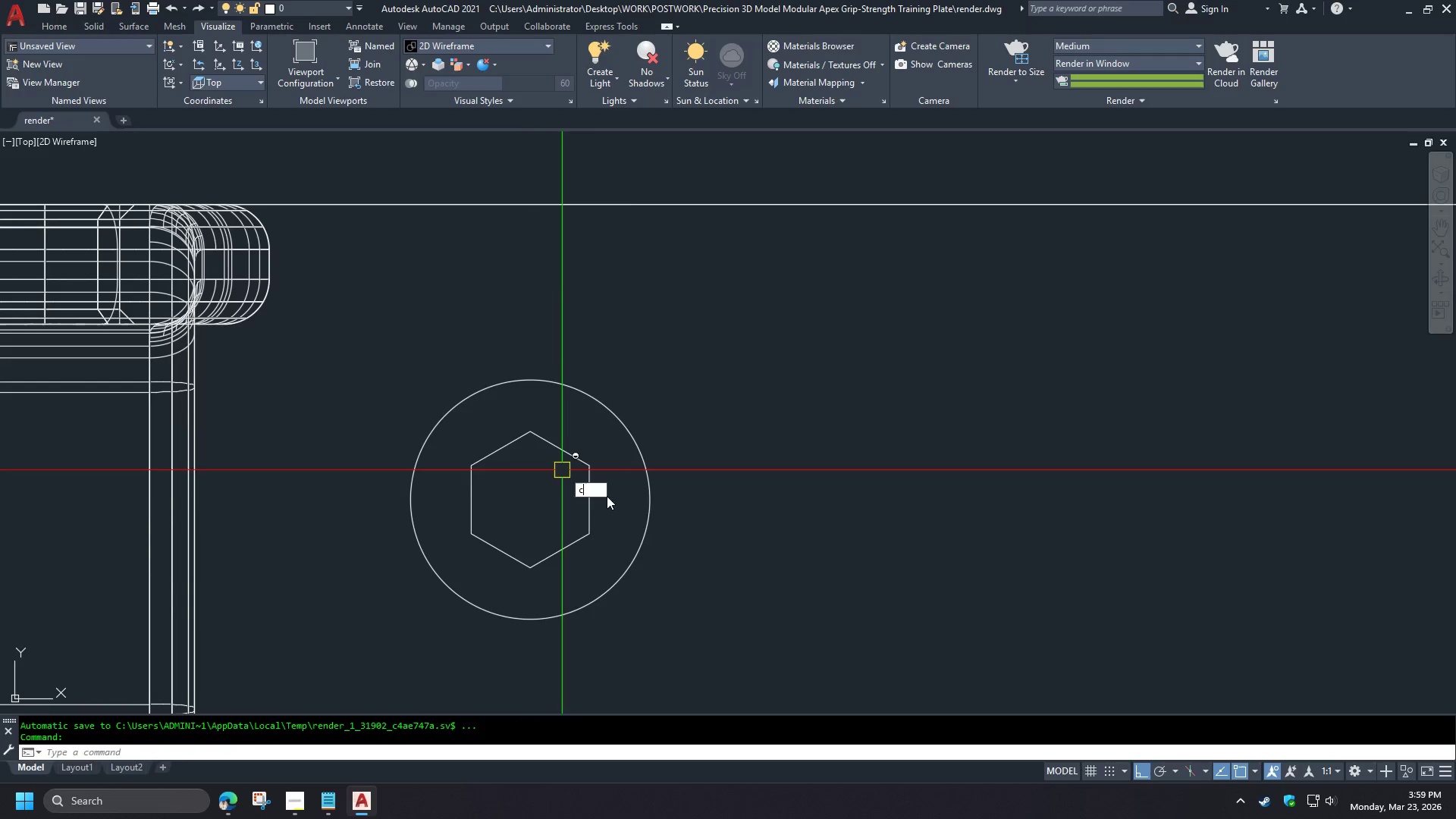 
key(Space)
 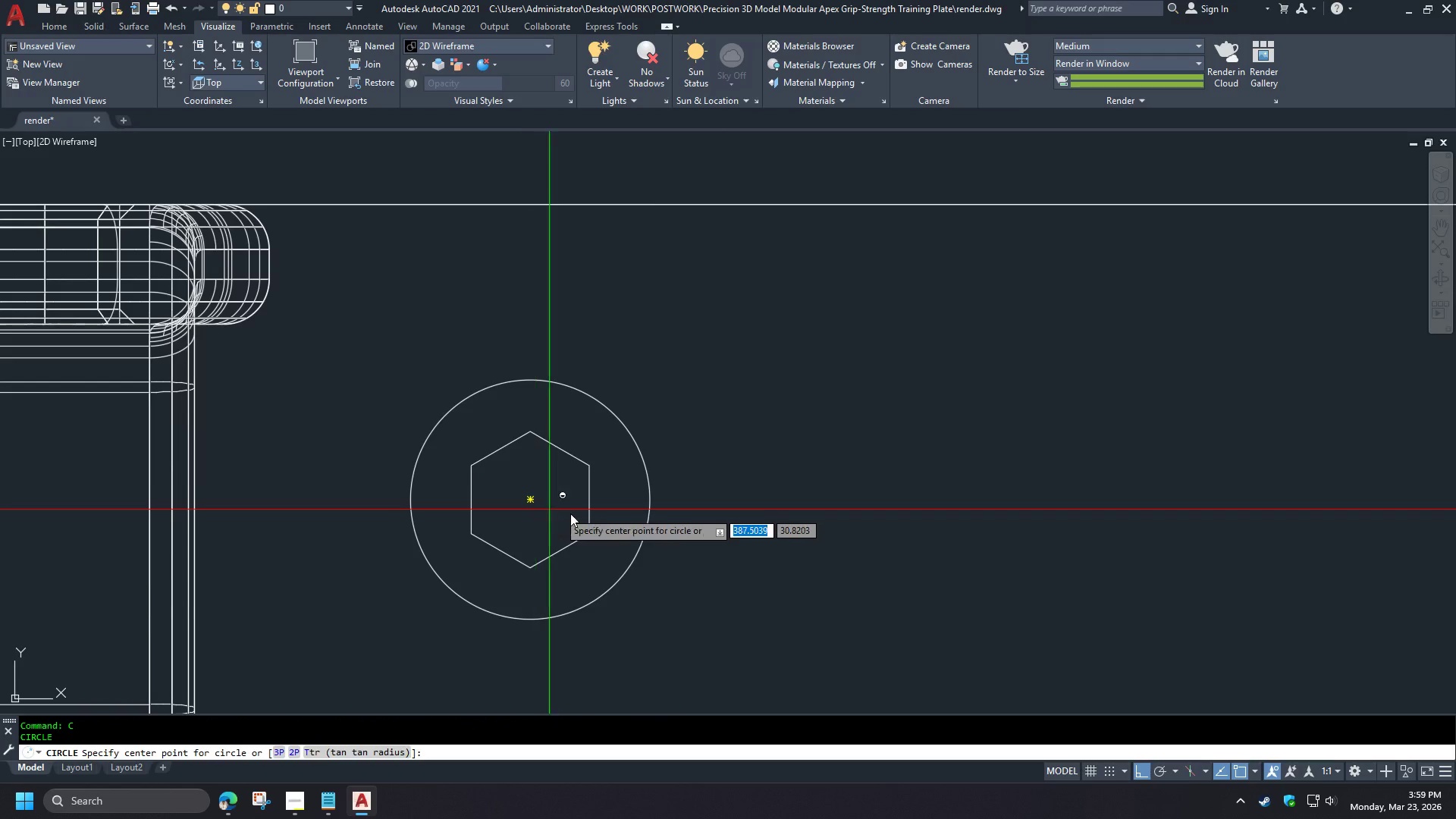 
type(cen )
 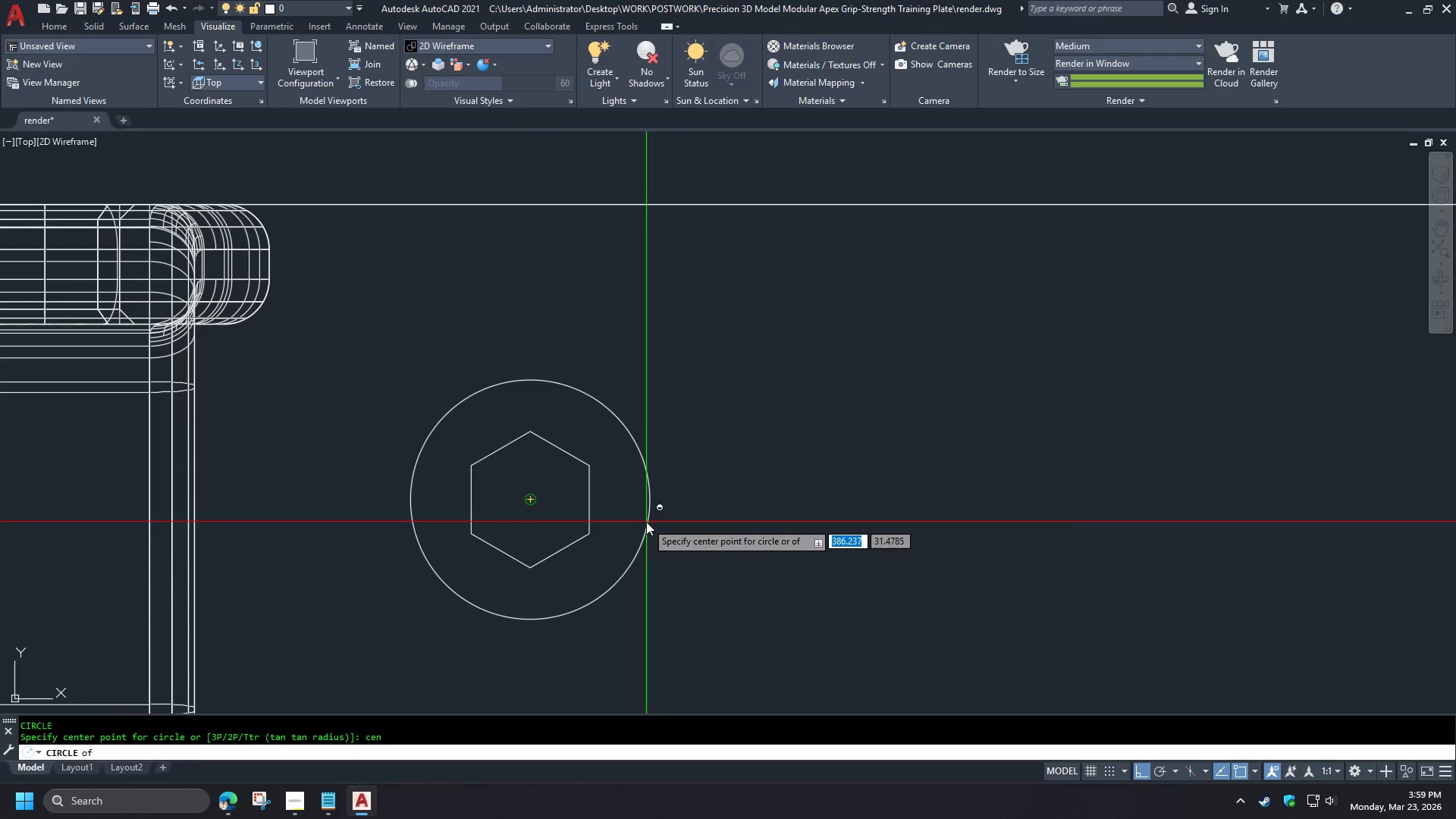 
left_click([646, 522])
 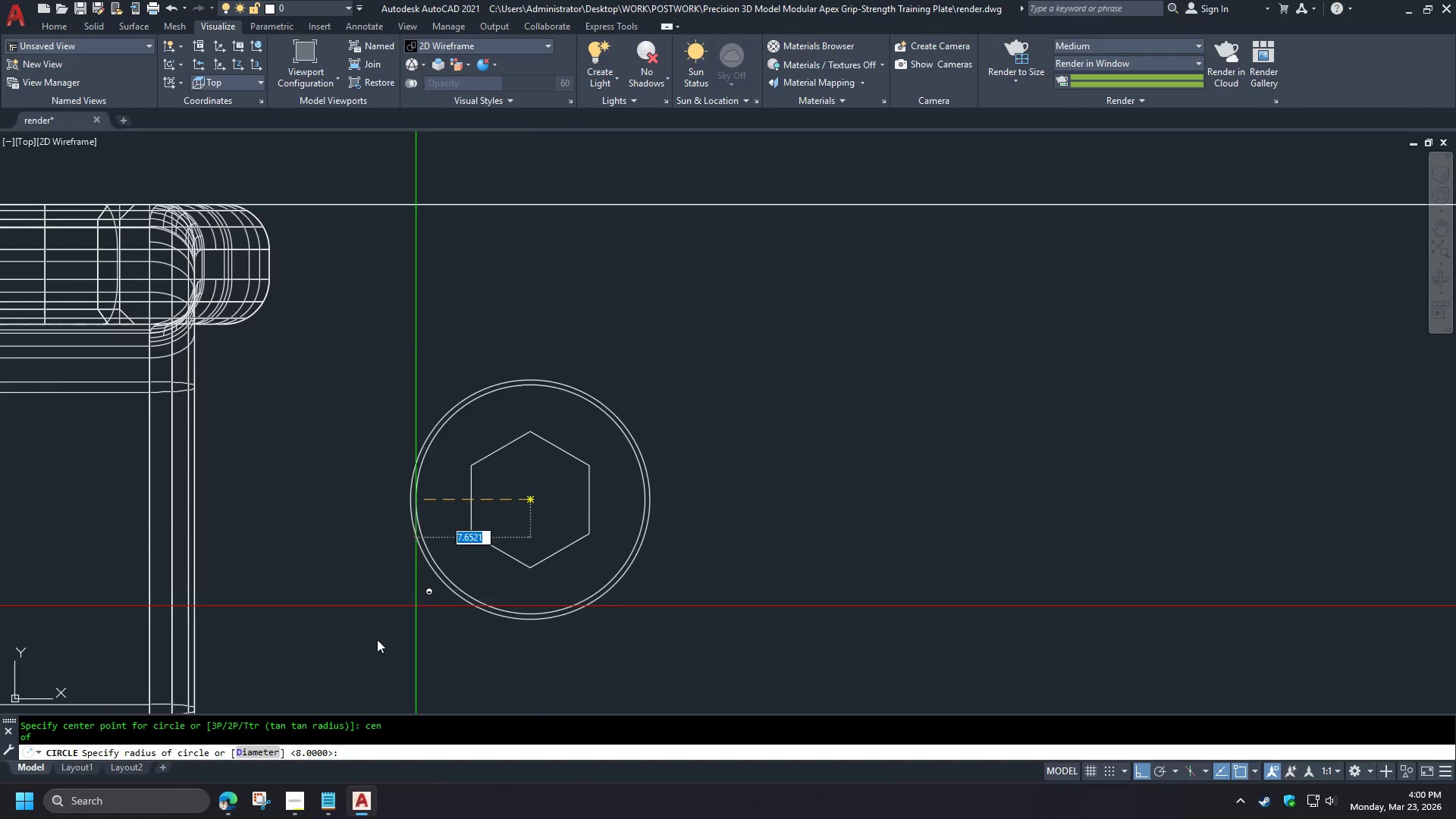 
left_click([235, 808])
 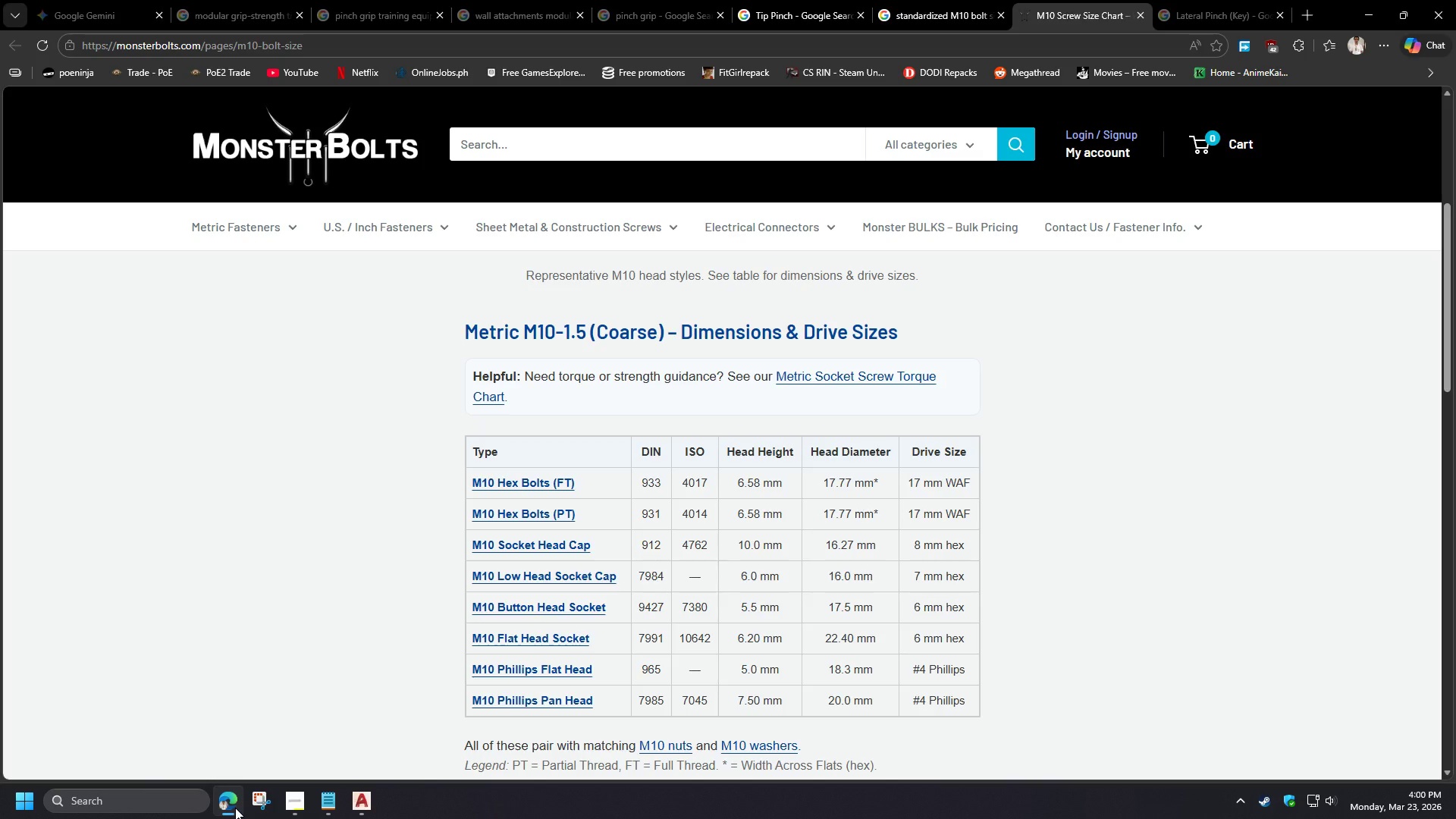 
left_click([235, 808])
 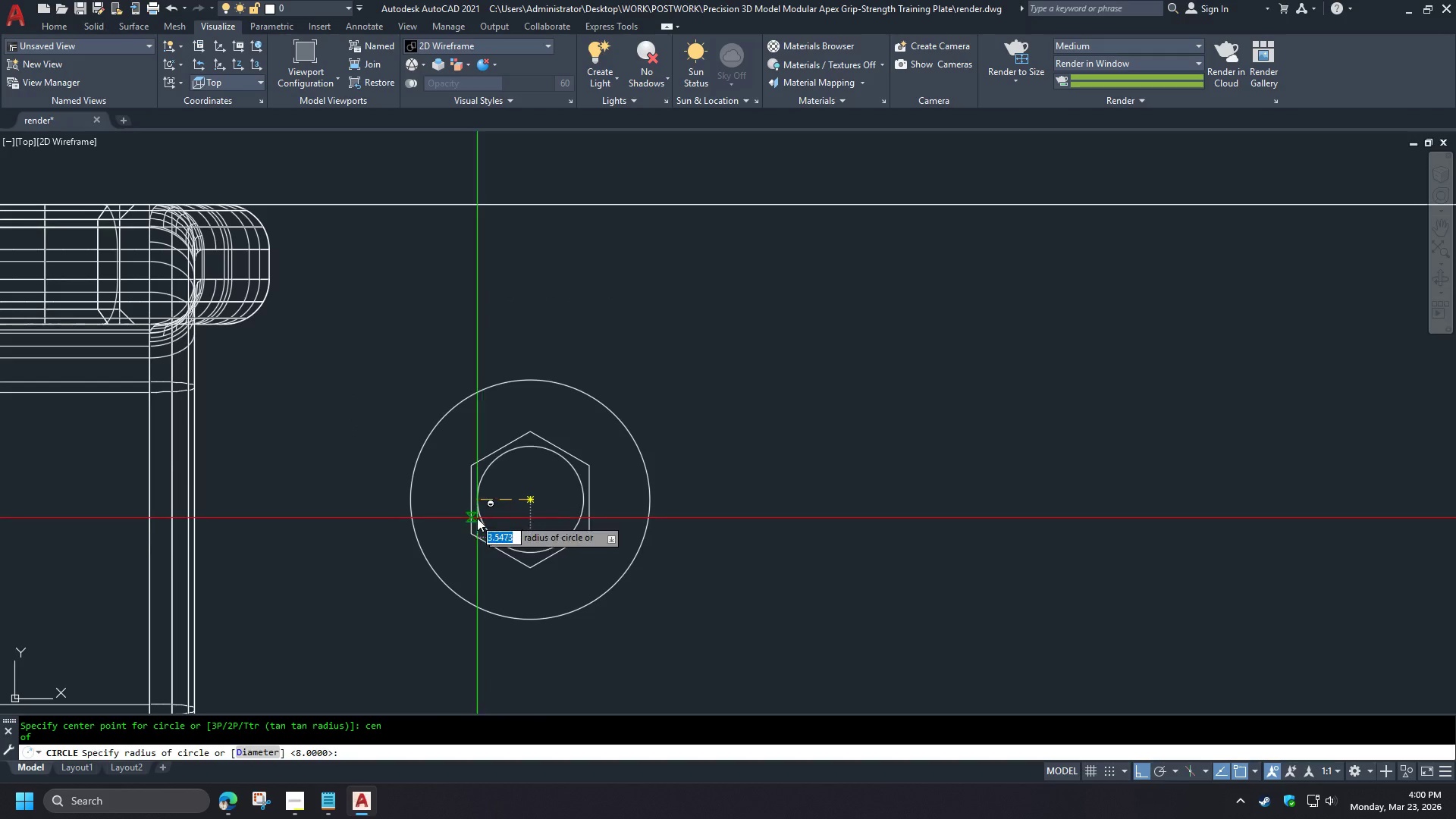 
wait(6.48)
 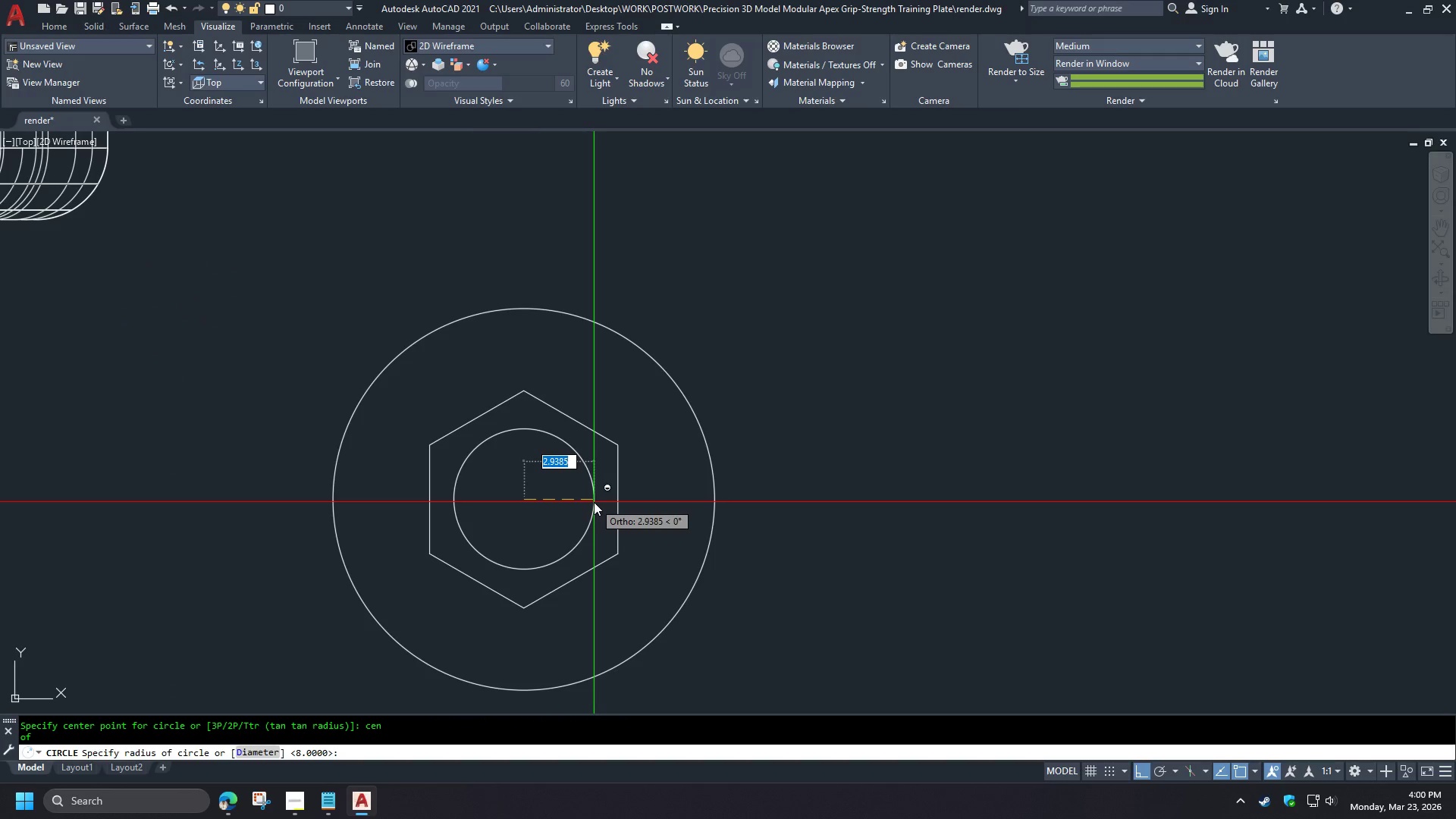 
key(Numpad3)
 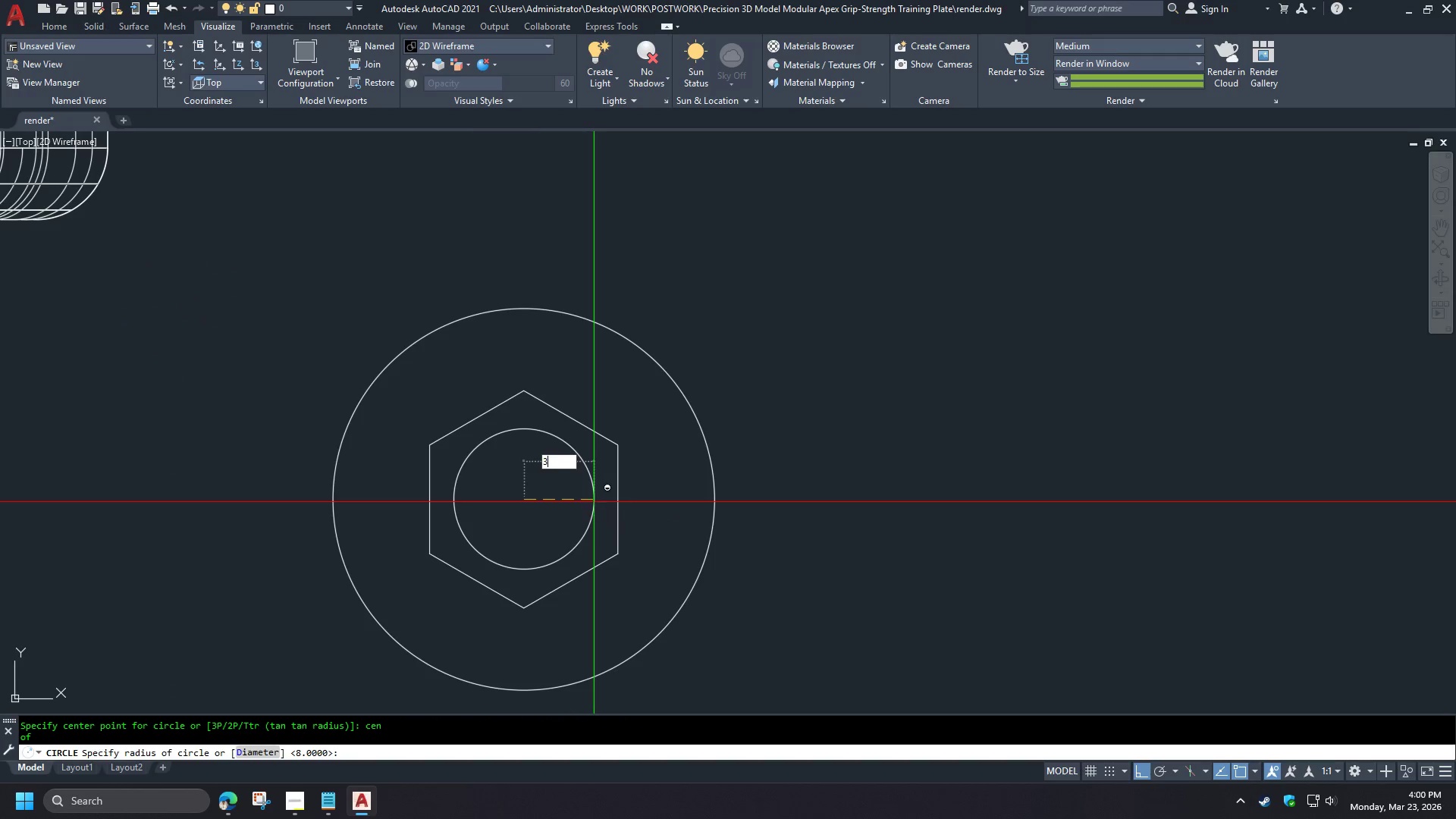 
key(NumpadDecimal)
 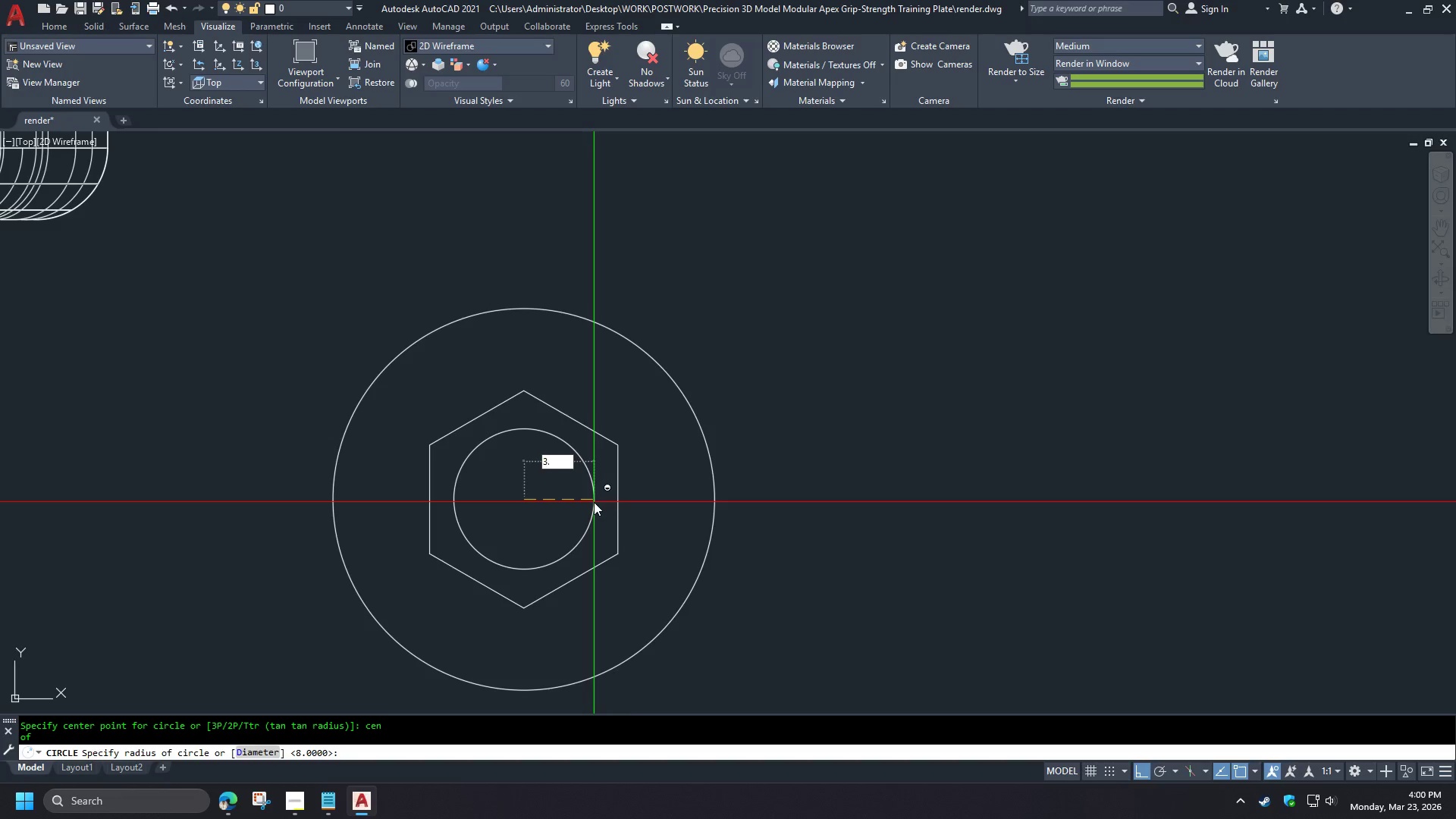 
key(Numpad5)
 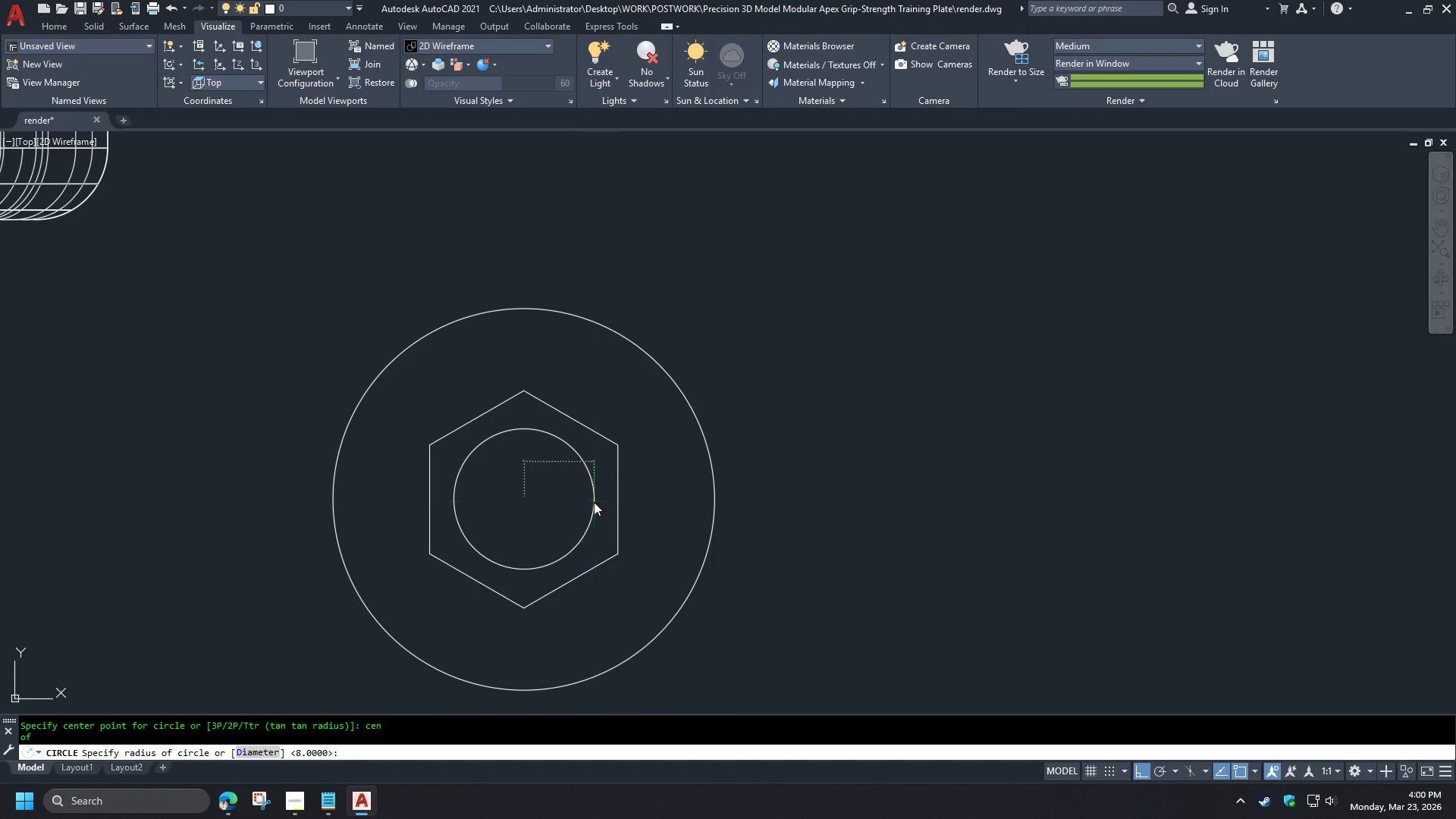 
key(Space)
 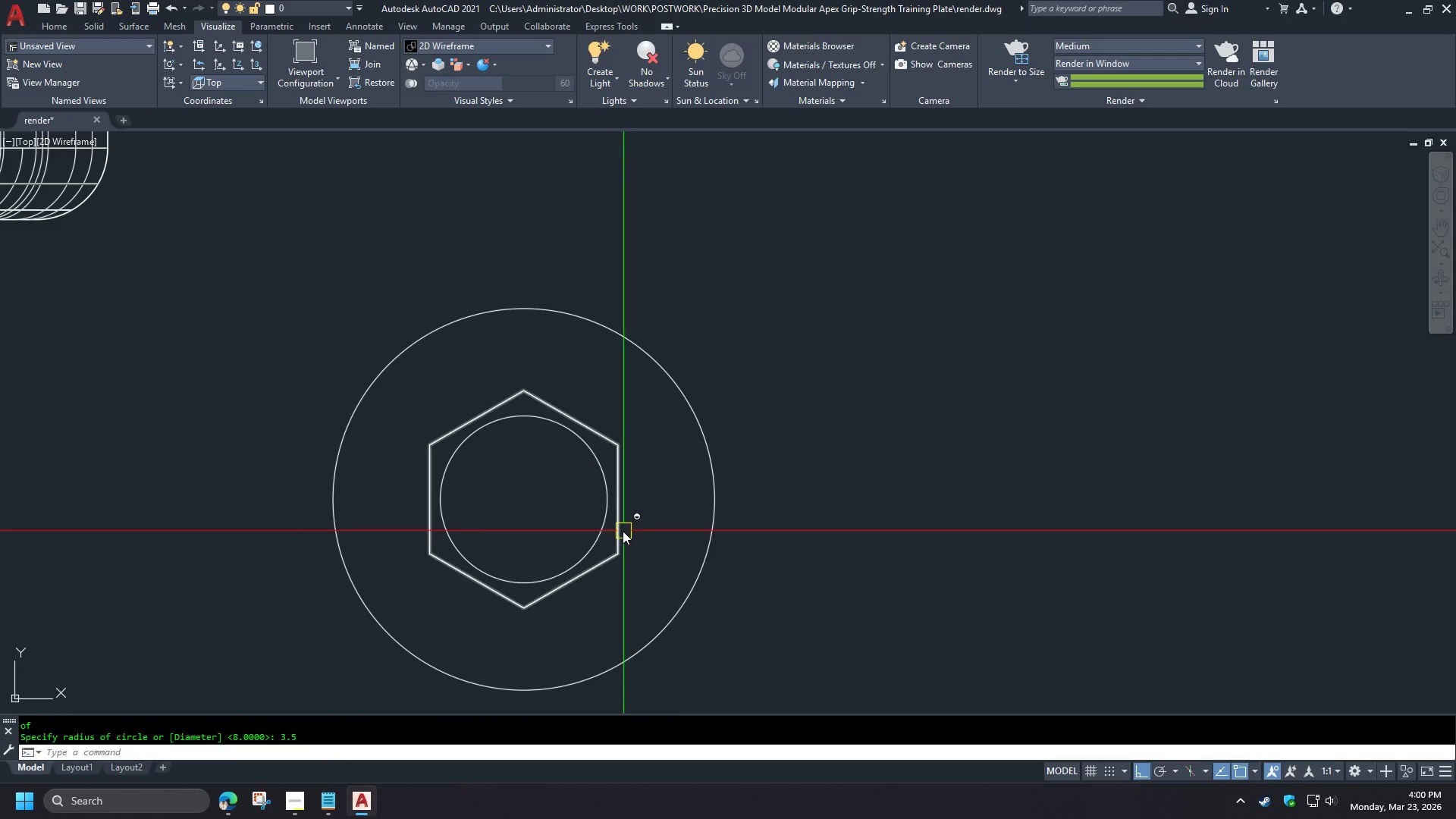 
left_click([622, 531])
 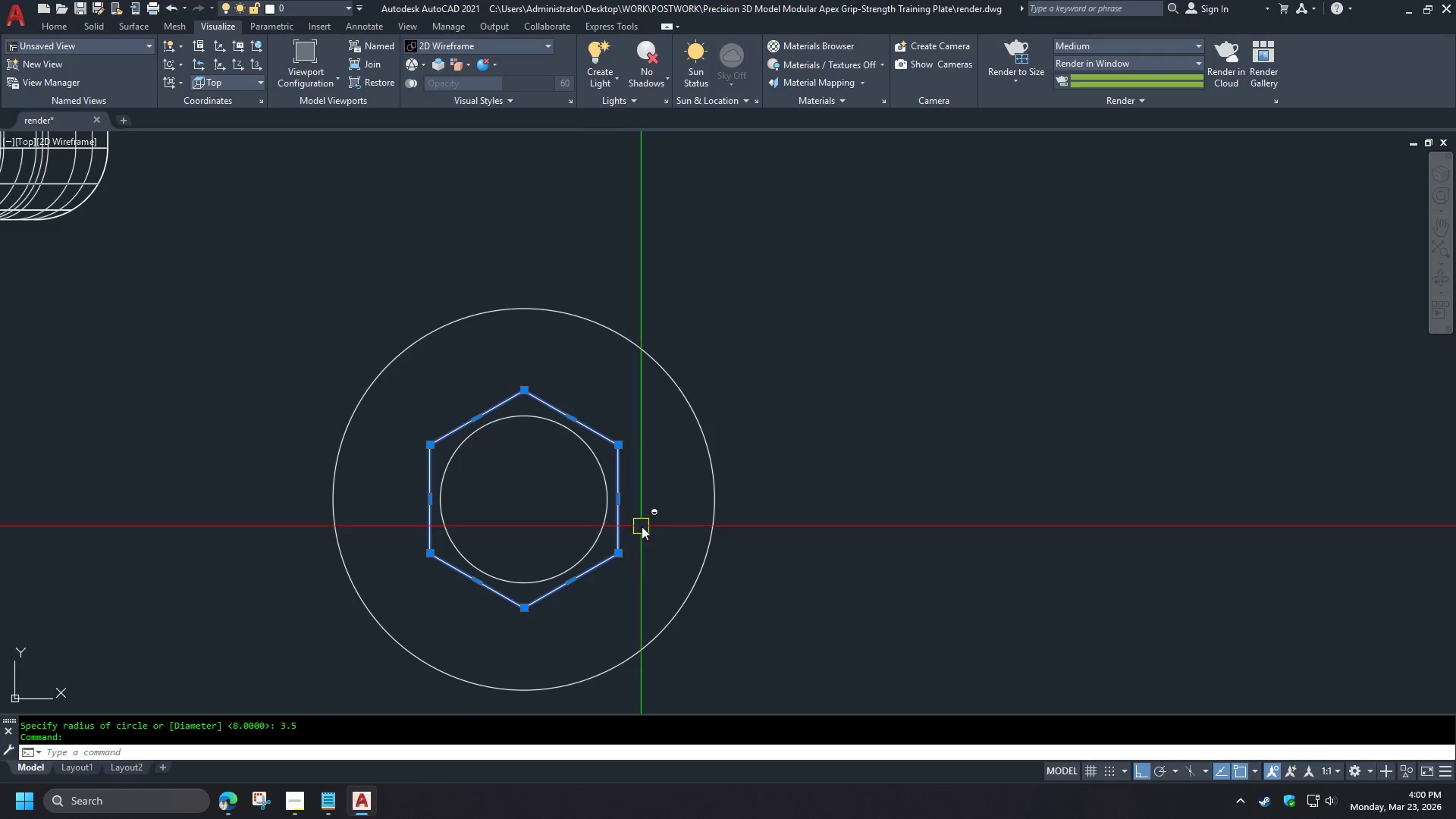 
type(sc )
 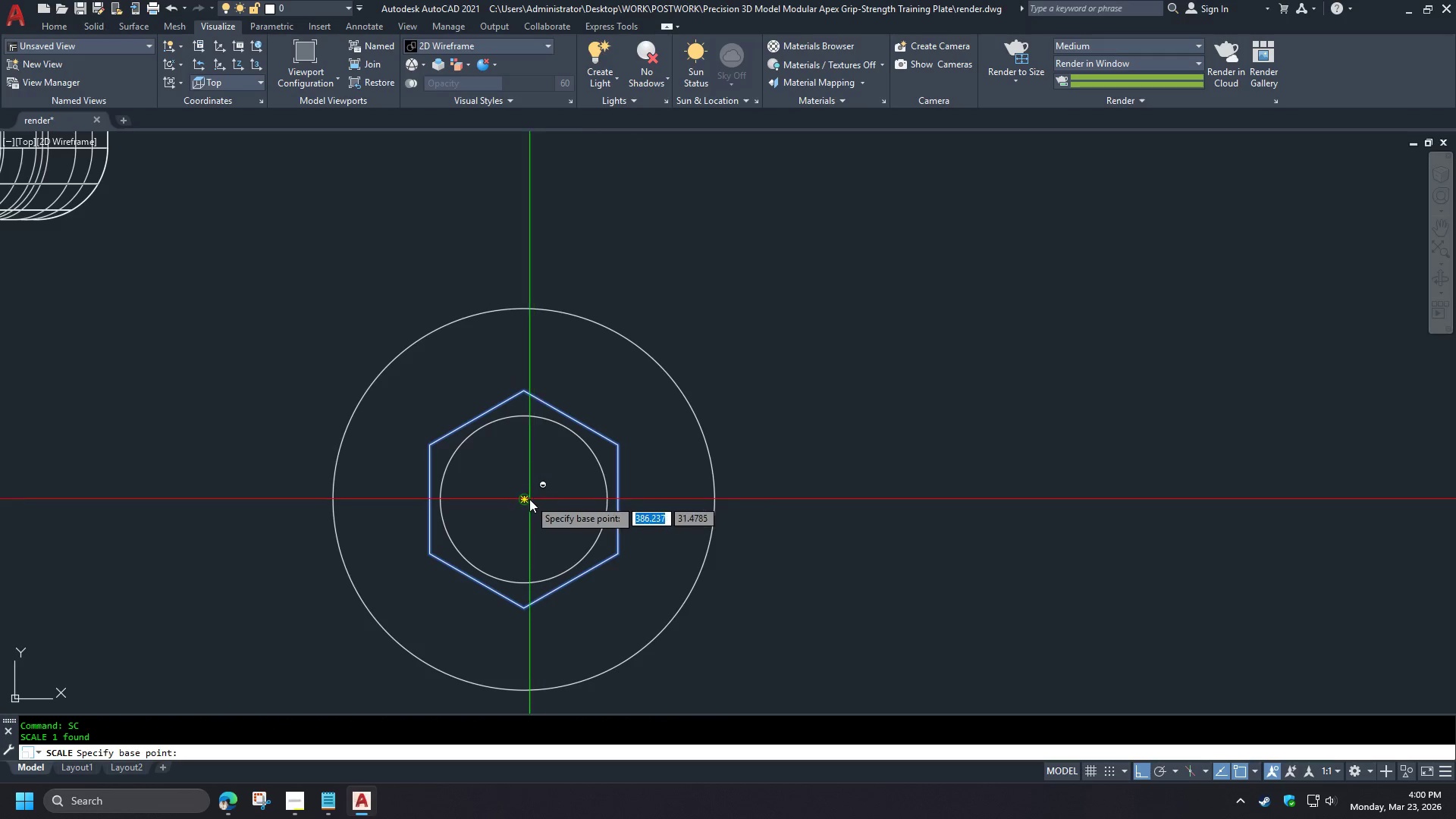 
left_click([529, 499])
 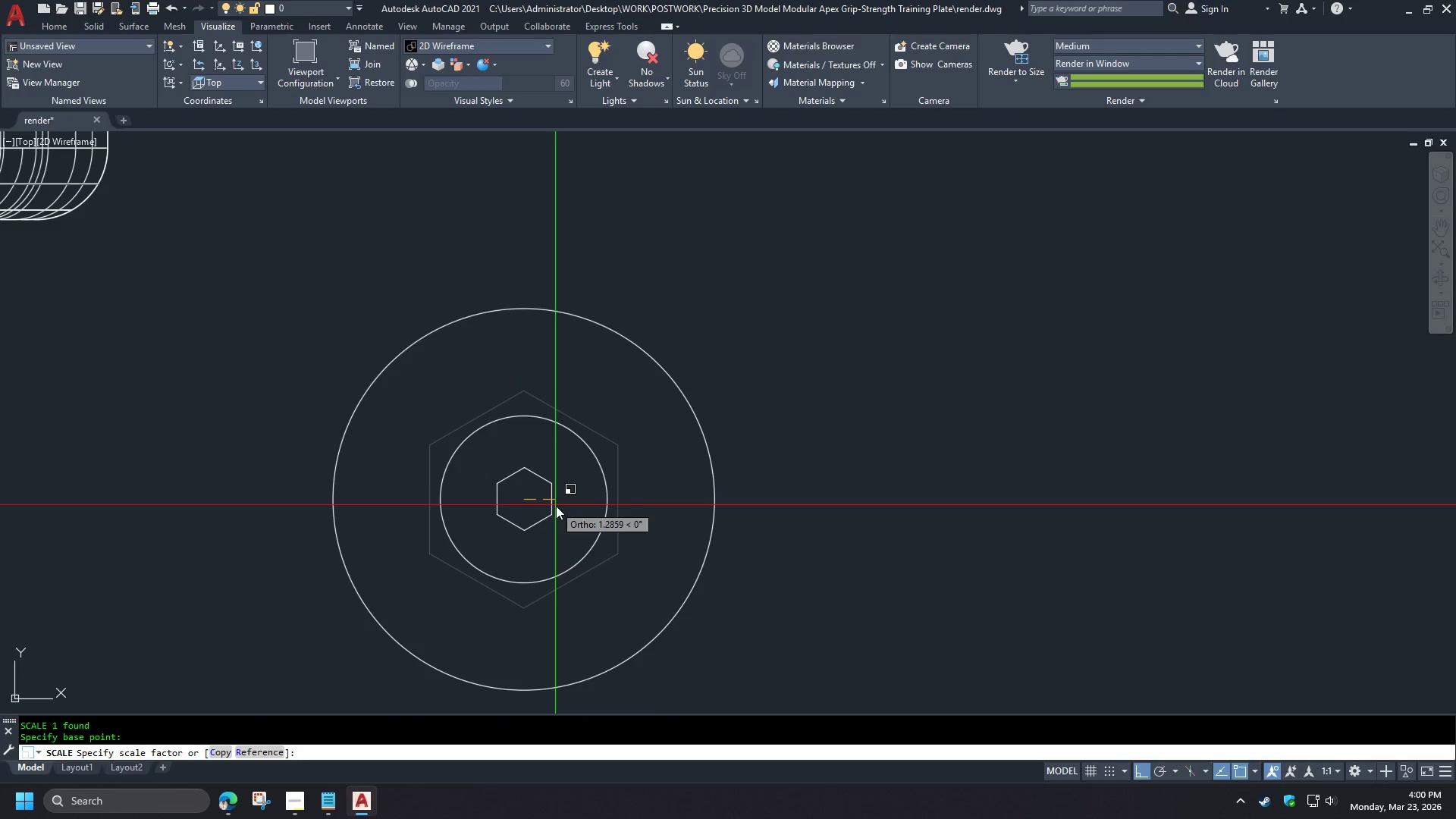 
key(R)
 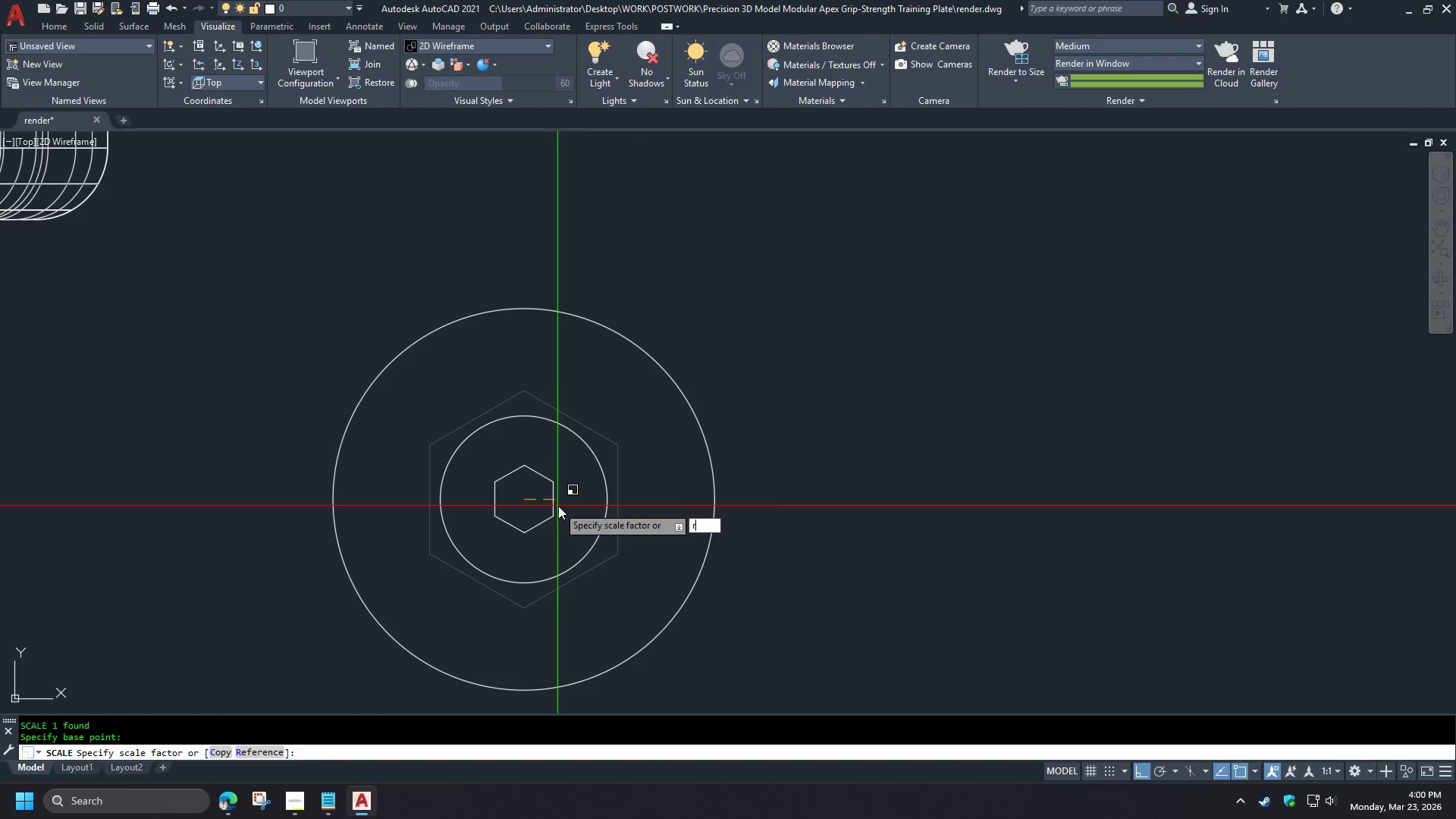 
key(Space)
 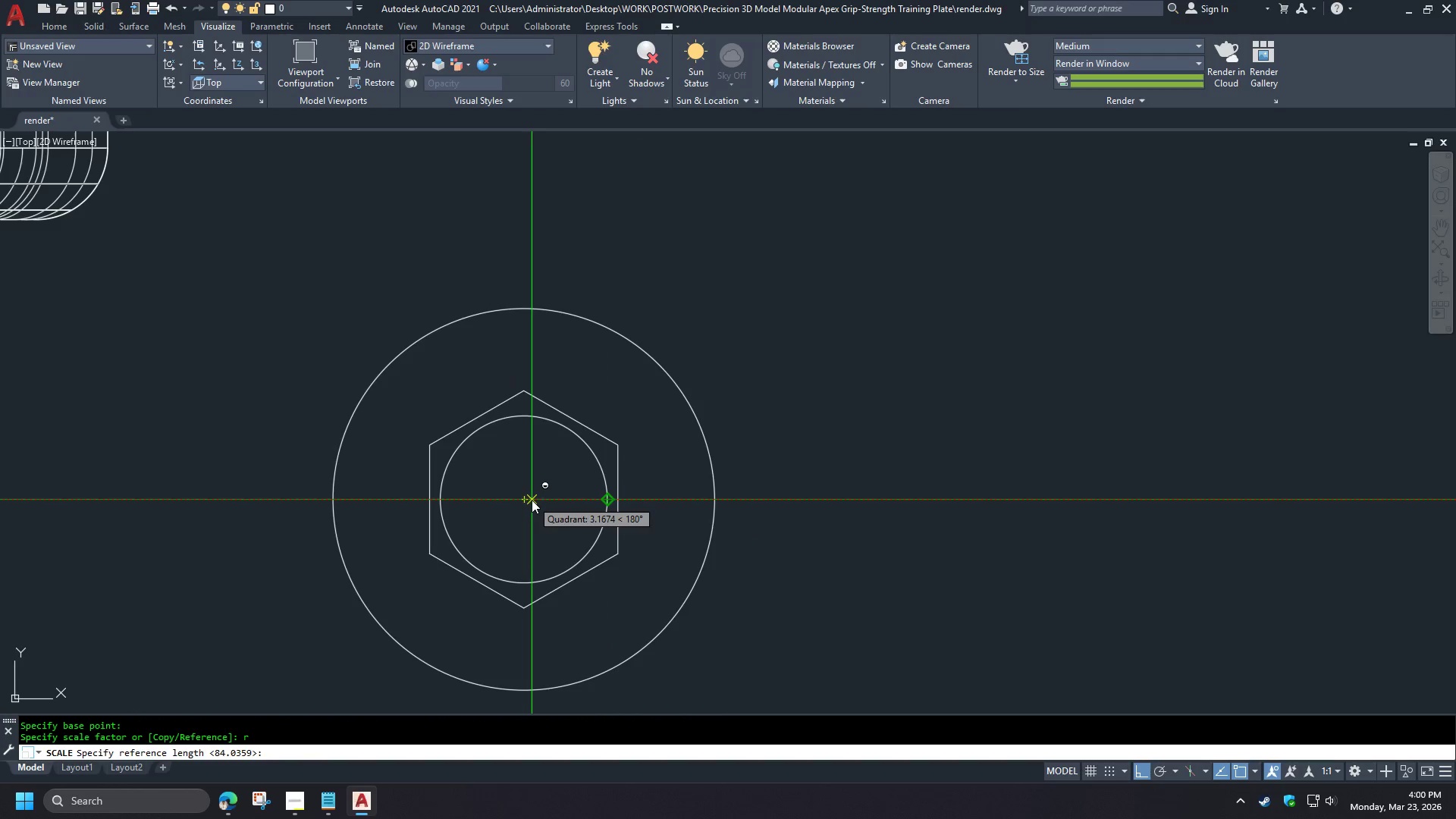 
scroll: coordinate [538, 500], scroll_direction: up, amount: 1.0
 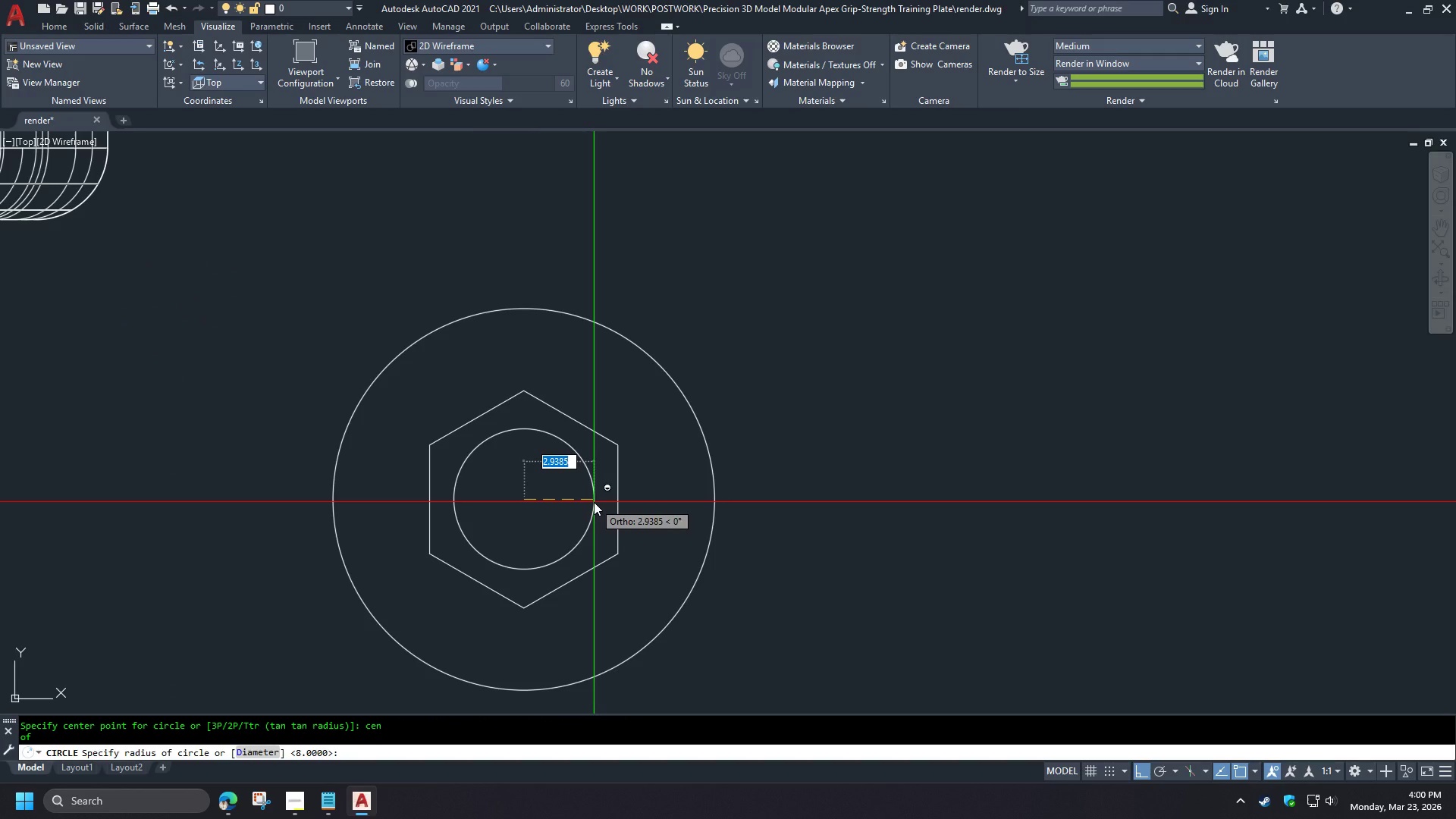 
left_click([524, 500])
 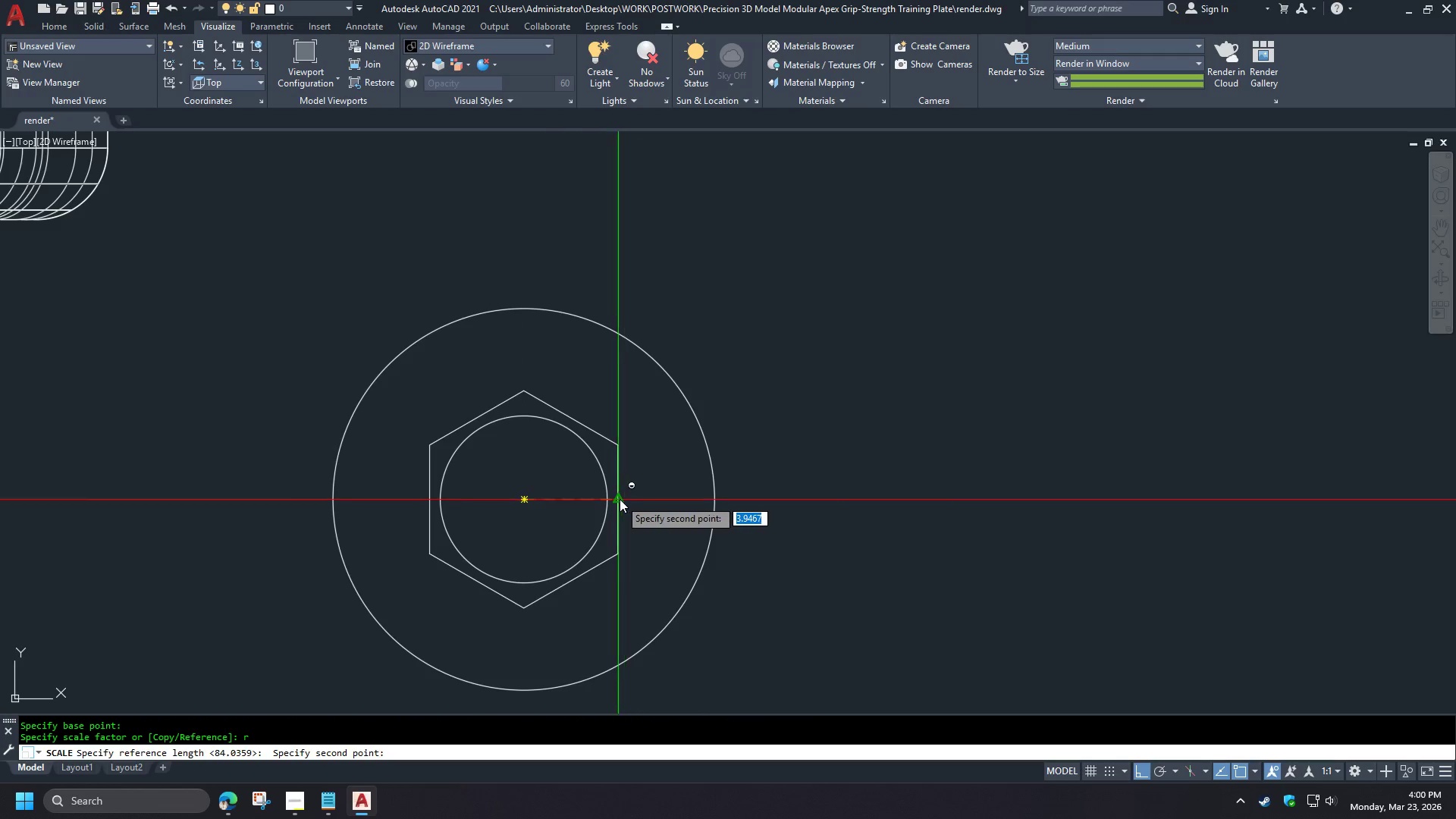 
left_click([620, 499])
 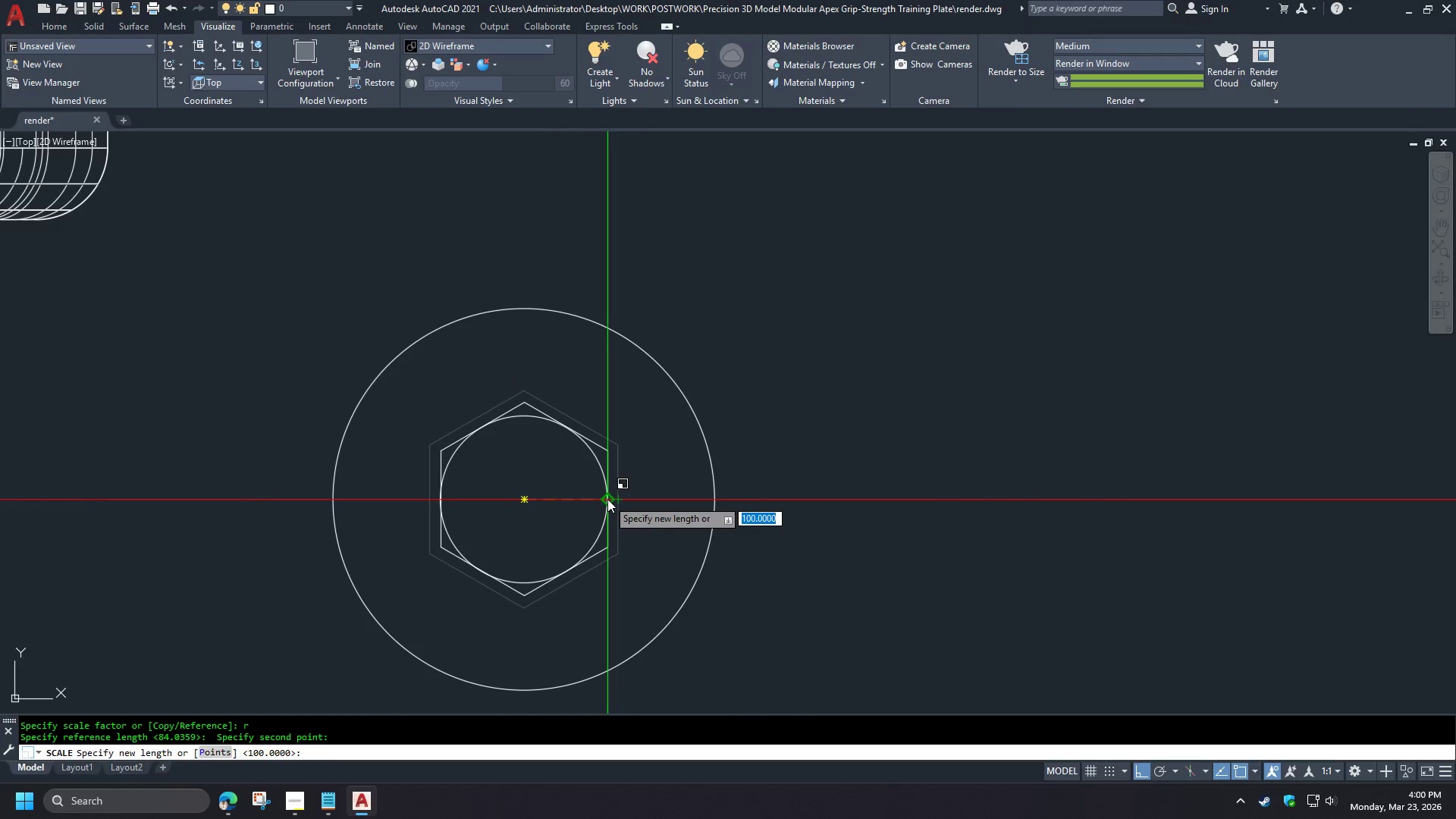 
left_click([607, 499])
 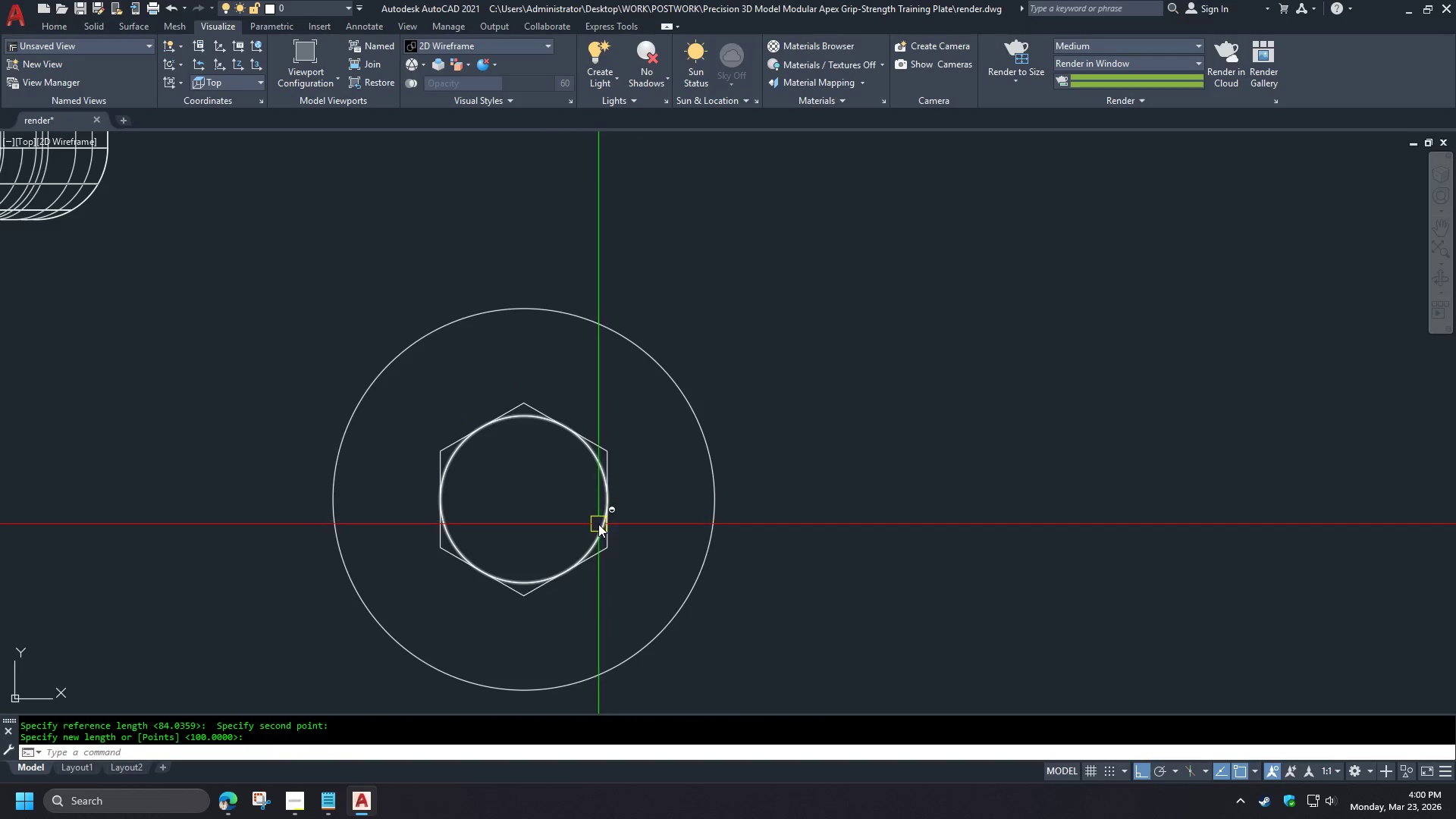 
key(E)
 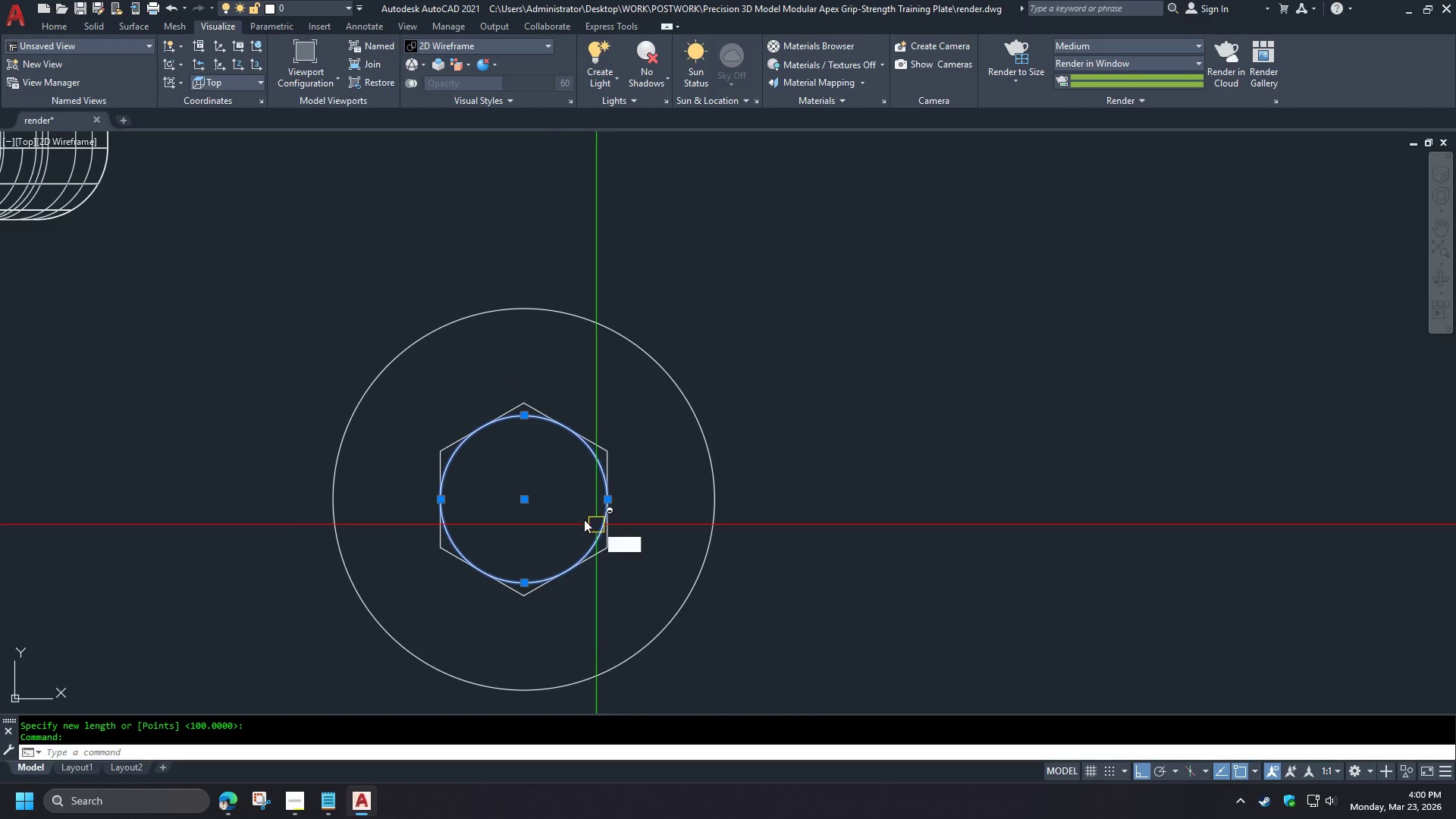 
key(Space)
 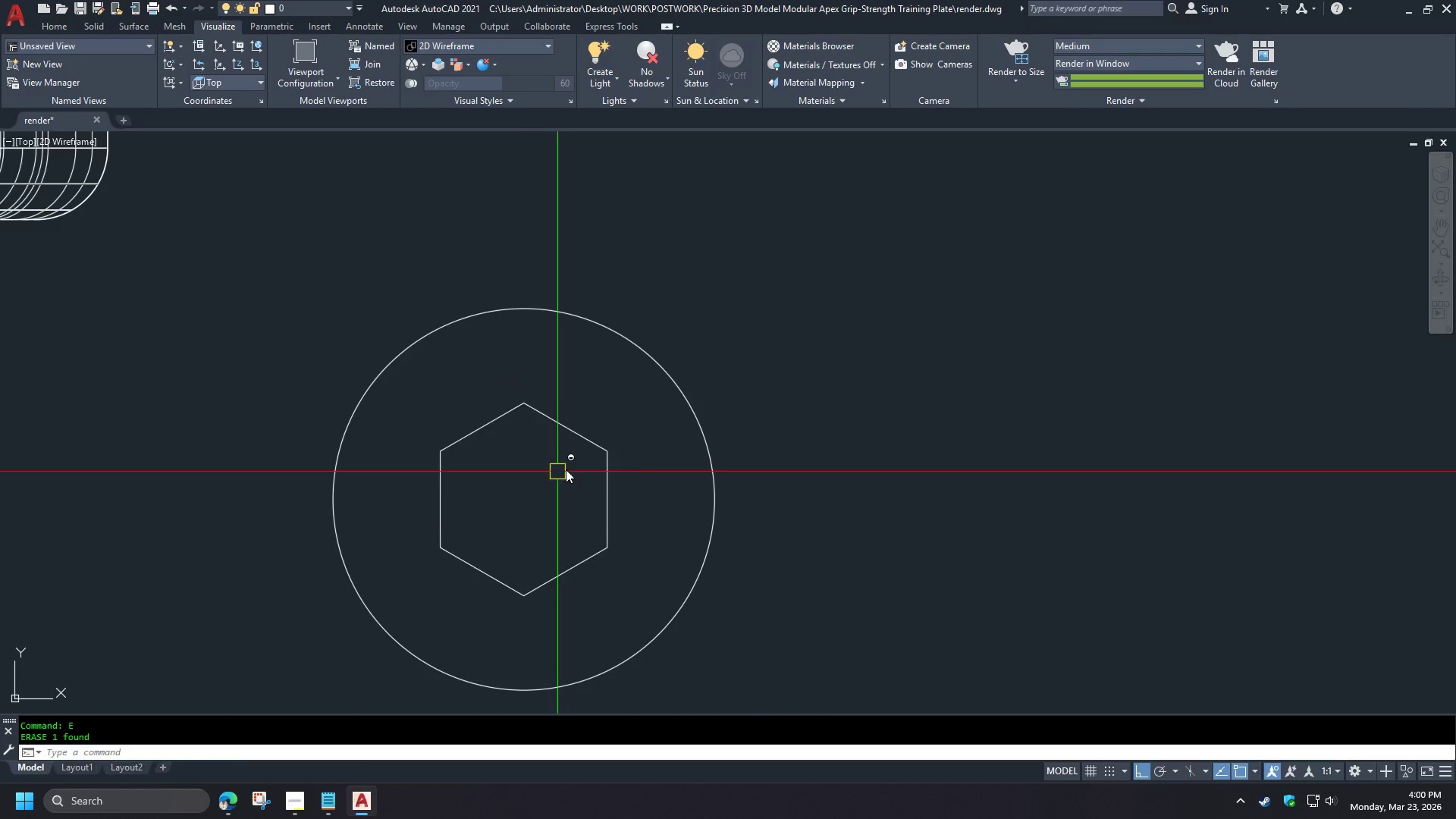 
double_click([686, 455])
 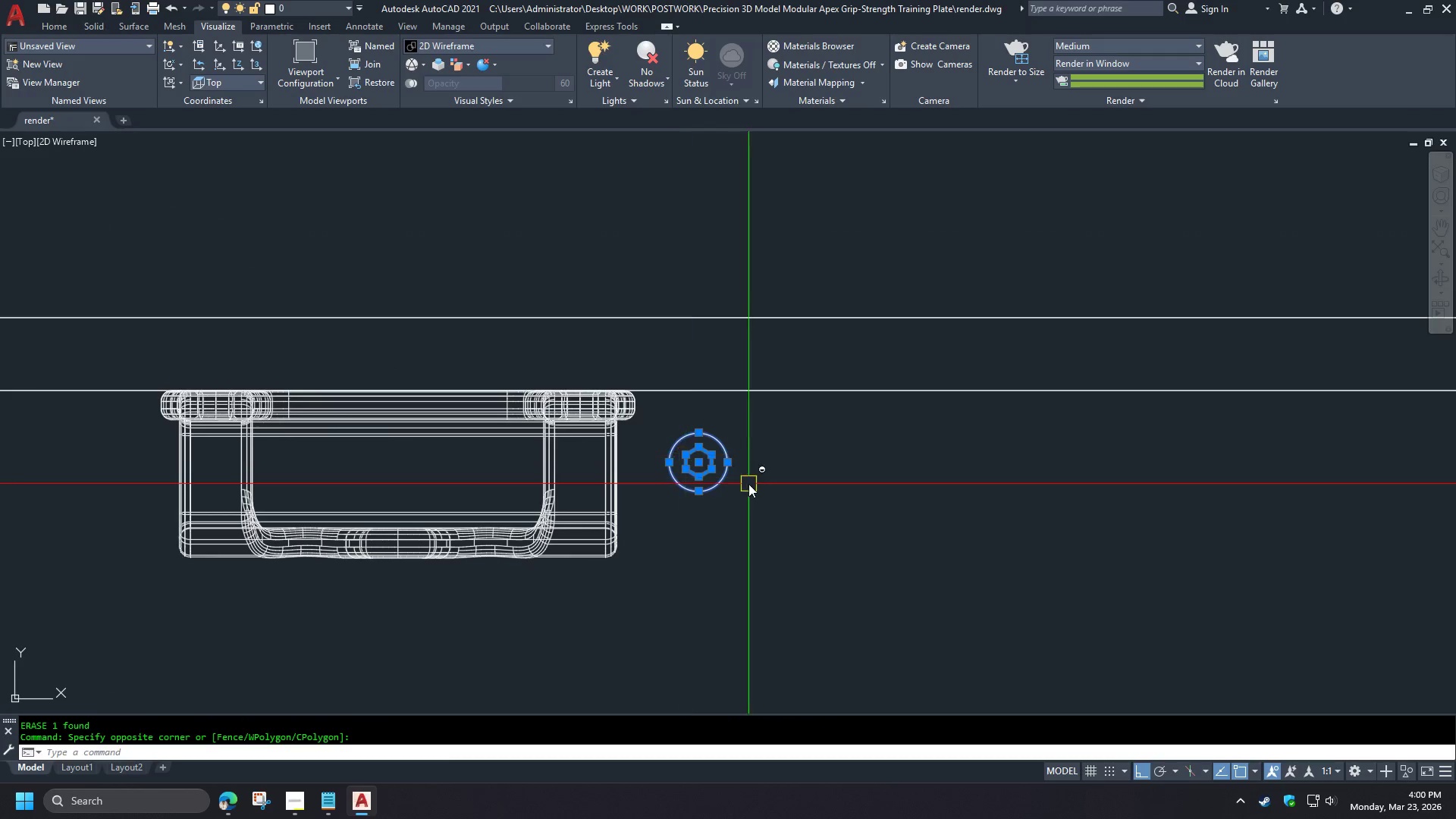 
hold_key(key=ControlLeft, duration=0.53)
 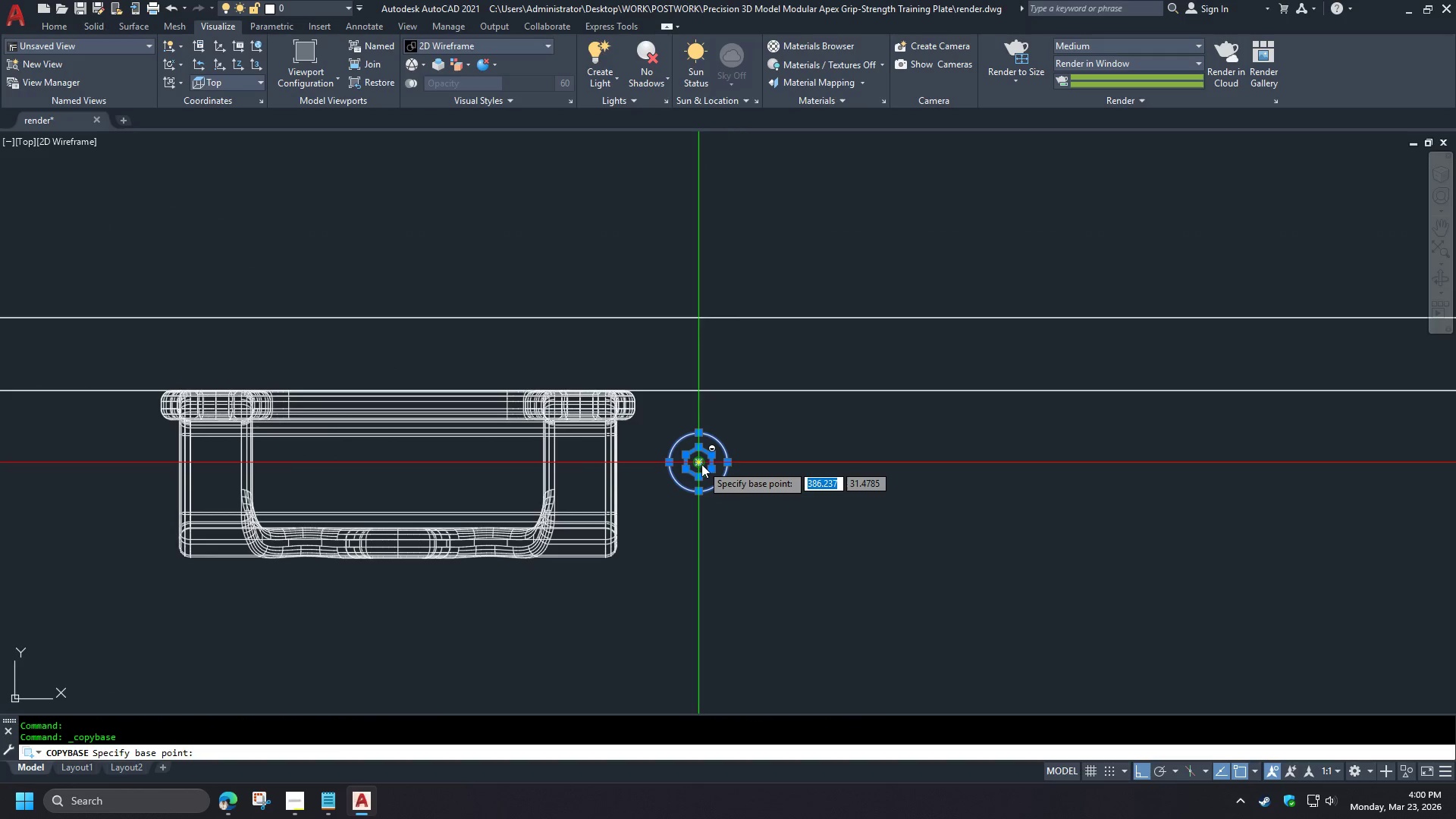 
key(Shift+C)
 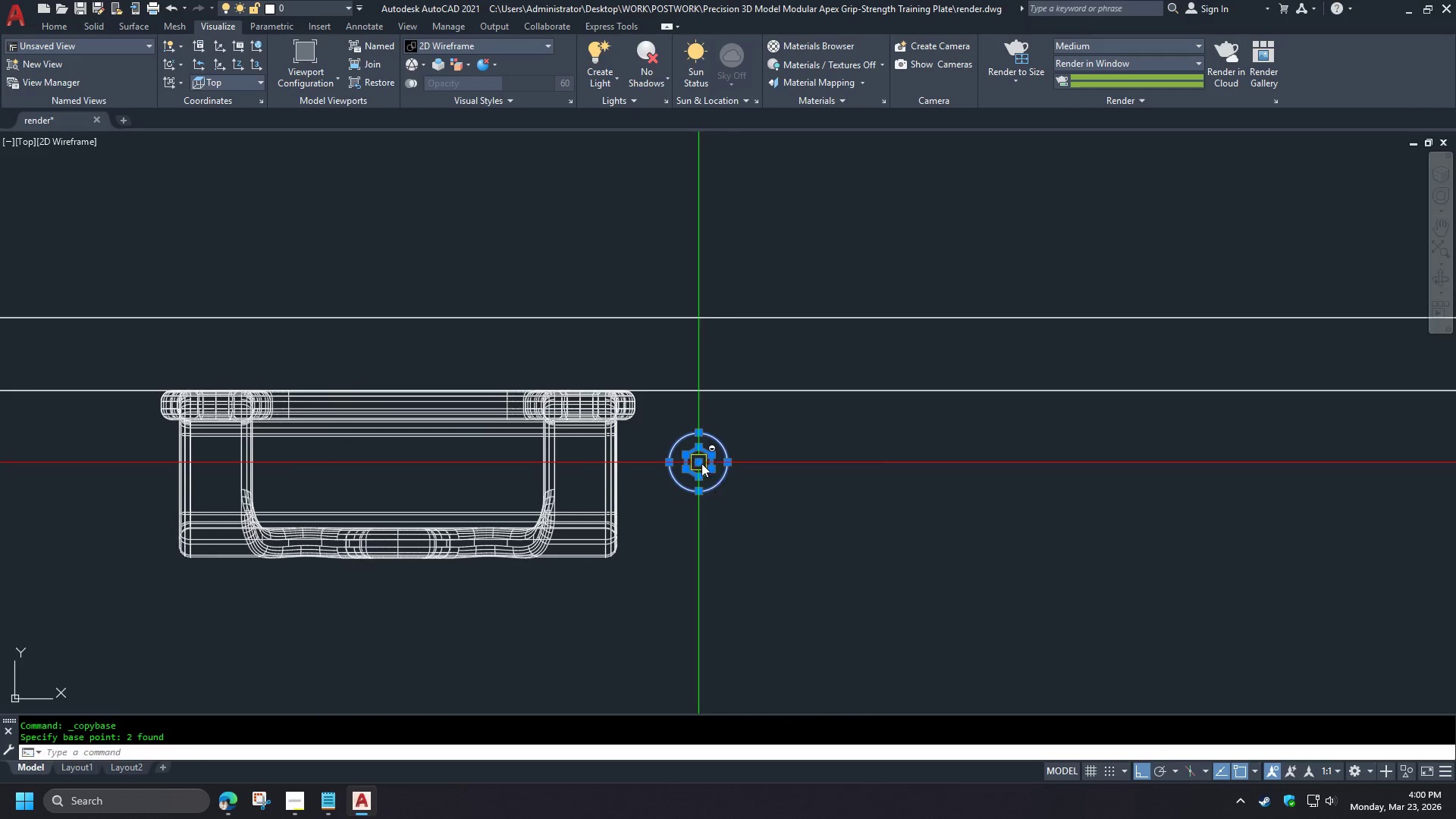 
key(Control+Shift+E)
 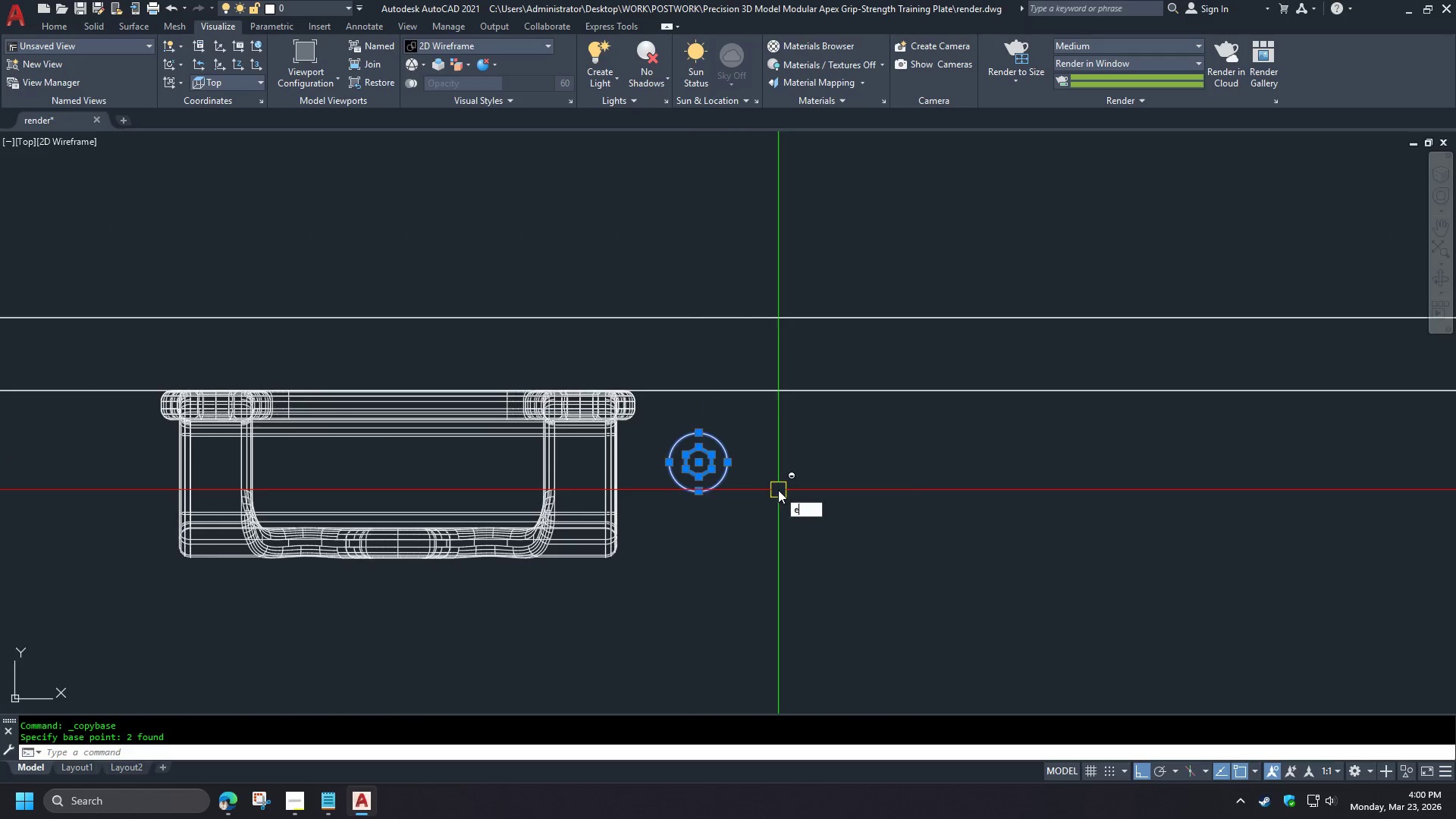 
key(Control+Shift+Space)
 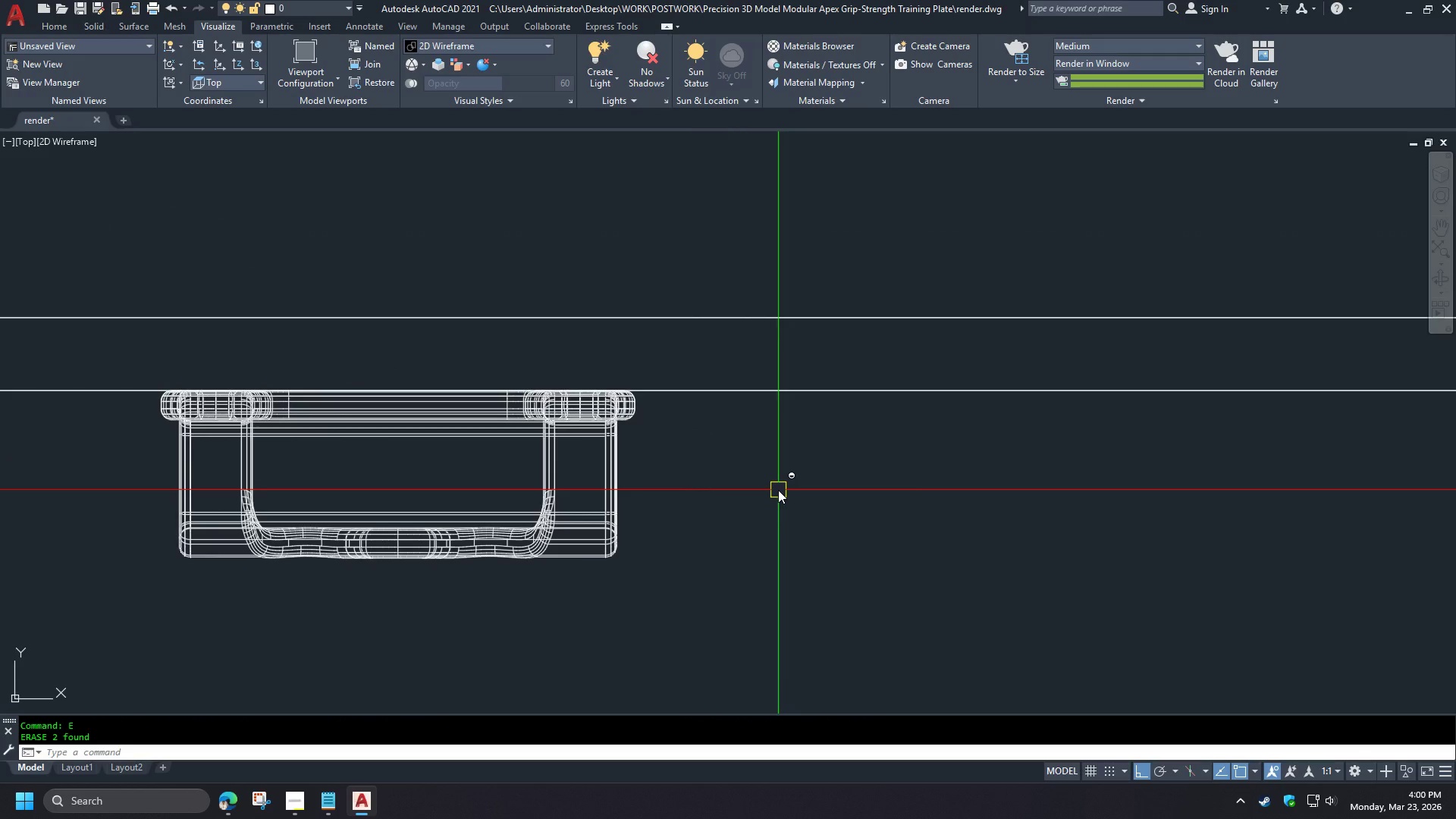 
type(-v sw )
 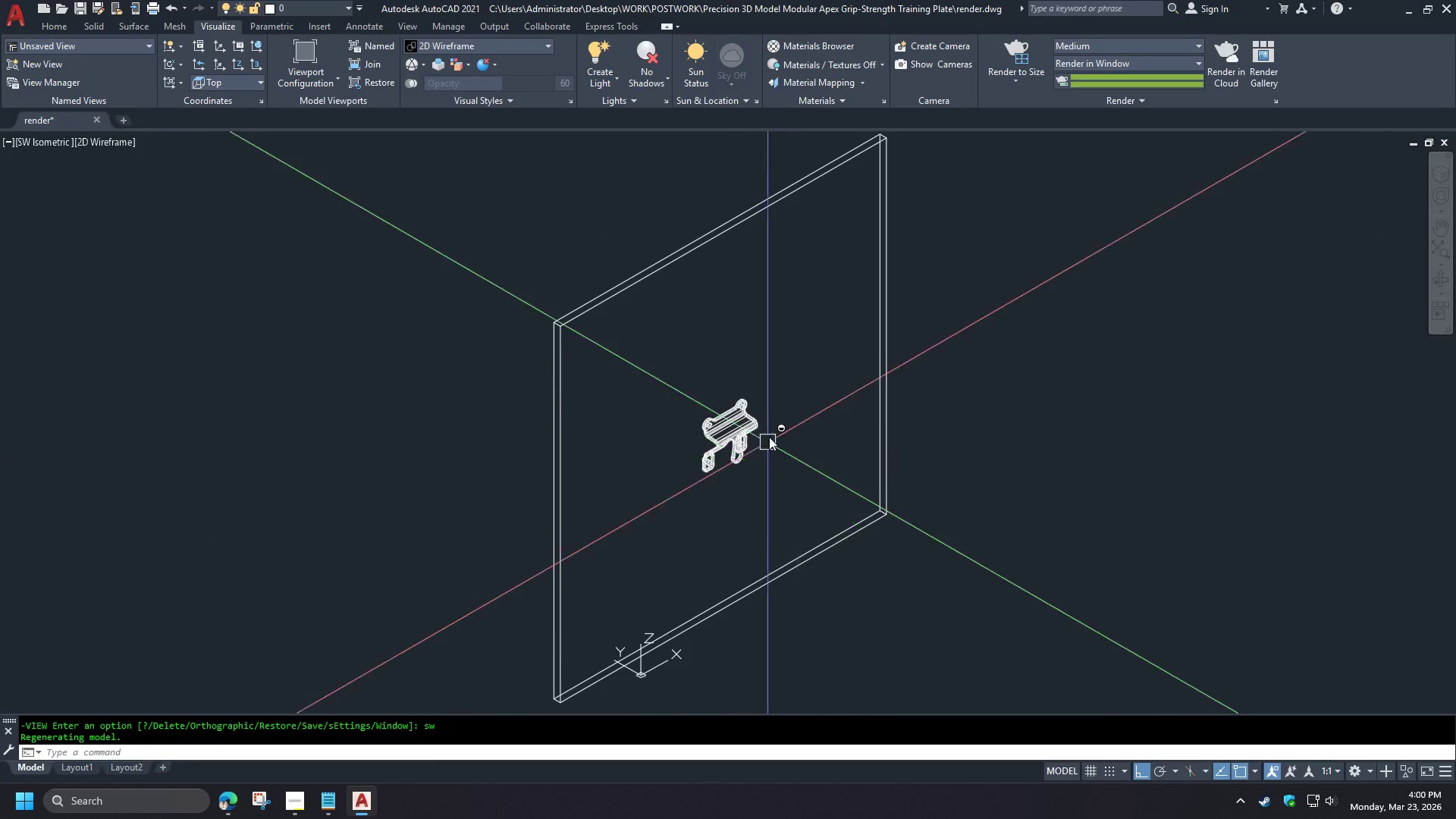 
key(Control+V)
 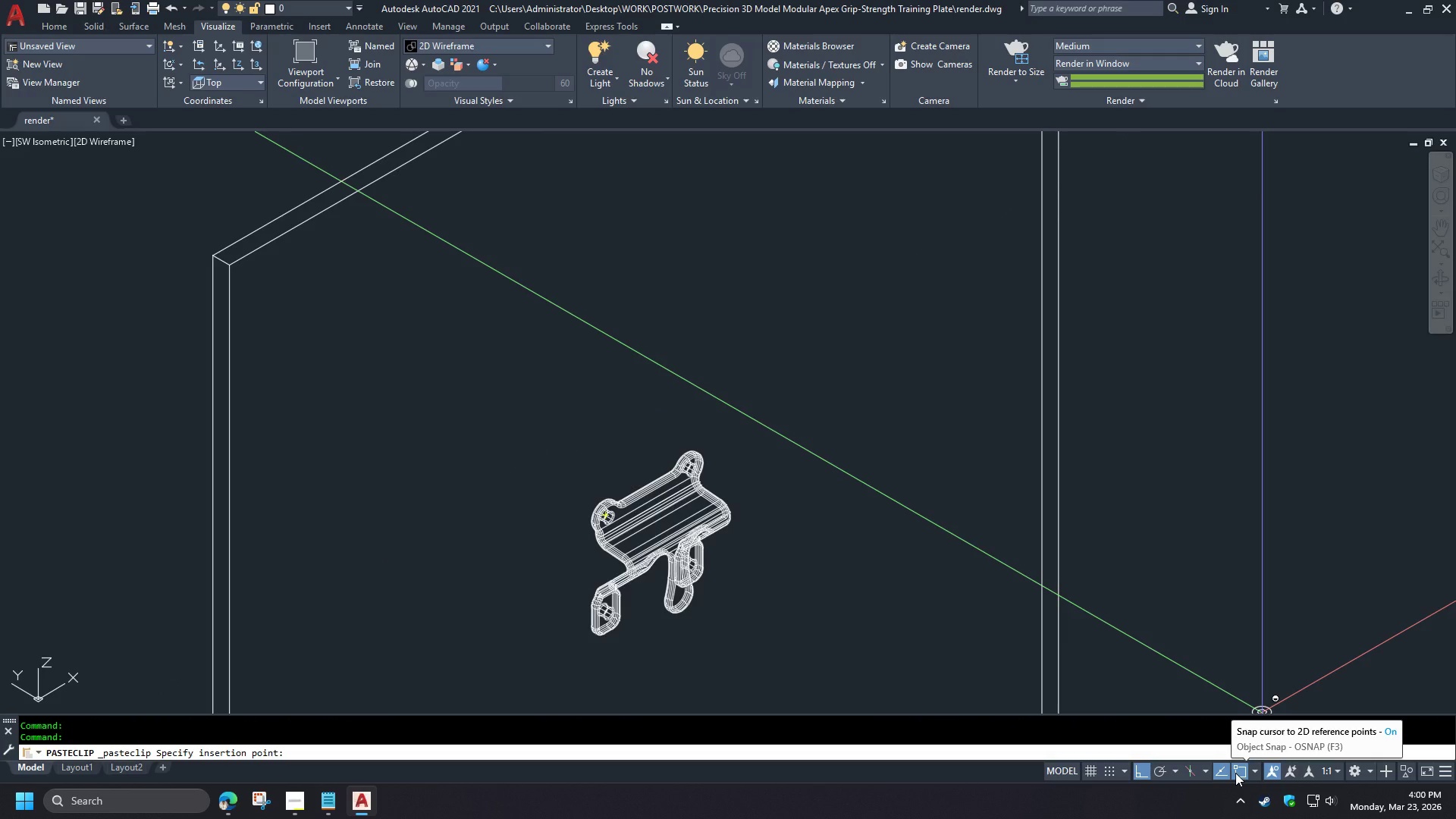 
scroll: coordinate [739, 459], scroll_direction: down, amount: 4.0
 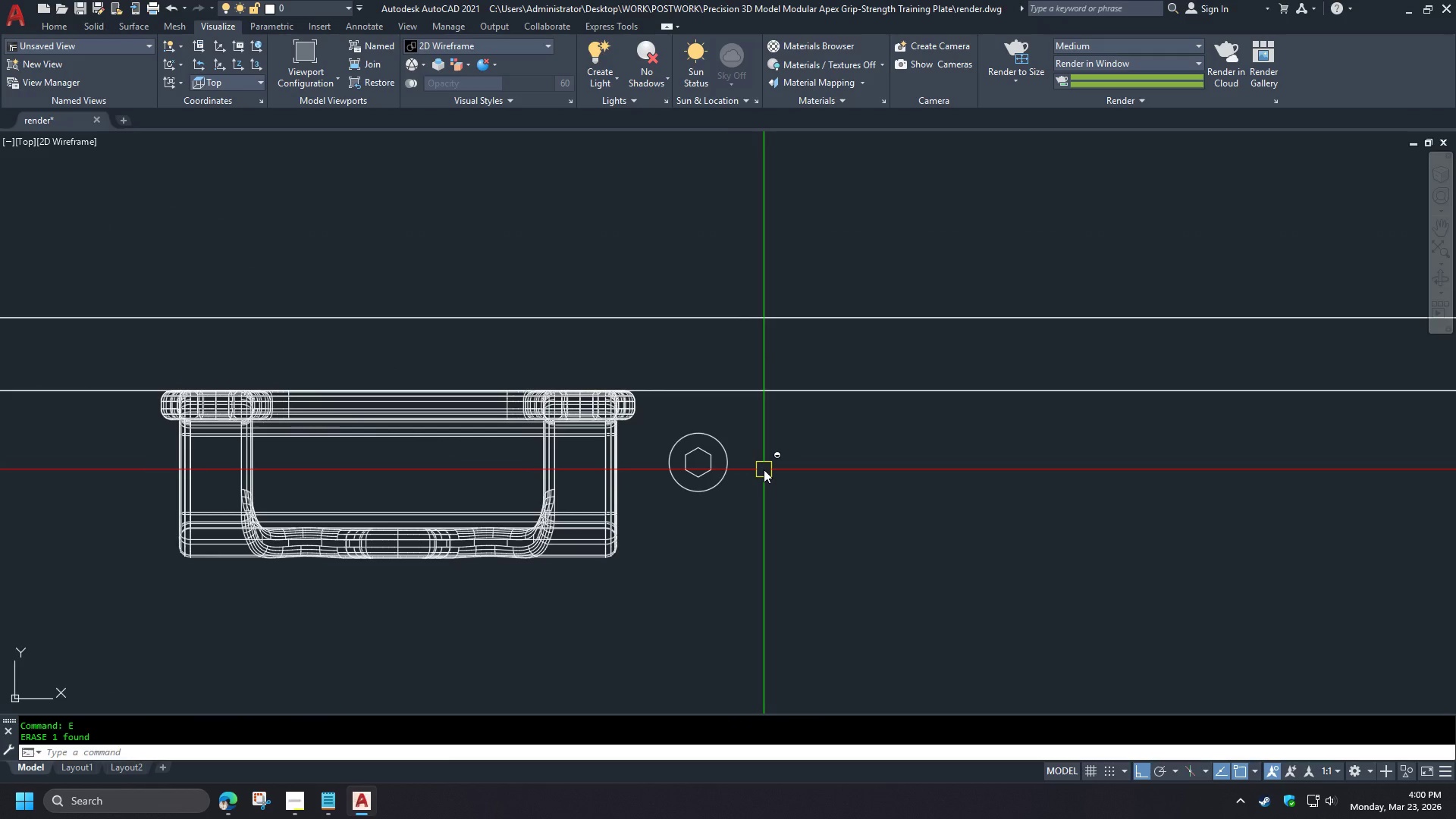 
scroll: coordinate [773, 366], scroll_direction: up, amount: 2.0
 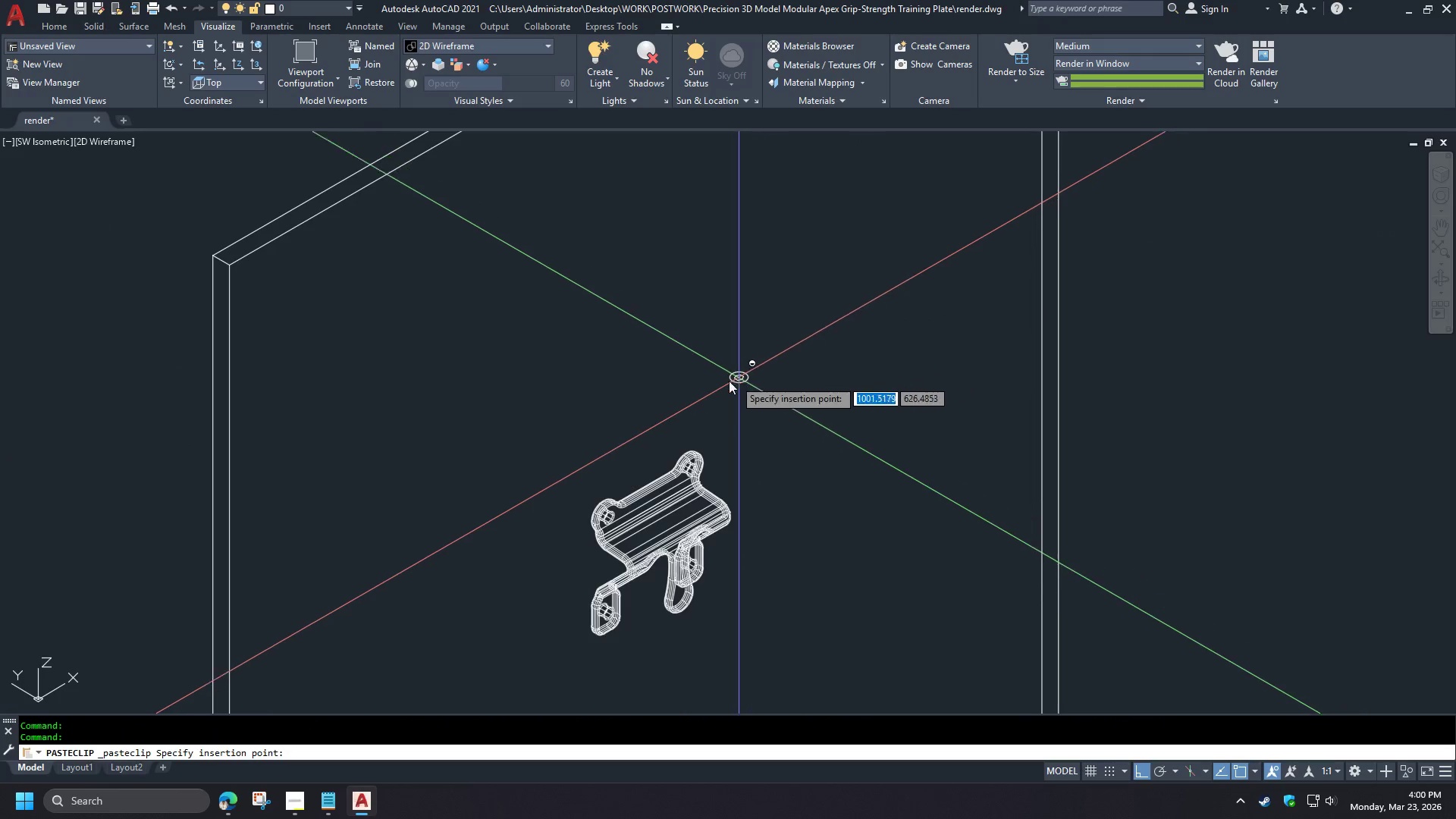 
wait(13.69)
 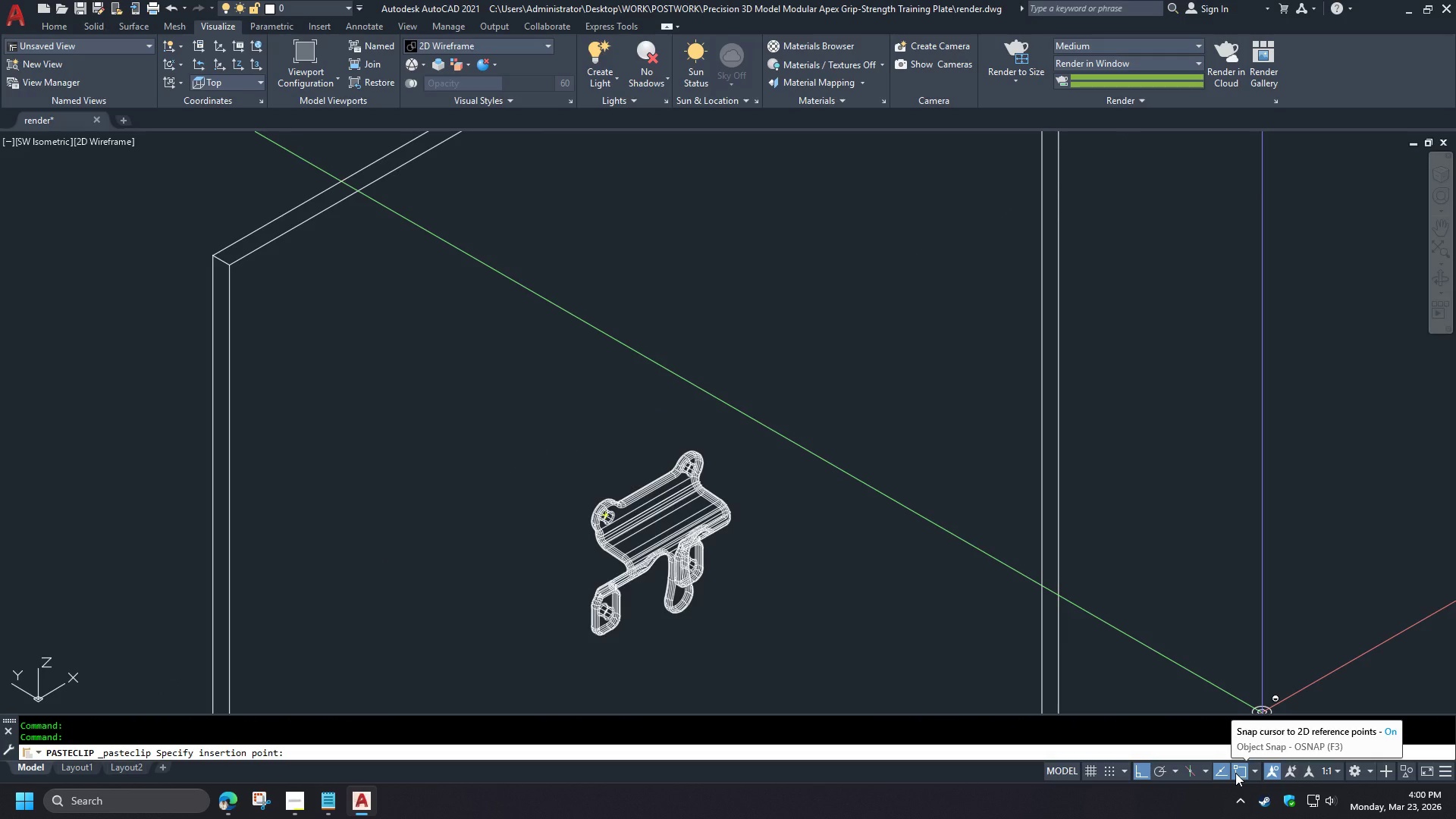 
key(Escape)
key(Escape)
type(re l )
 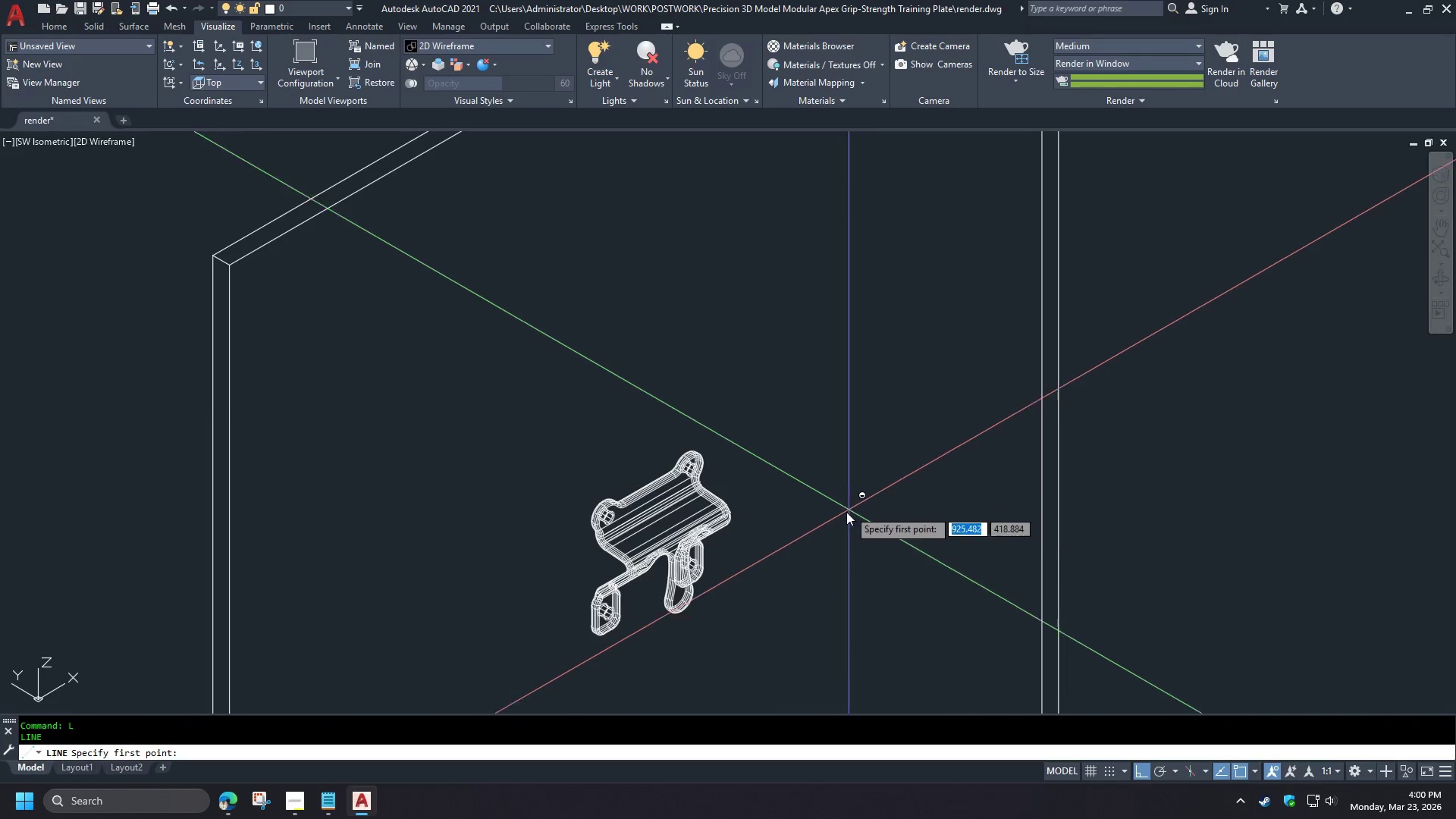 
key(Escape)
 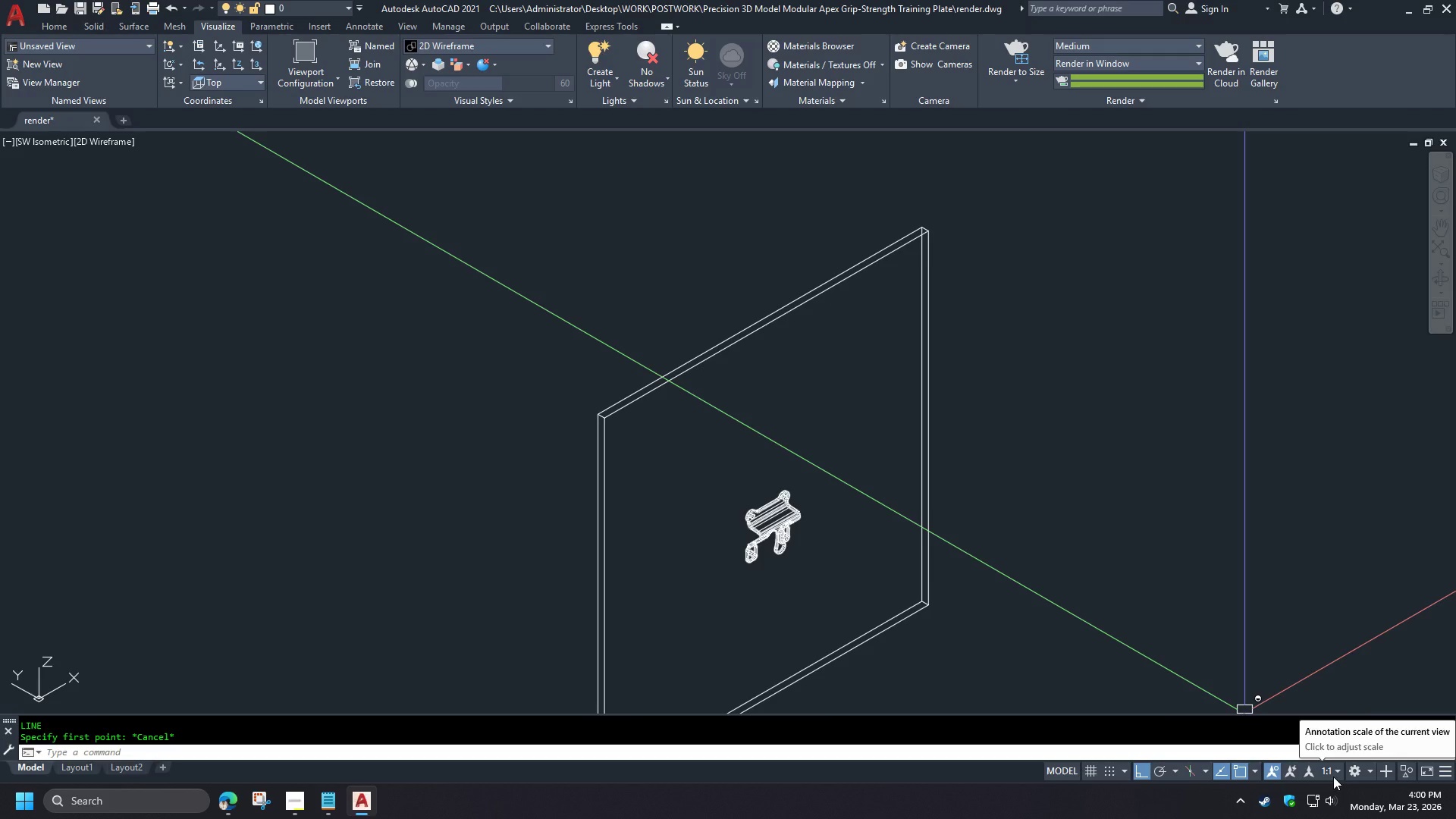 
wait(5.84)
 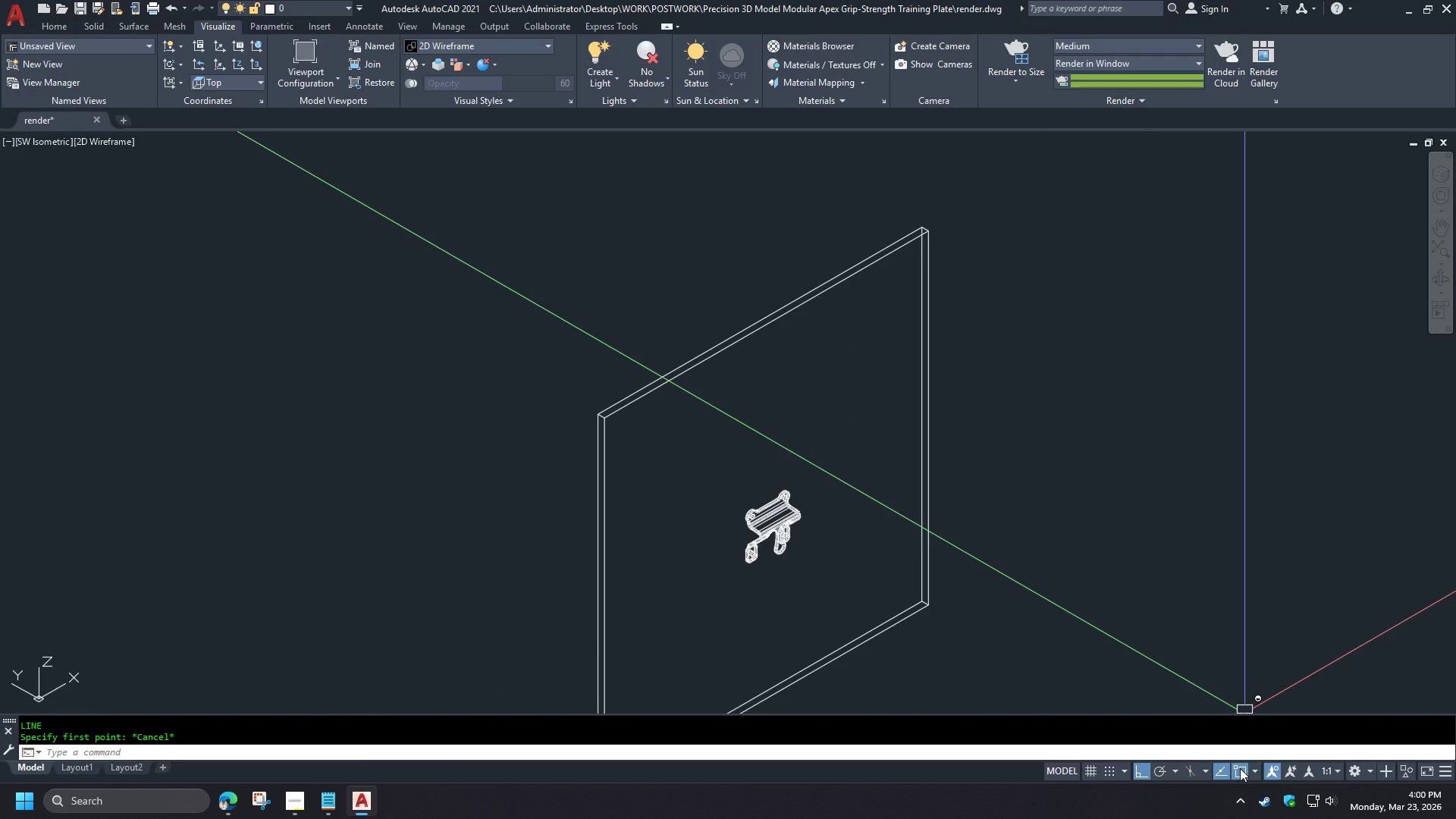 
left_click([1279, 772])
 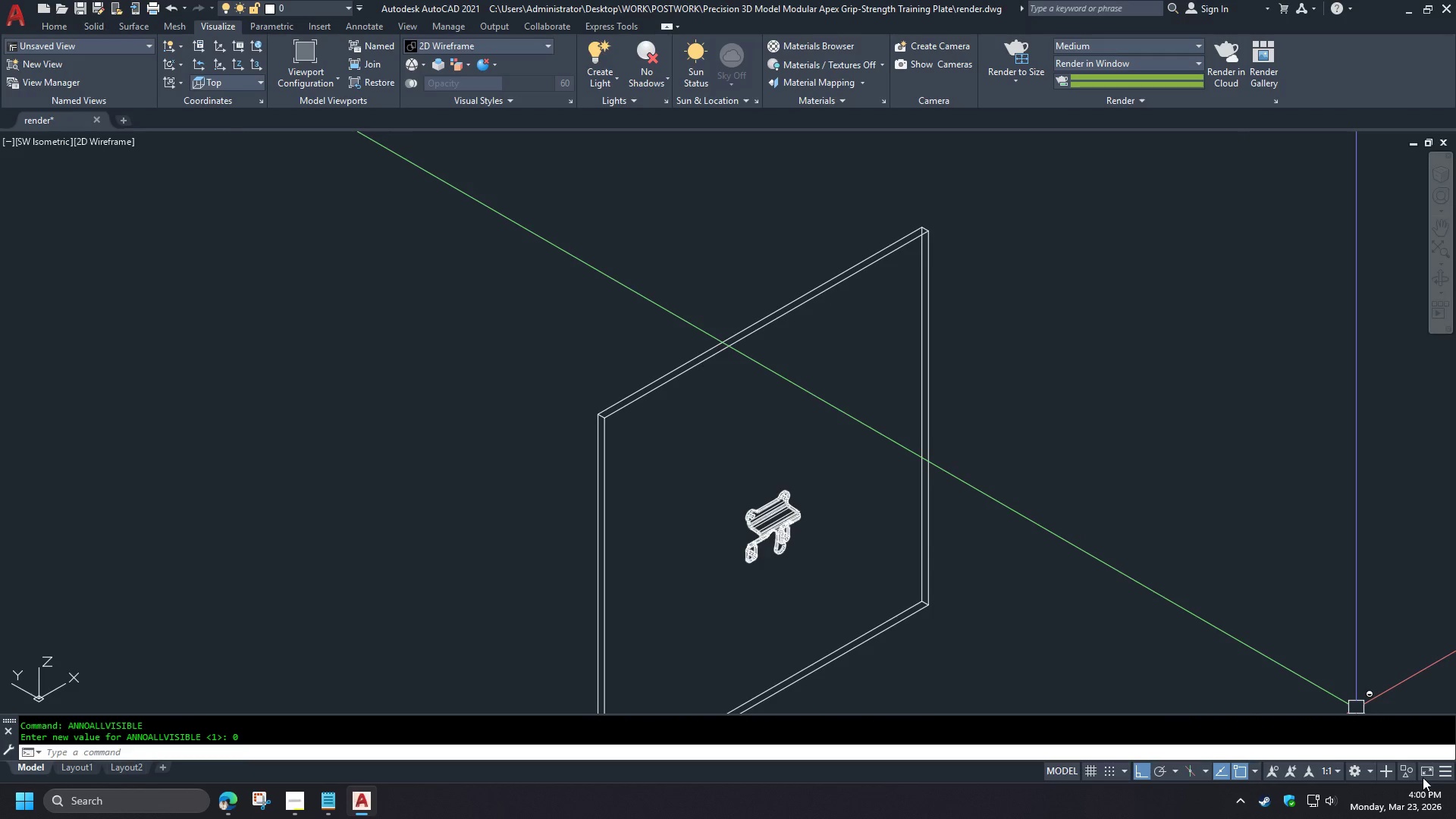 
left_click([1442, 772])
 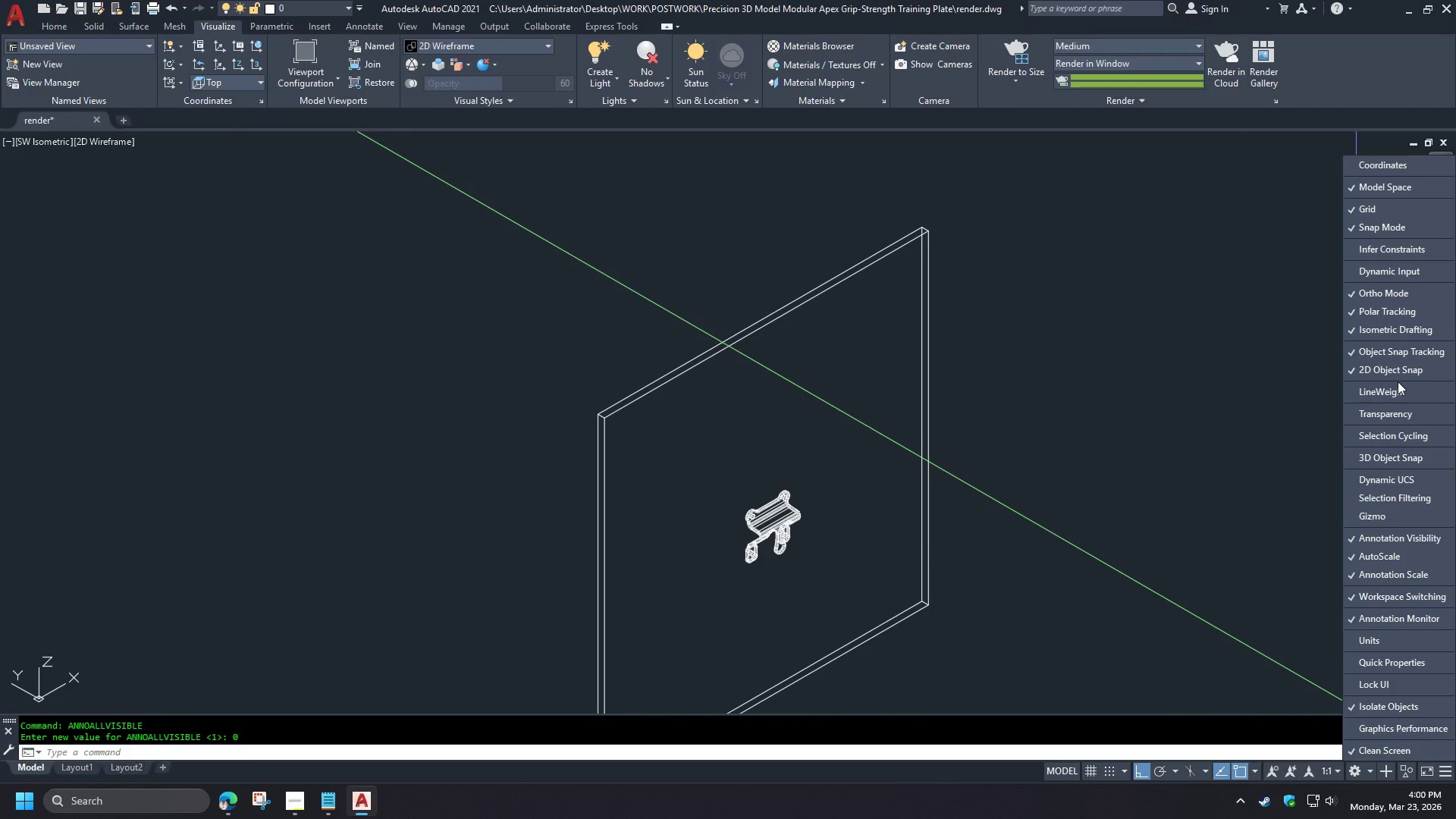 
scroll: coordinate [846, 516], scroll_direction: down, amount: 2.0
 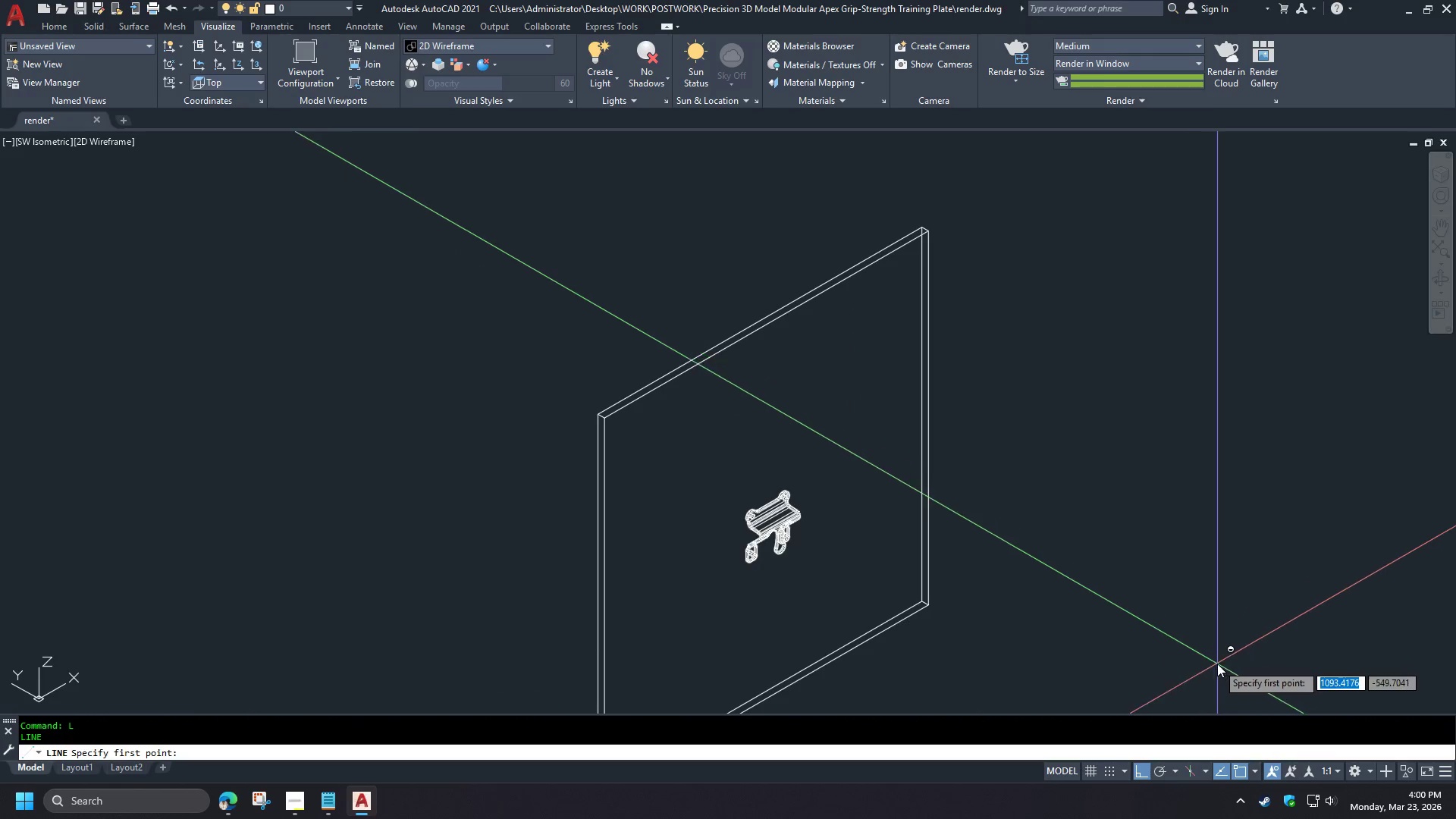 
left_click([1400, 460])
 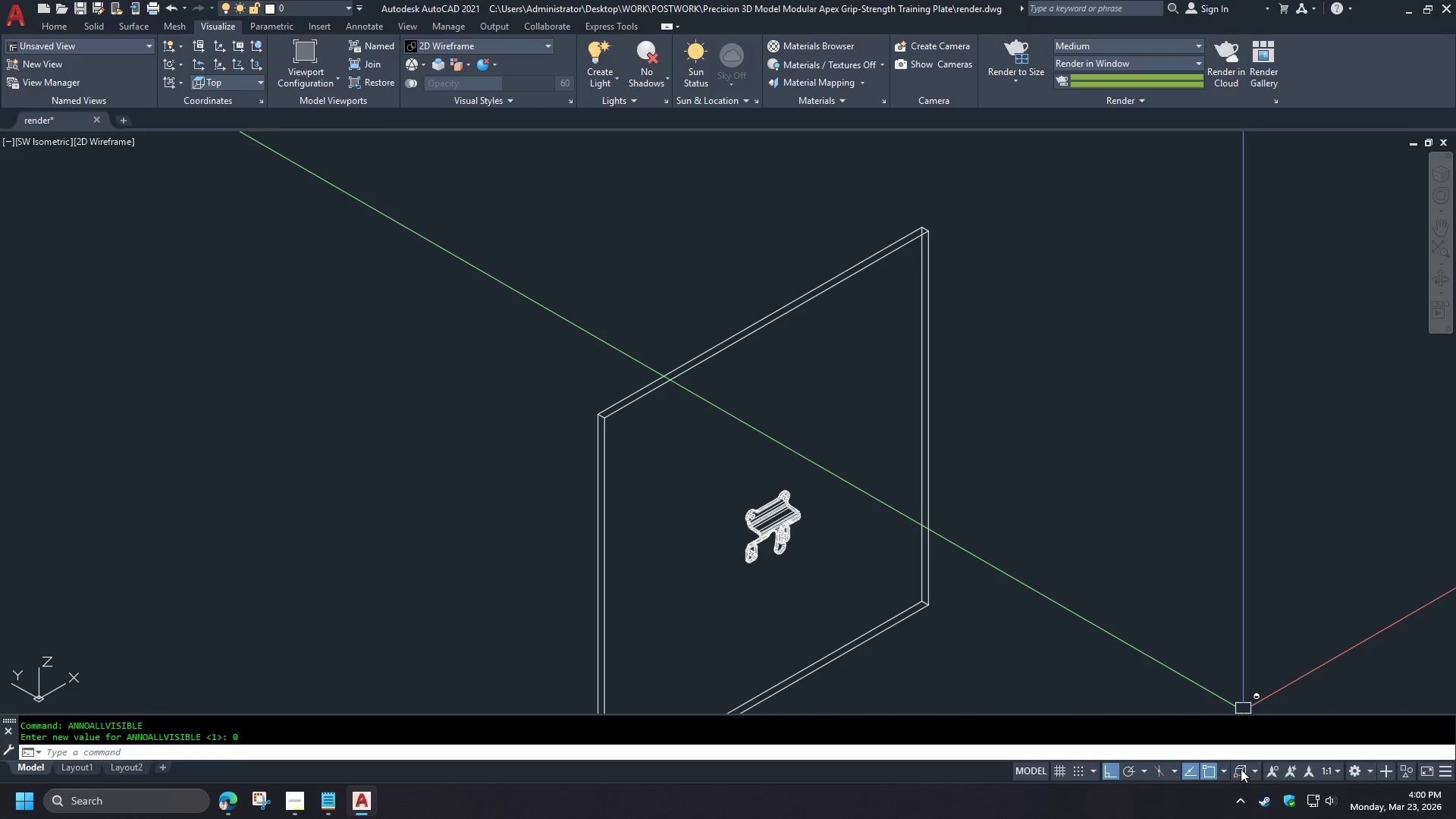 
left_click([1253, 771])
 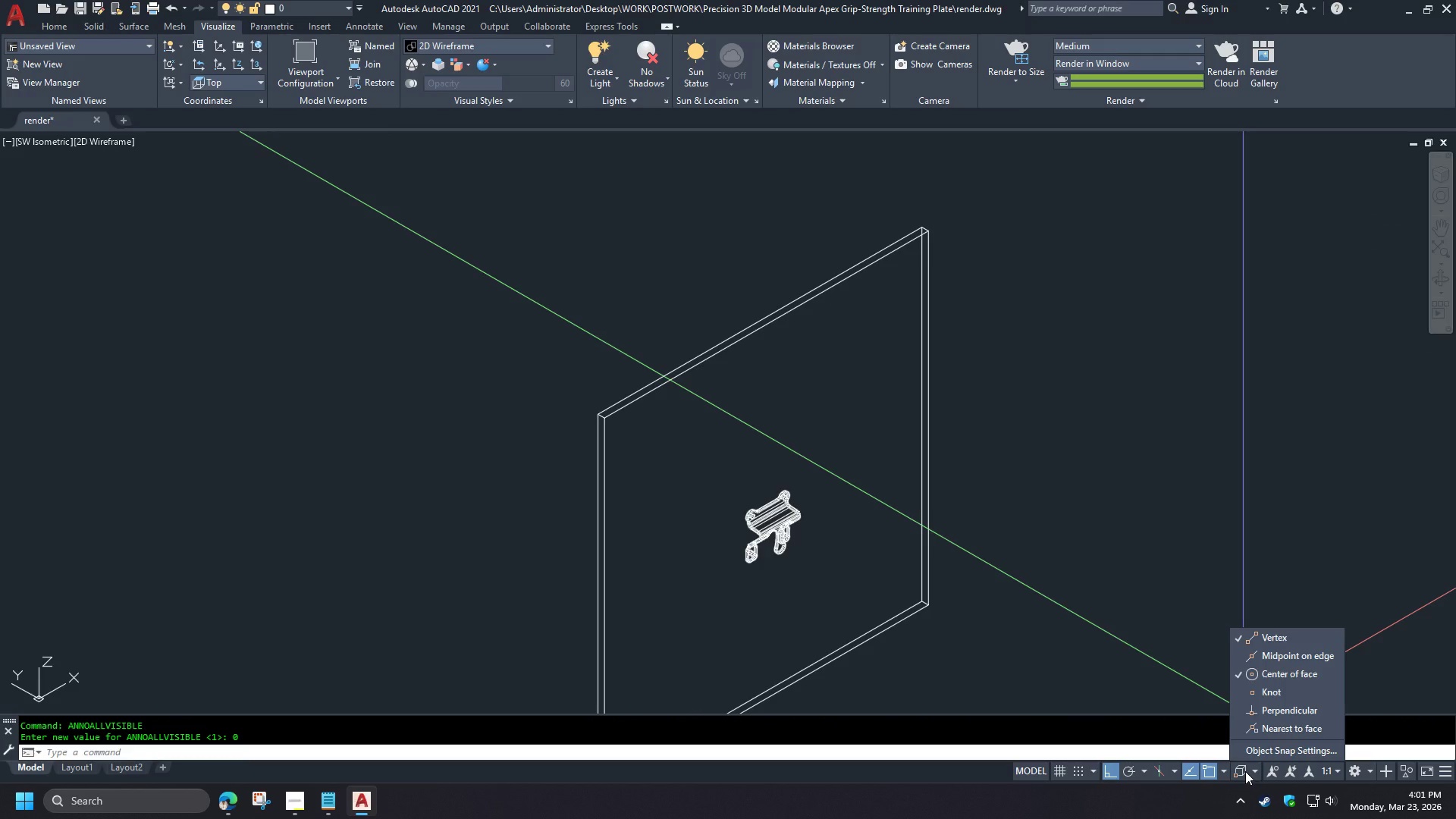 
left_click([1245, 771])
 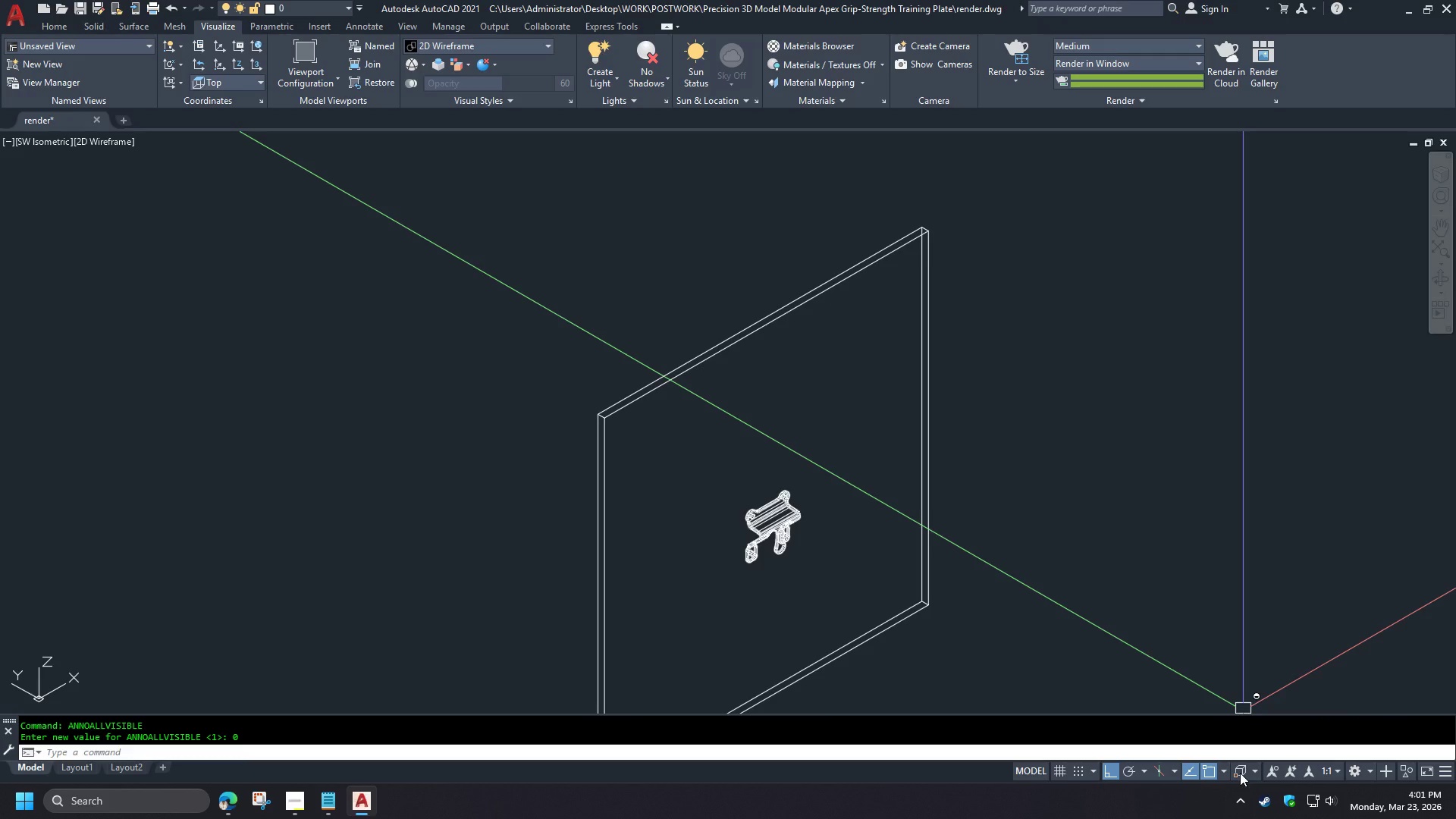 
left_click([1240, 773])
 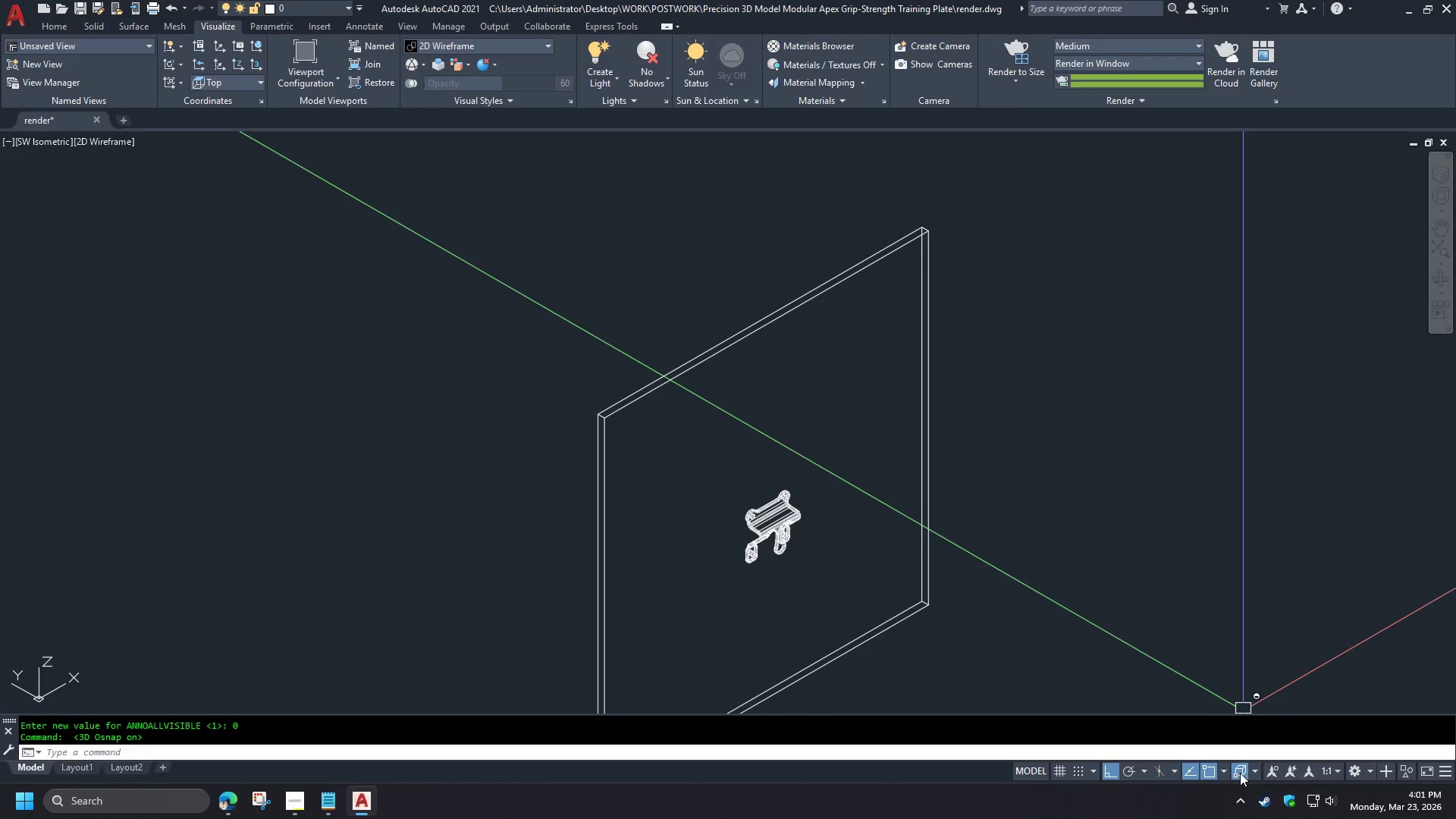 
left_click([1240, 773])
 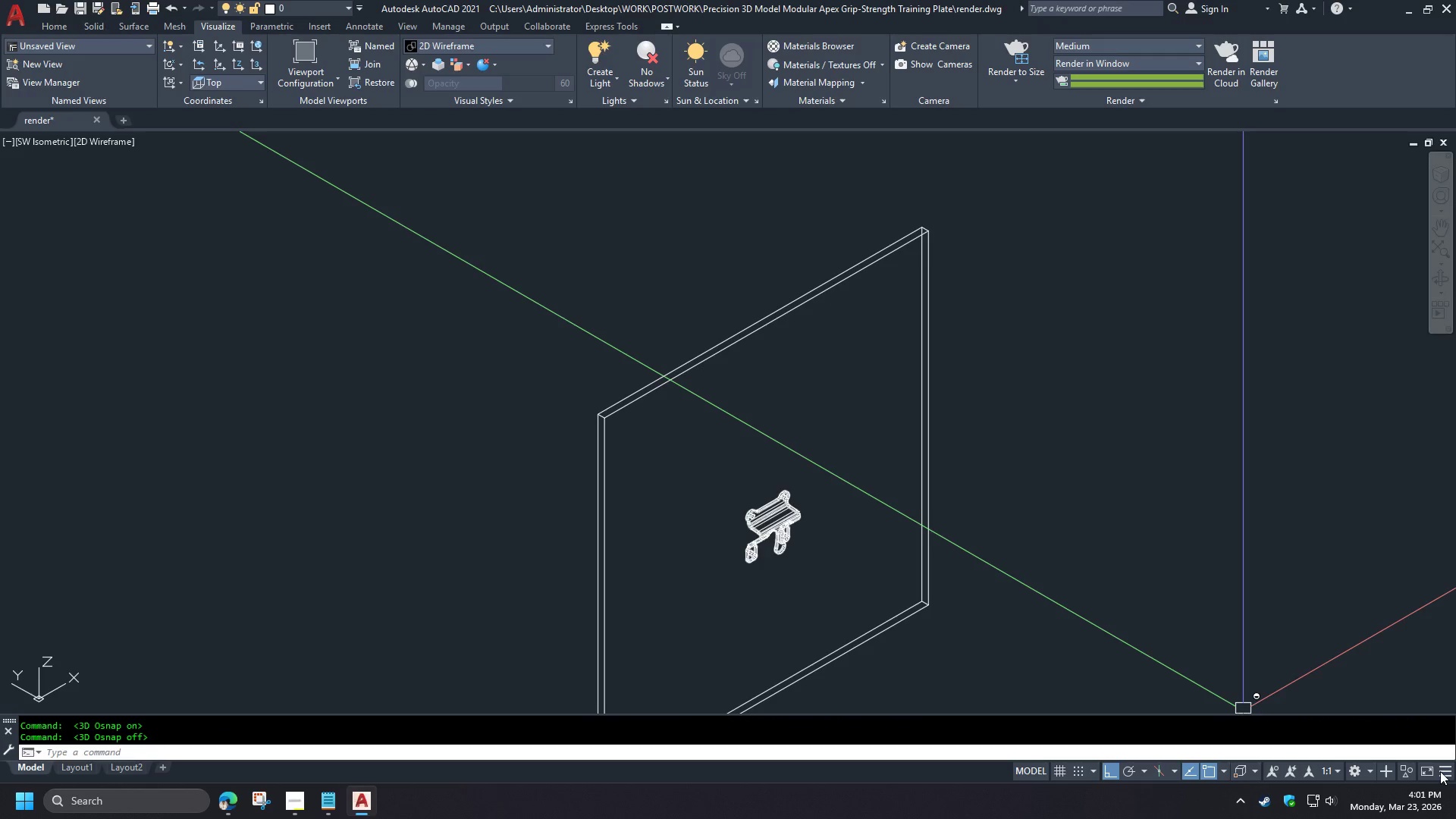 
left_click([1443, 771])
 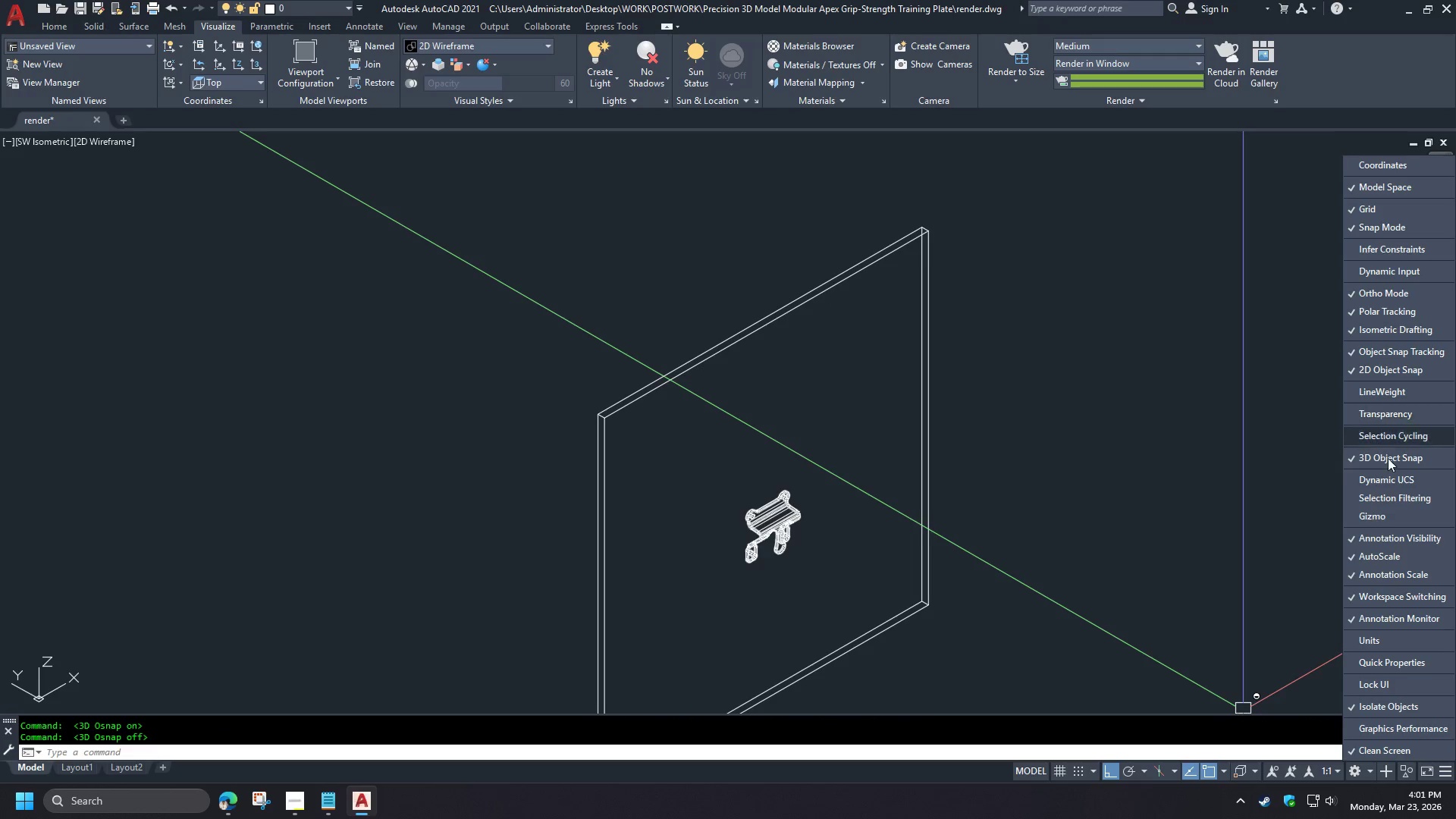 
left_click([1393, 472])
 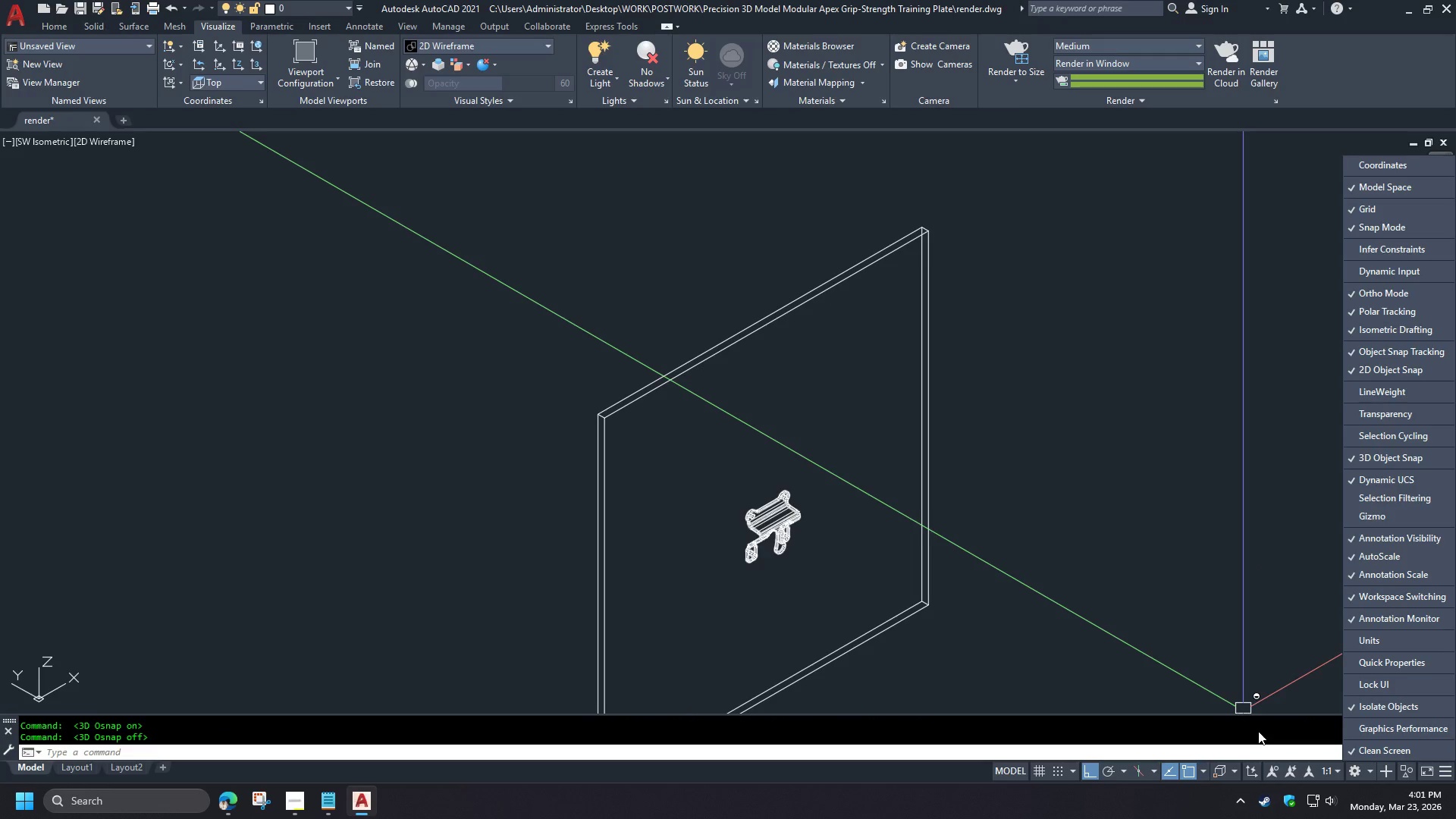 
left_click([1248, 772])
 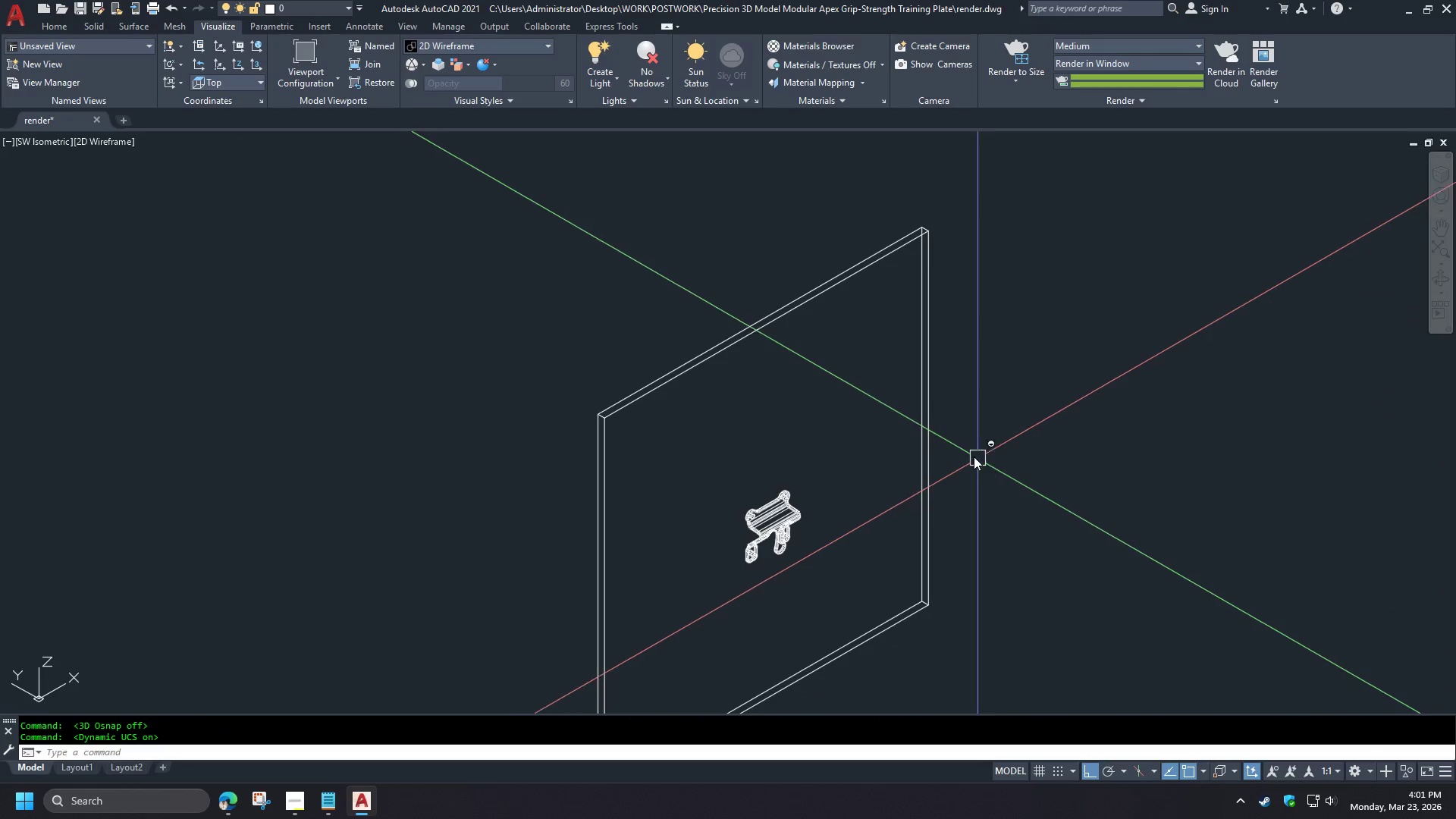 
key(Control+V)
 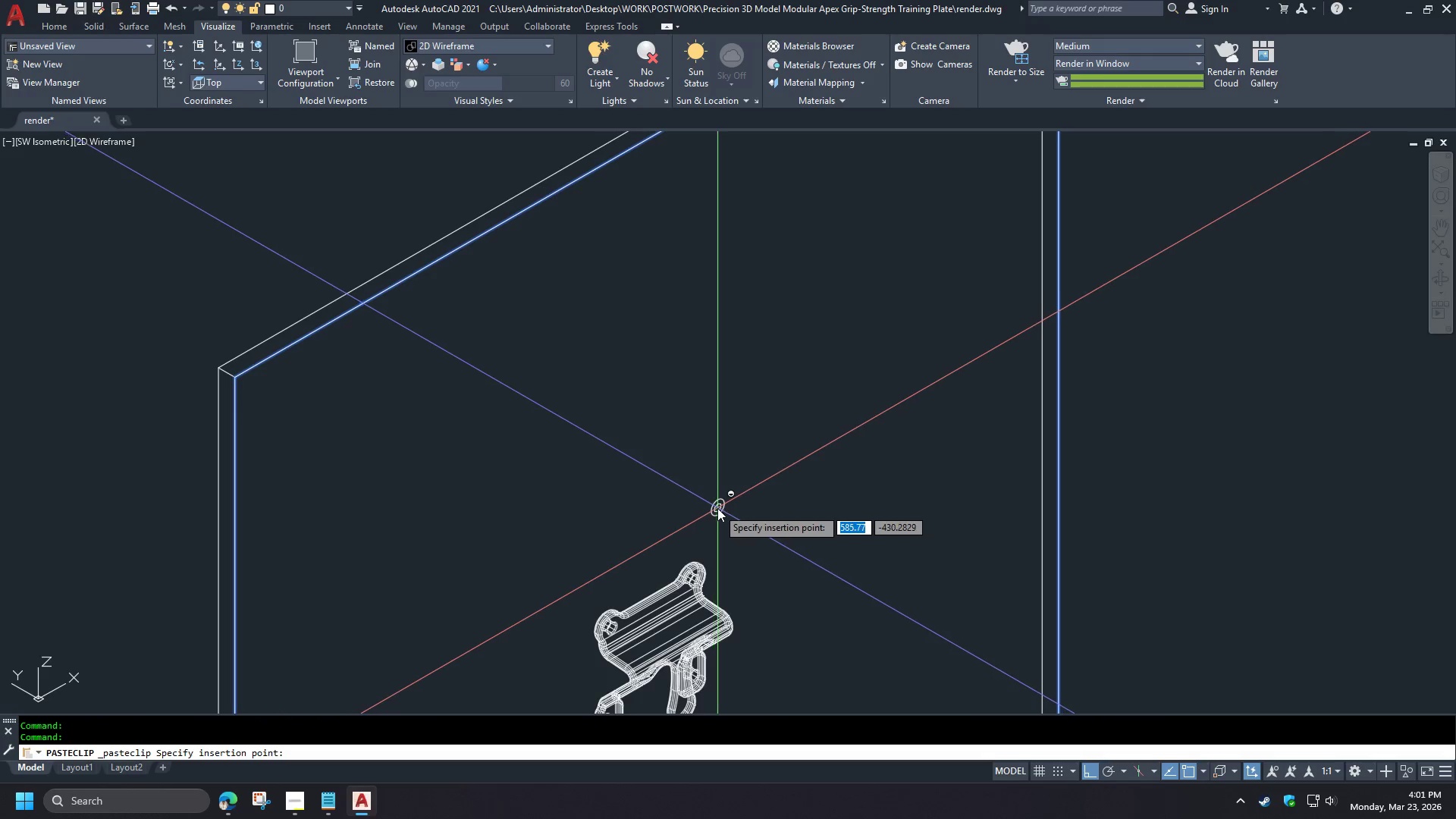 
left_click([717, 508])
 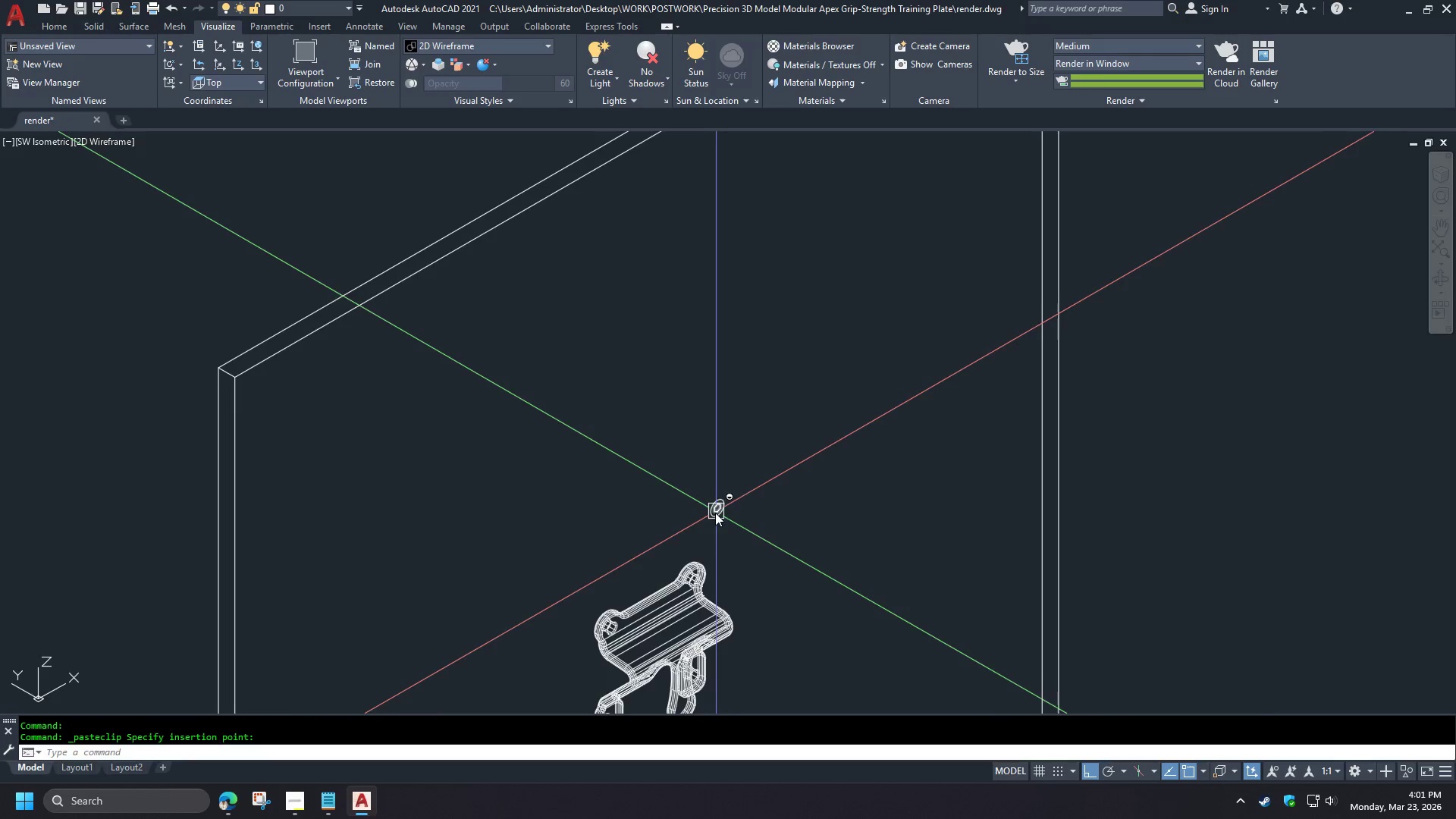 
key(Control+E)
 